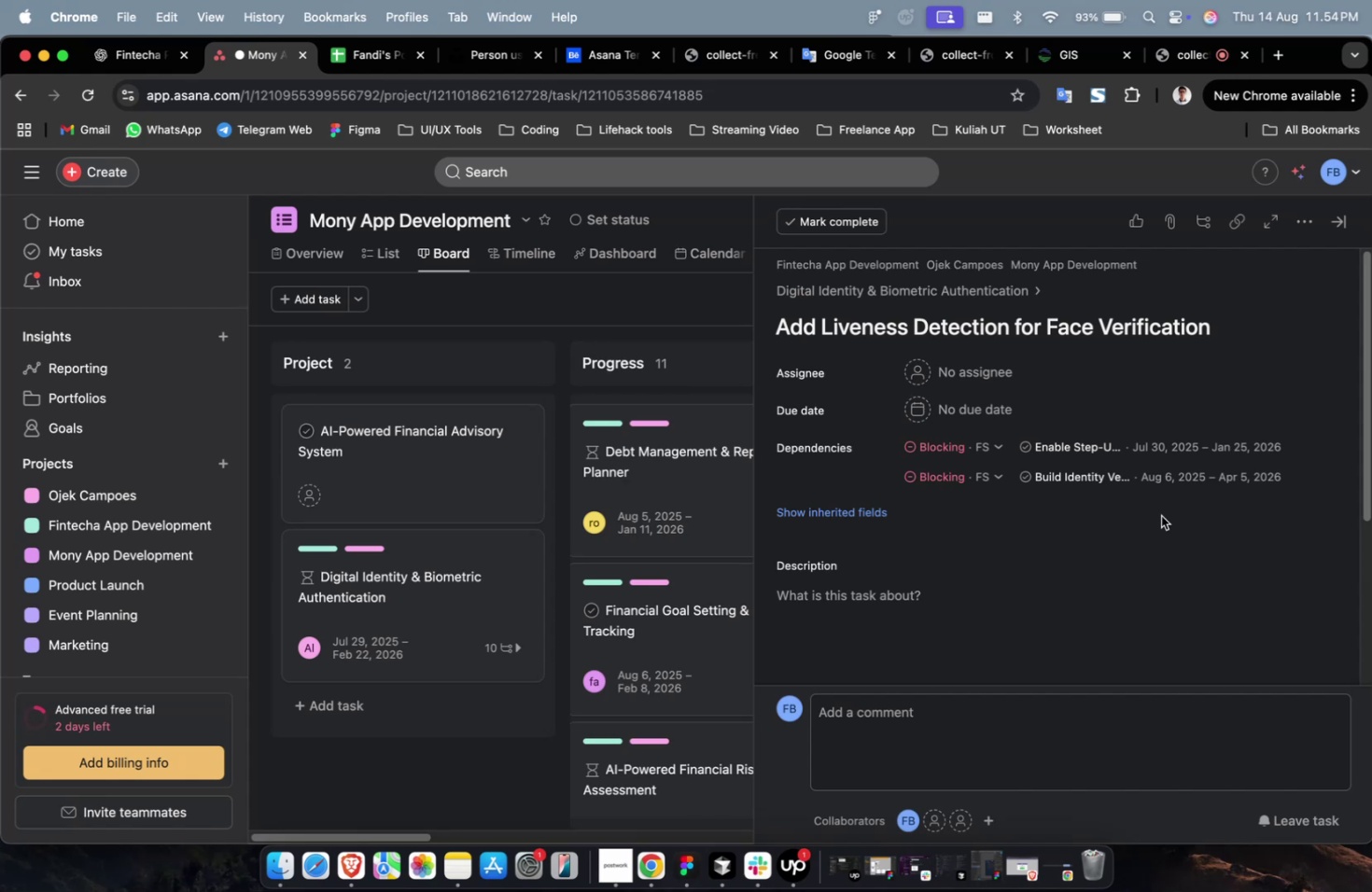 
wait(112.82)
 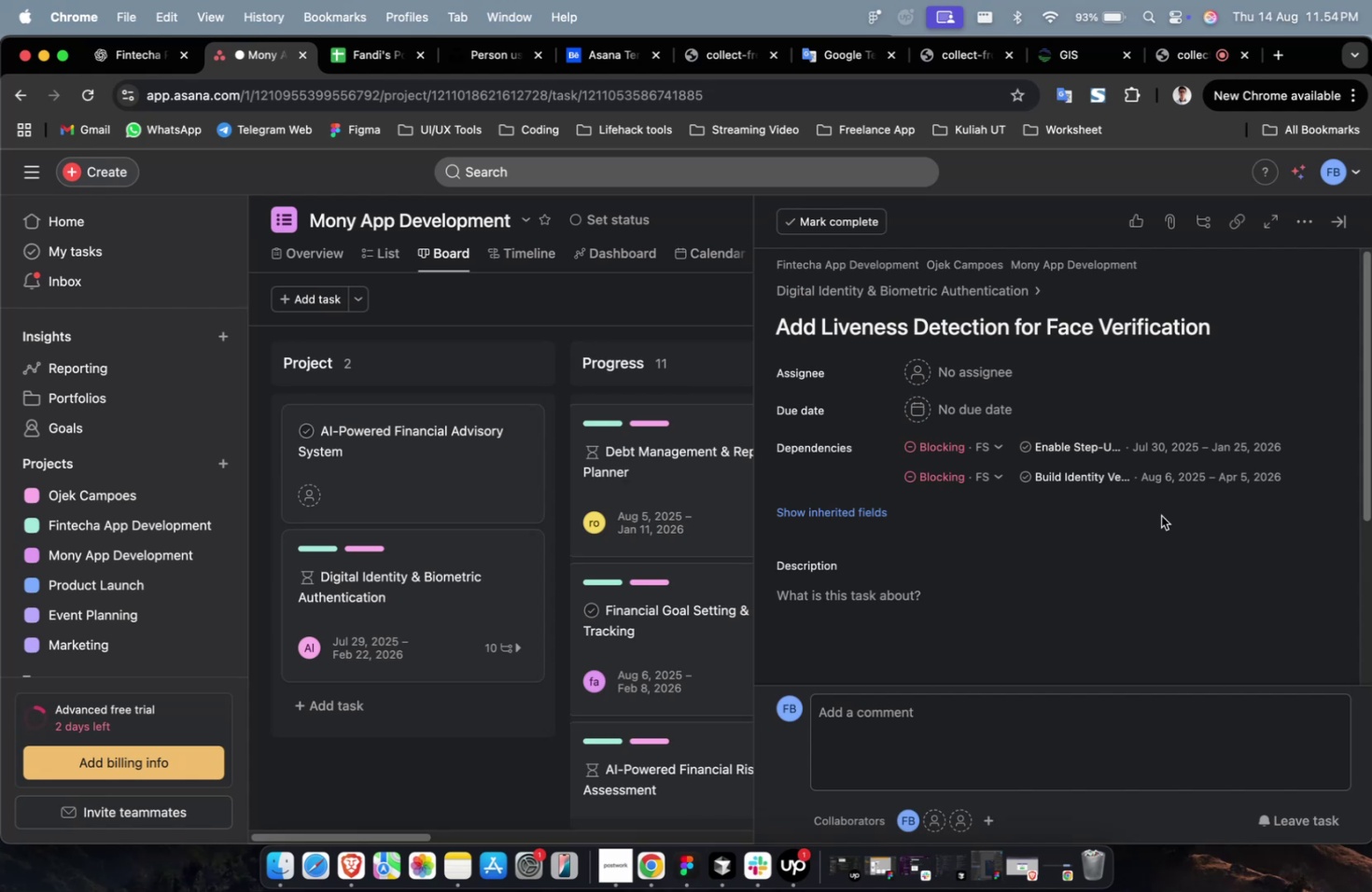 
left_click([995, 383])
 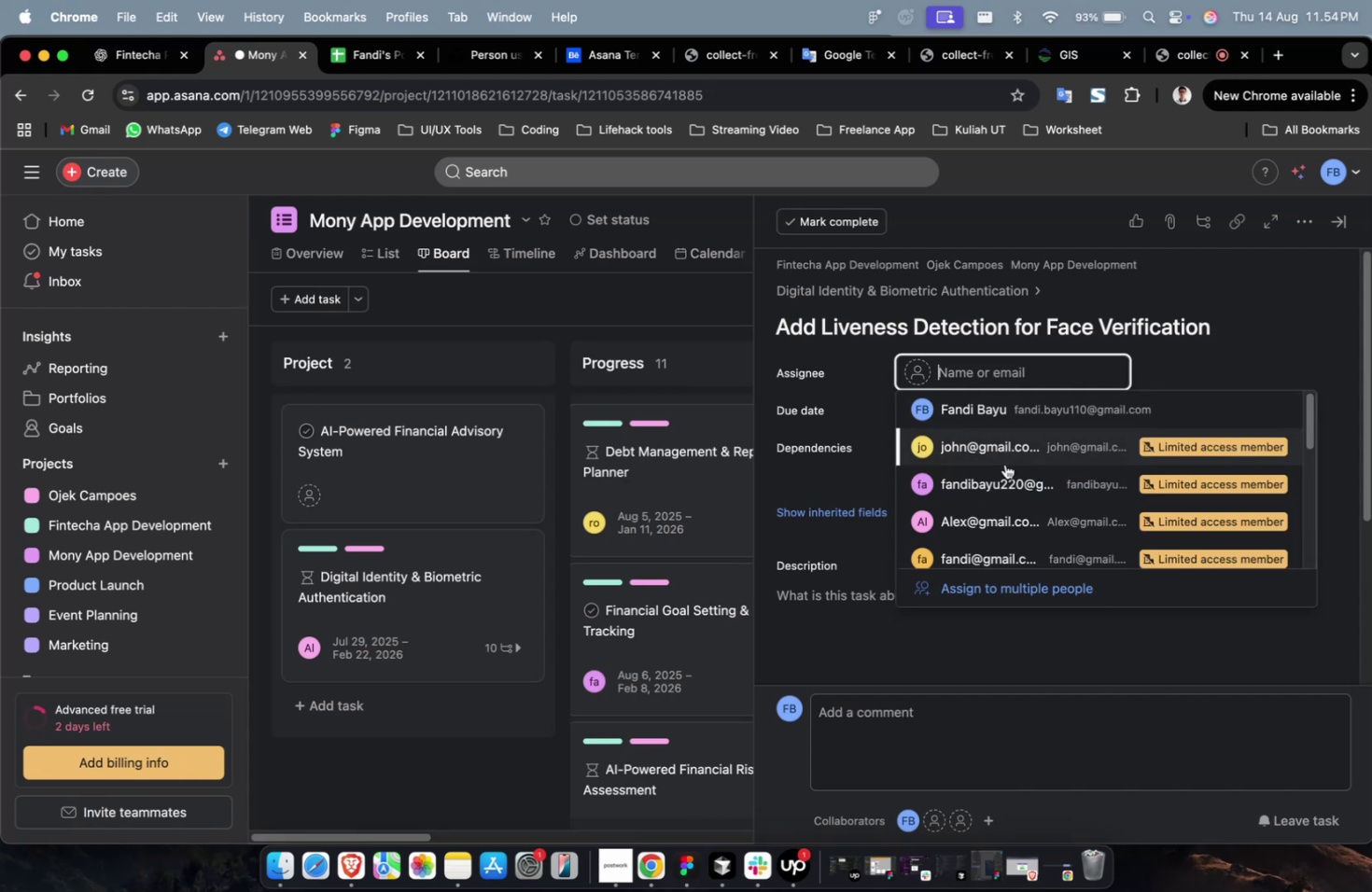 
double_click([1003, 476])
 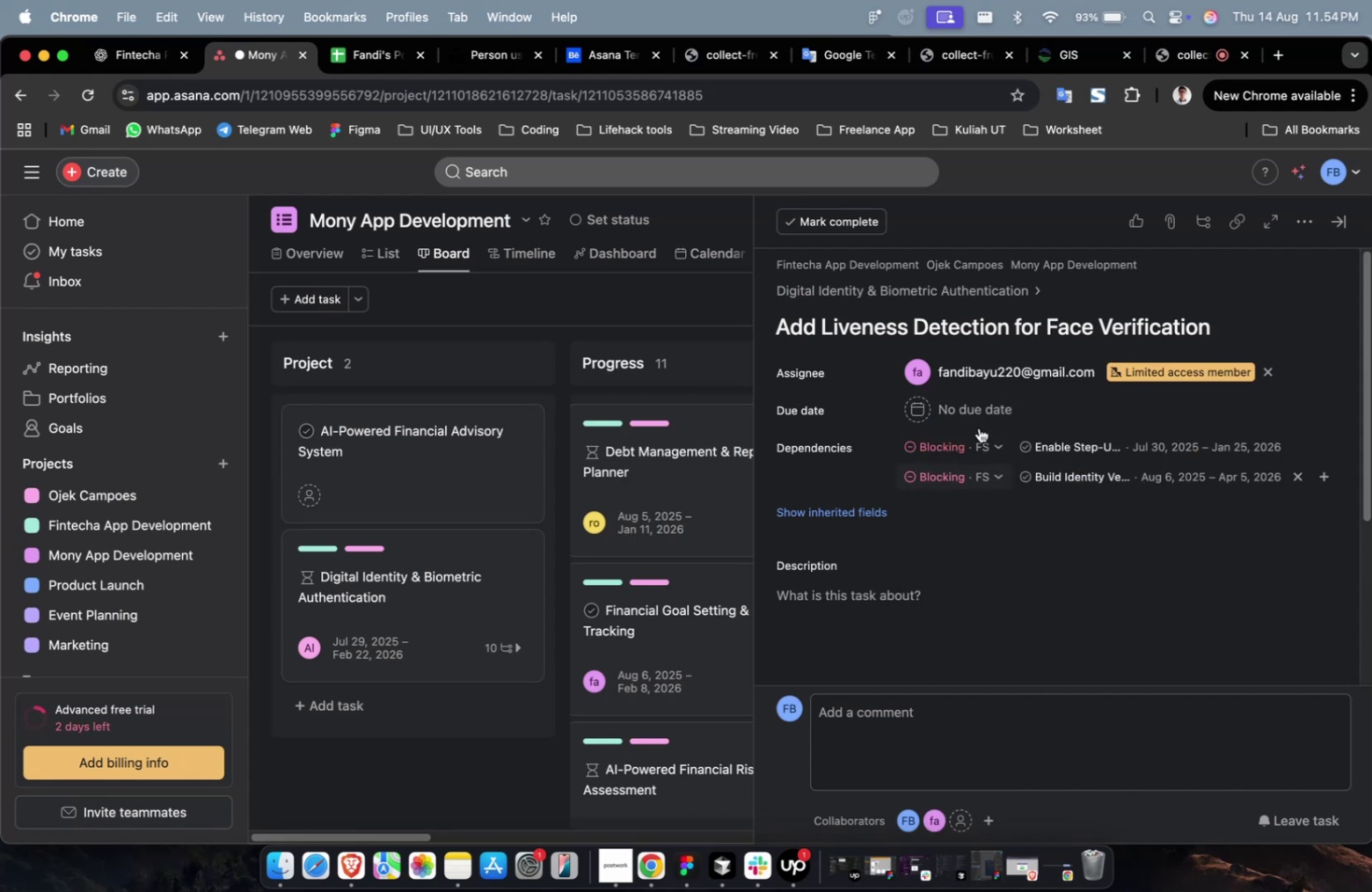 
triple_click([975, 418])
 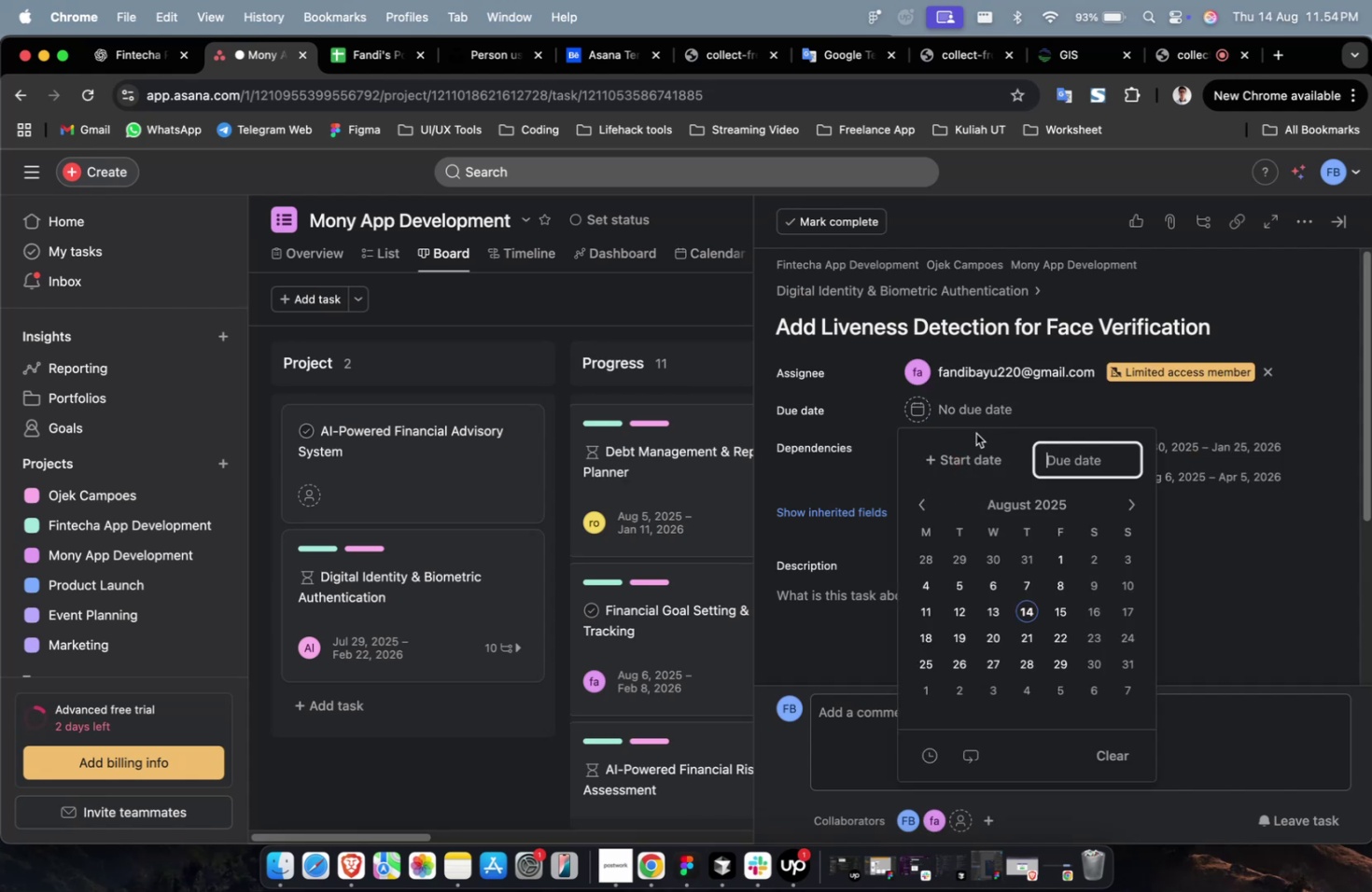 
triple_click([971, 458])
 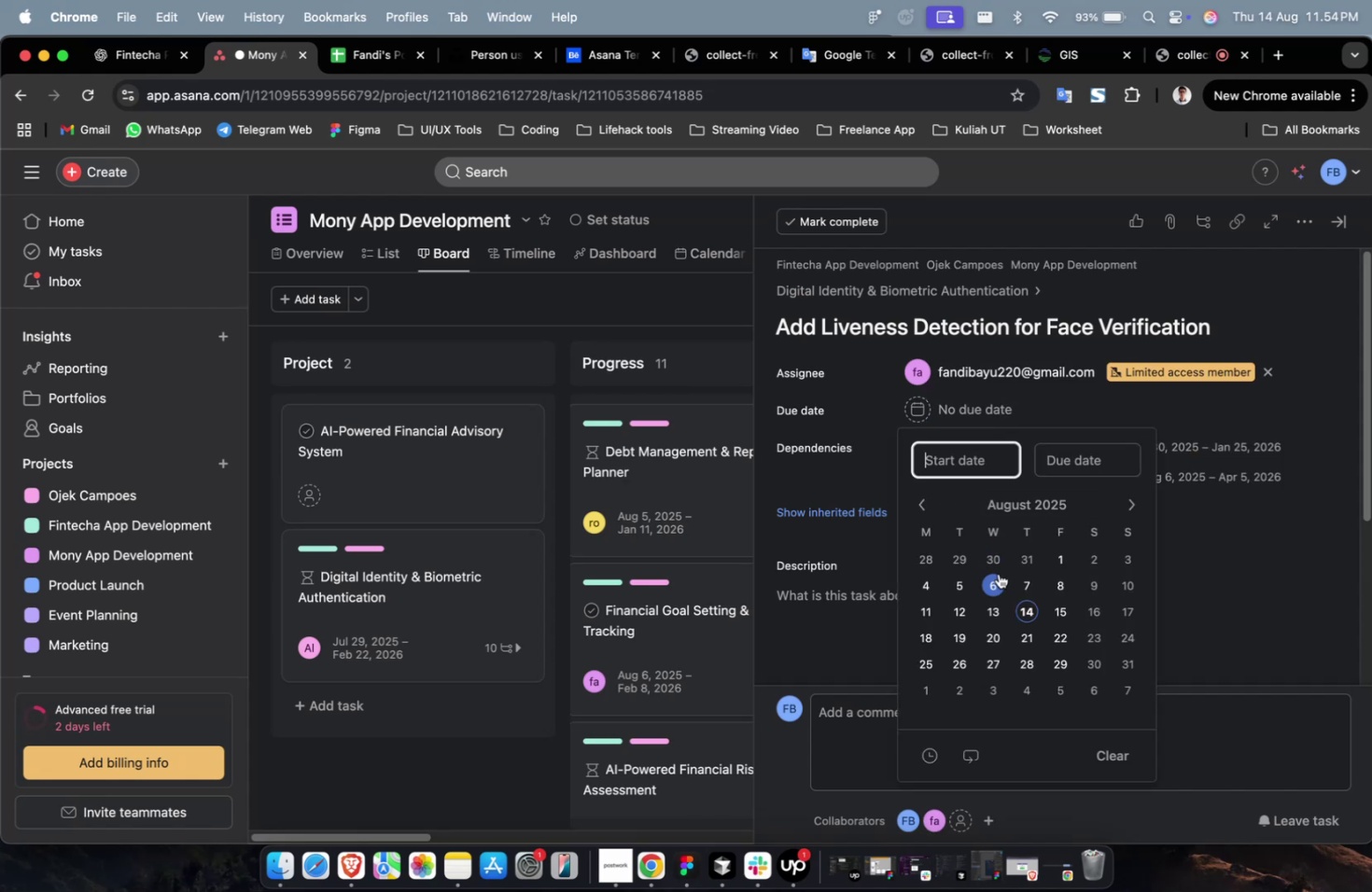 
triple_click([993, 584])
 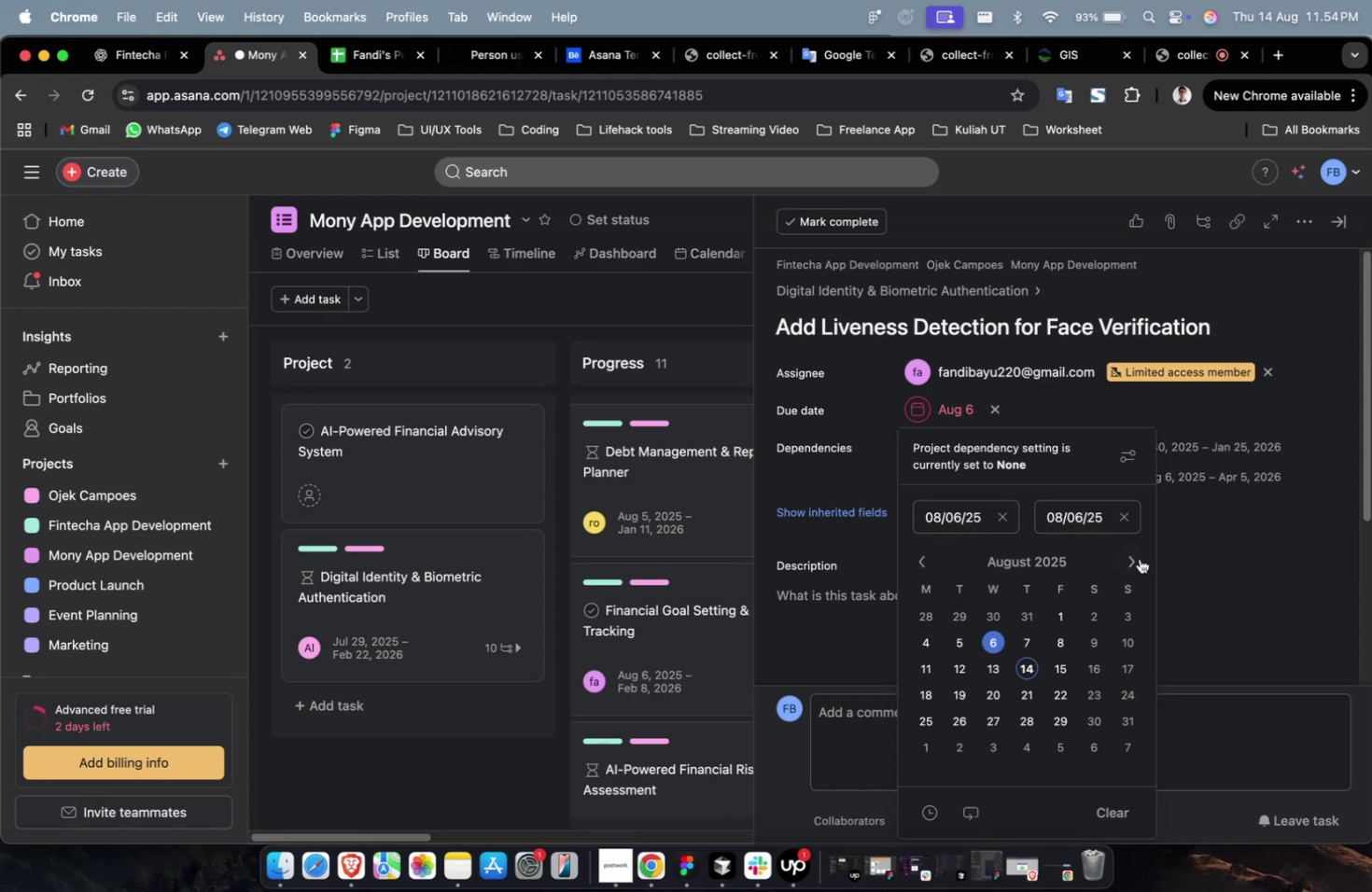 
triple_click([1135, 562])
 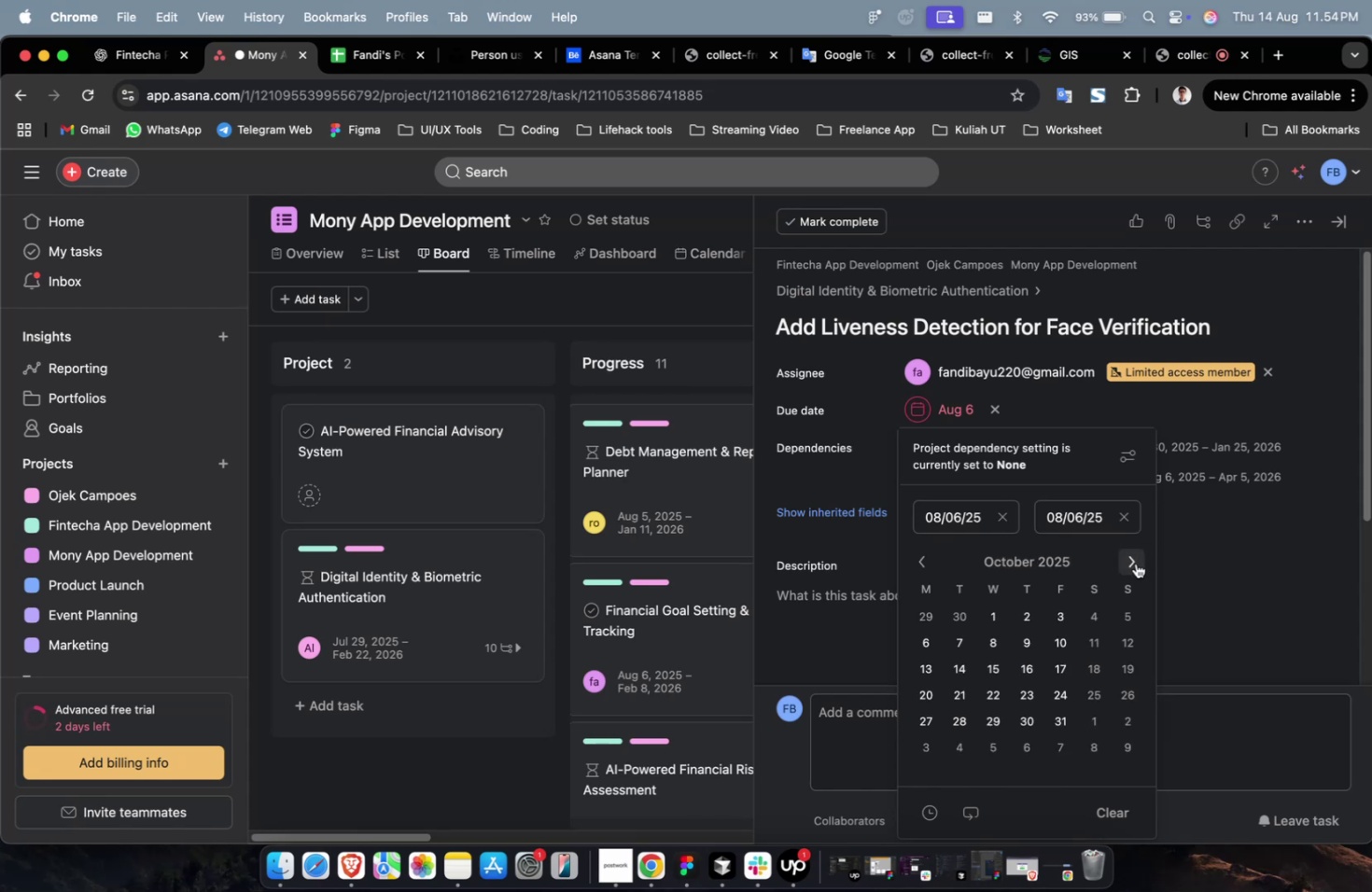 
triple_click([1135, 563])
 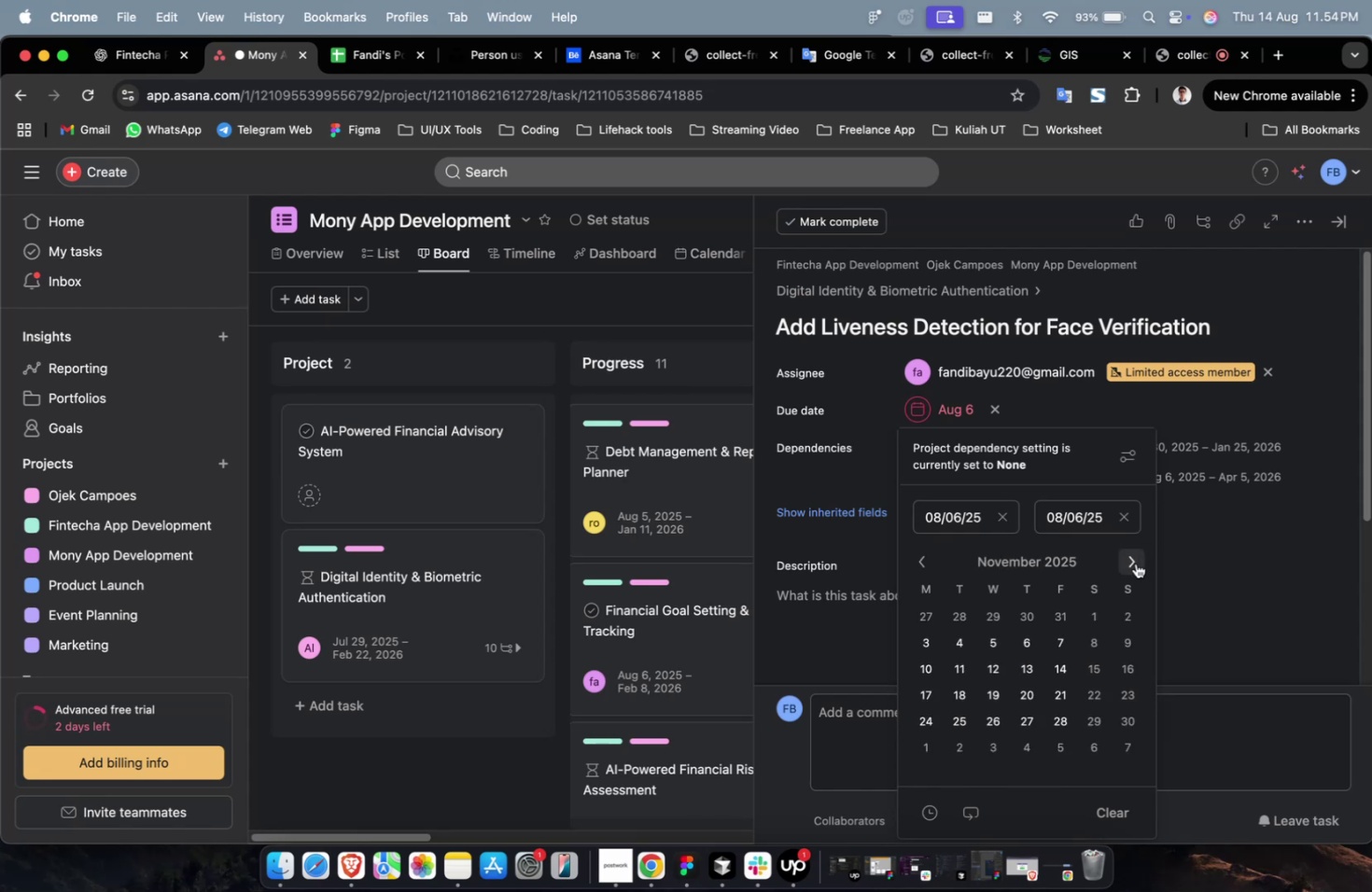 
triple_click([1135, 563])
 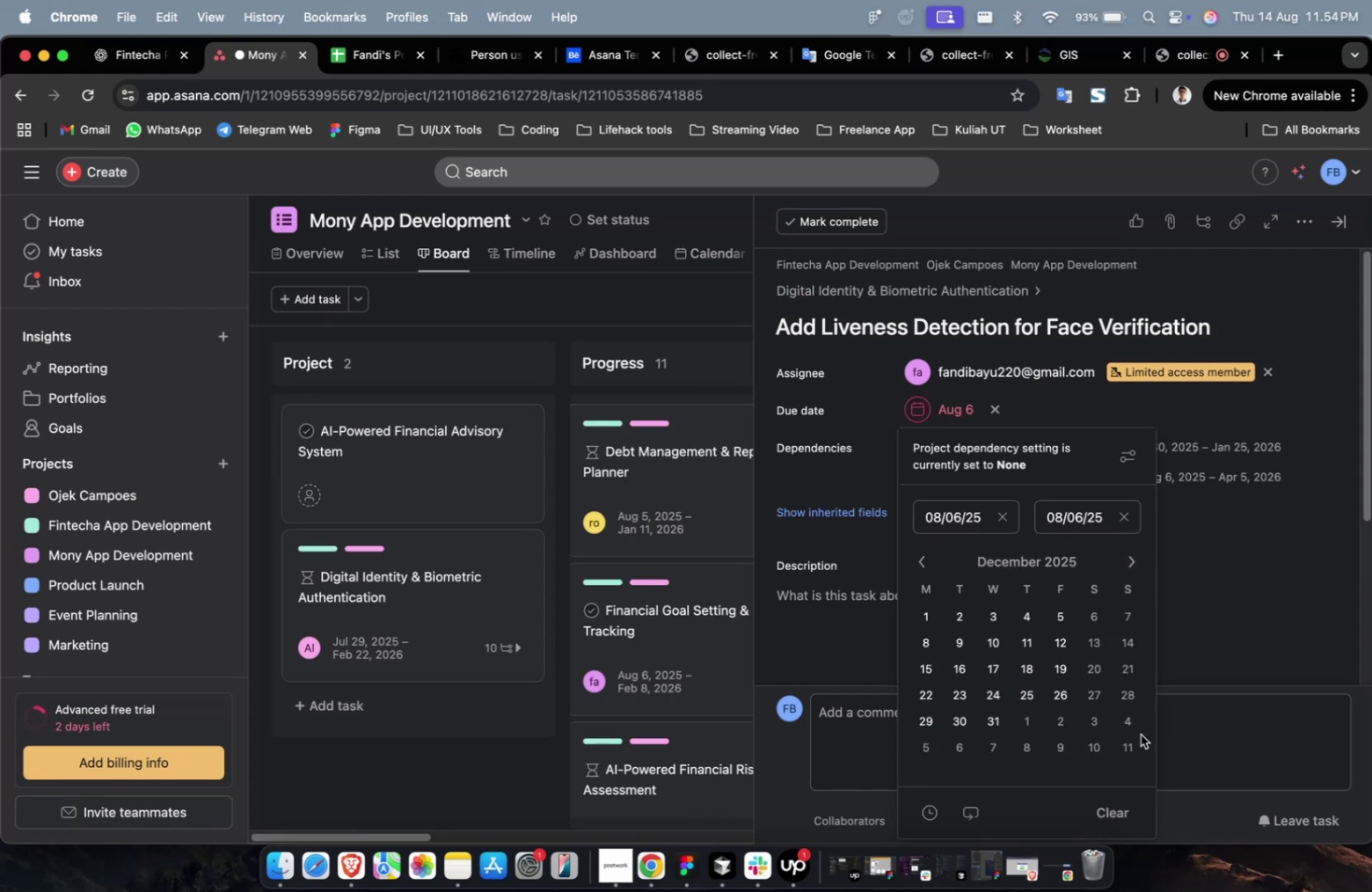 
triple_click([1140, 733])
 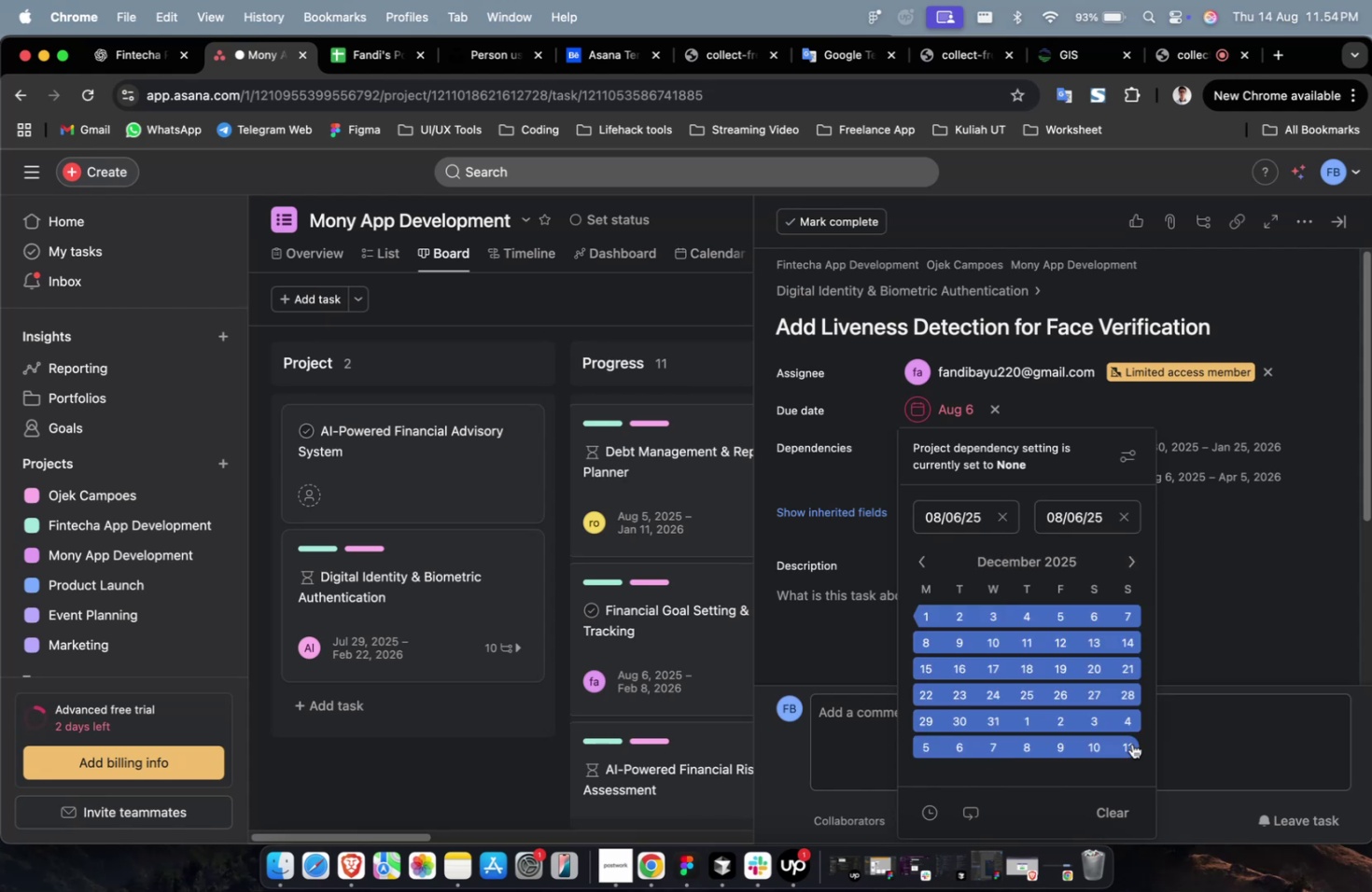 
triple_click([1128, 746])
 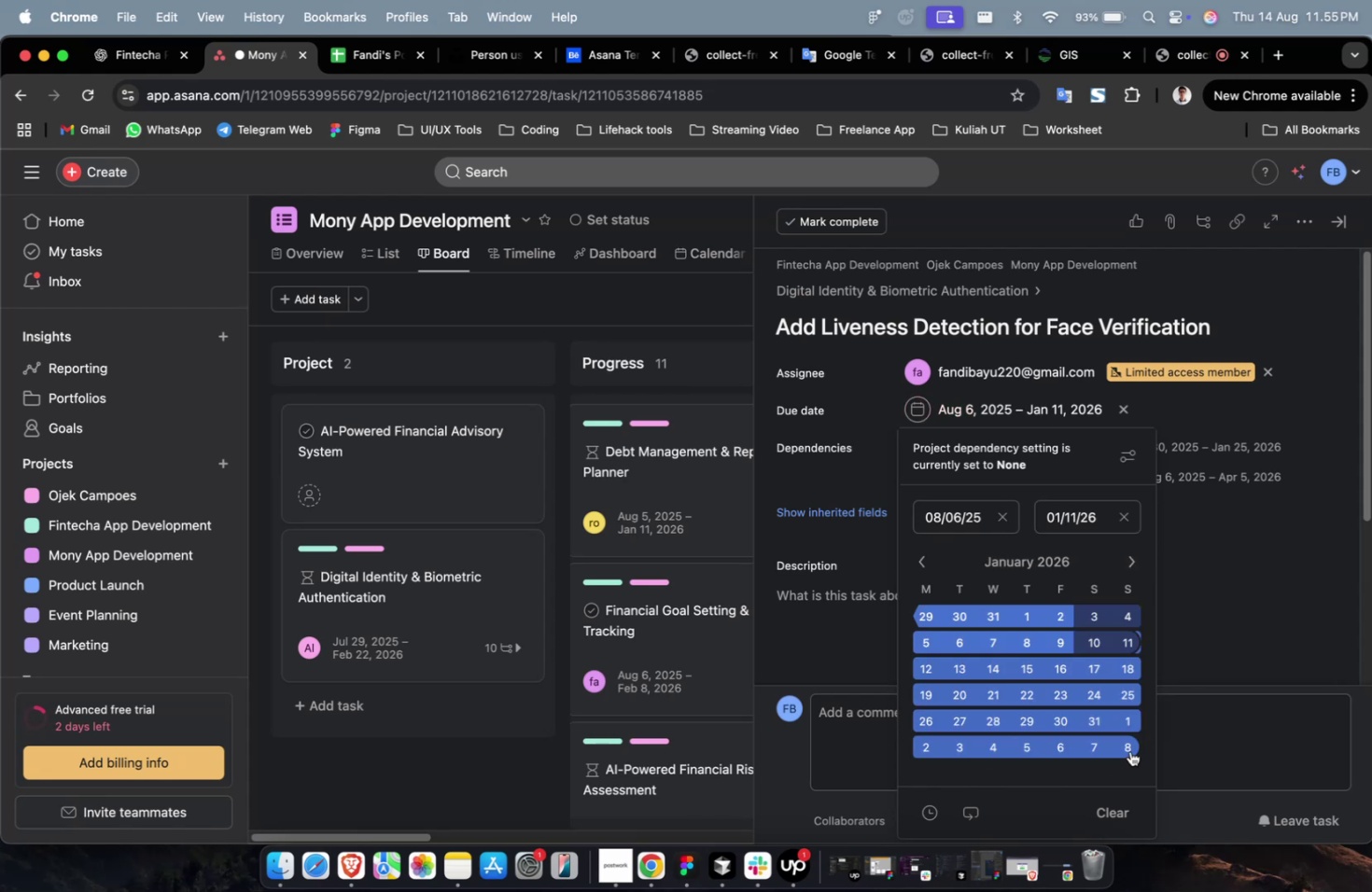 
double_click([1187, 620])
 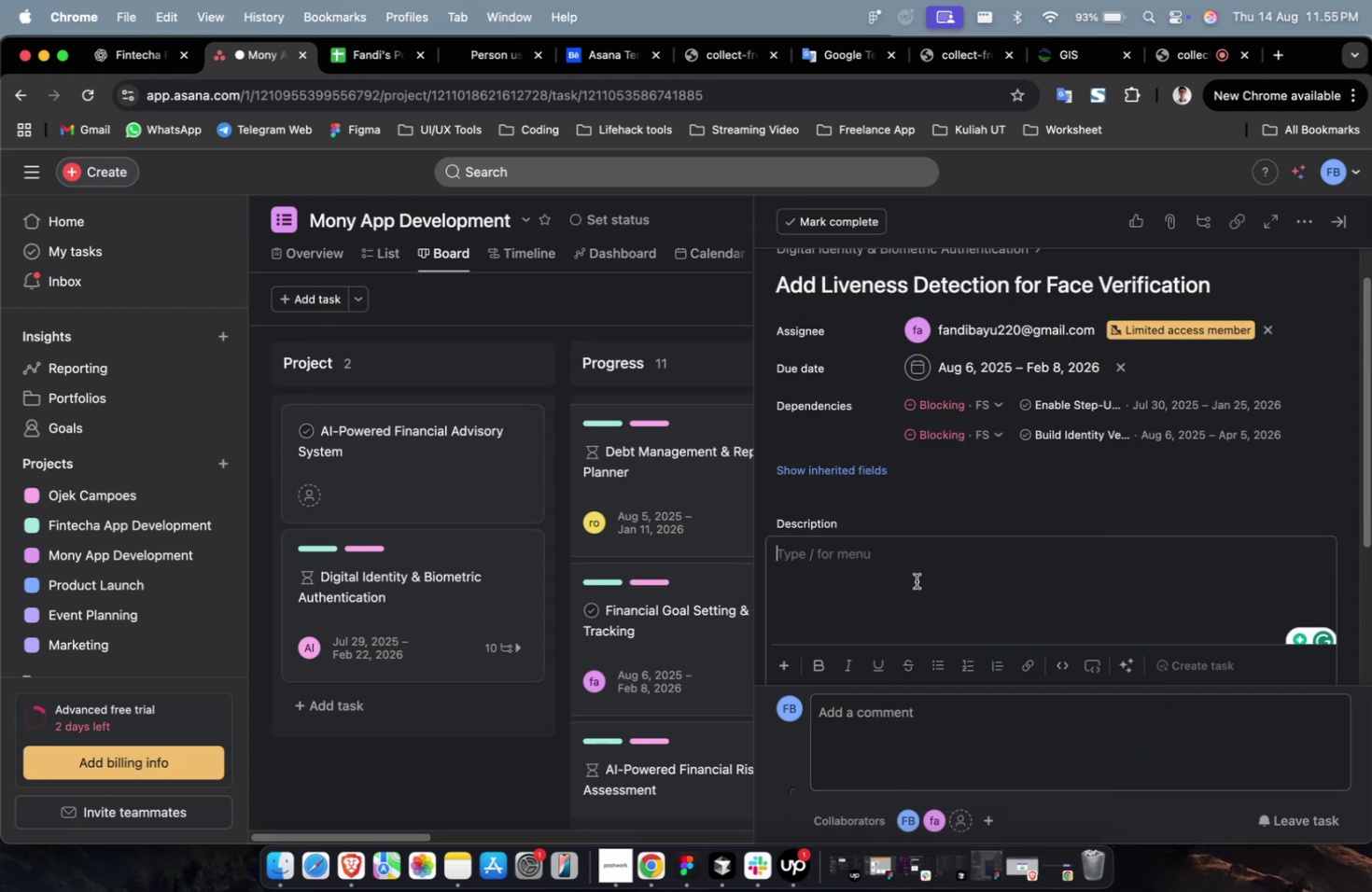 
left_click([856, 468])
 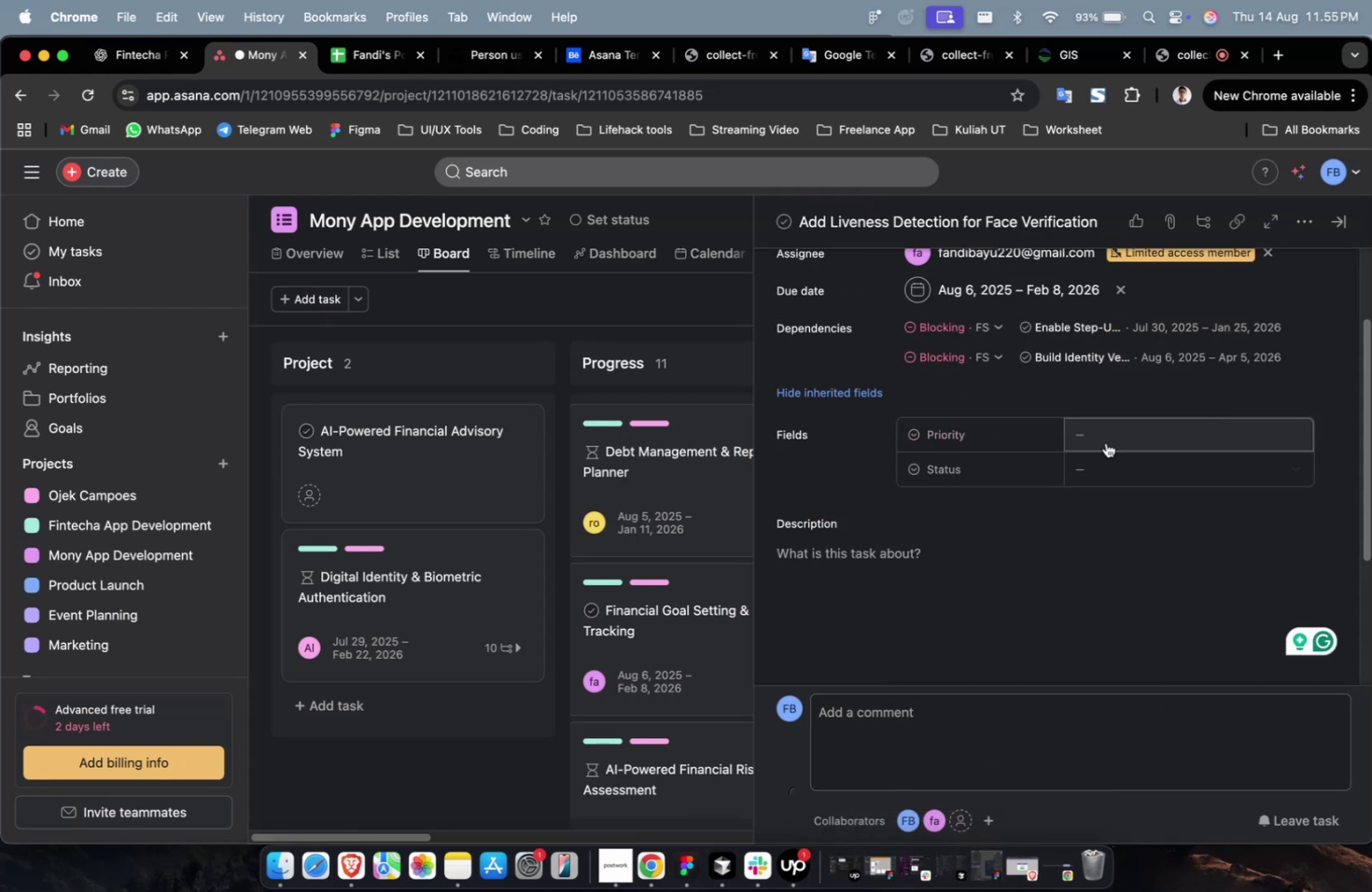 
double_click([1120, 427])
 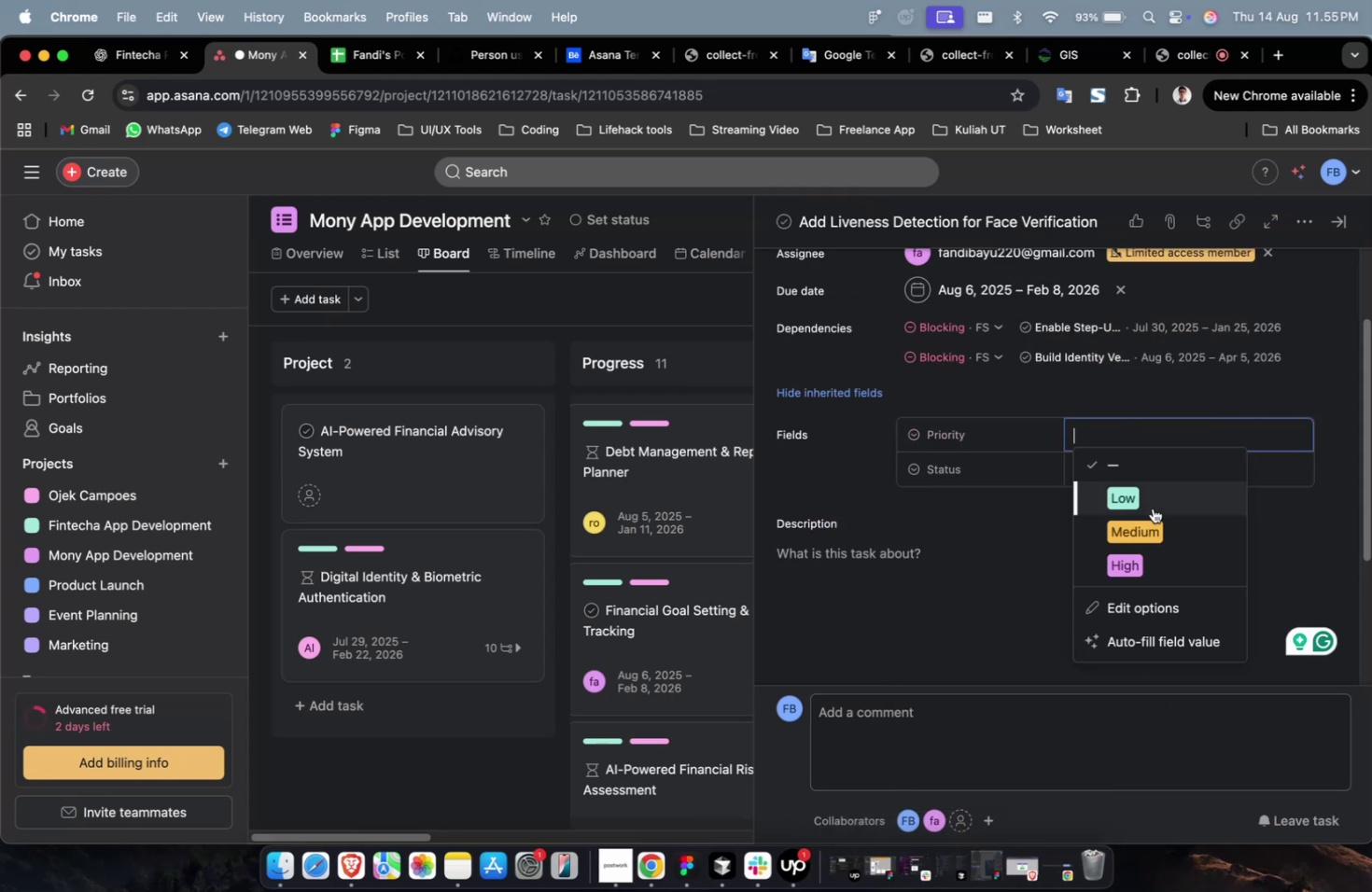 
triple_click([1154, 528])
 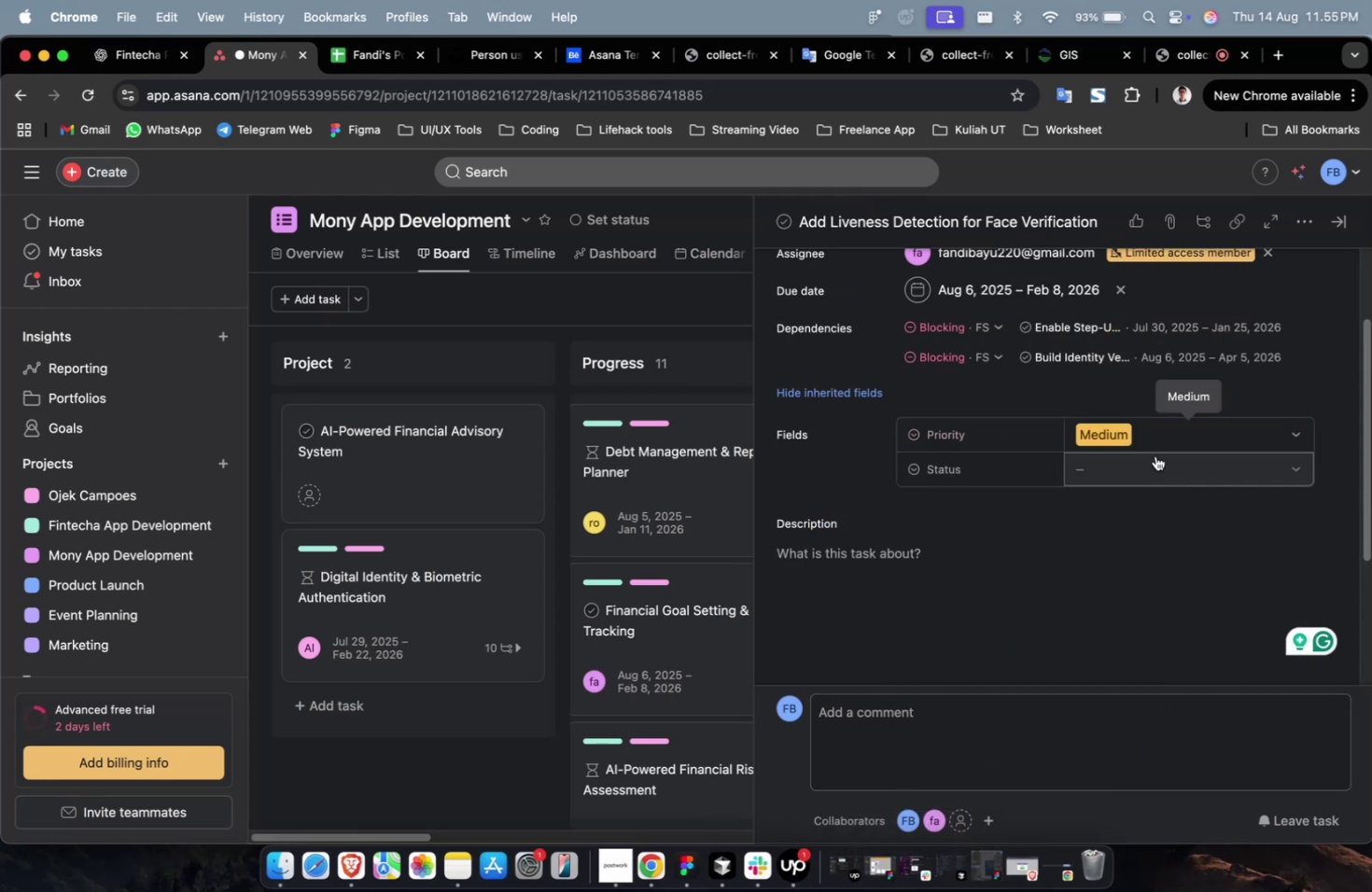 
triple_click([1155, 454])
 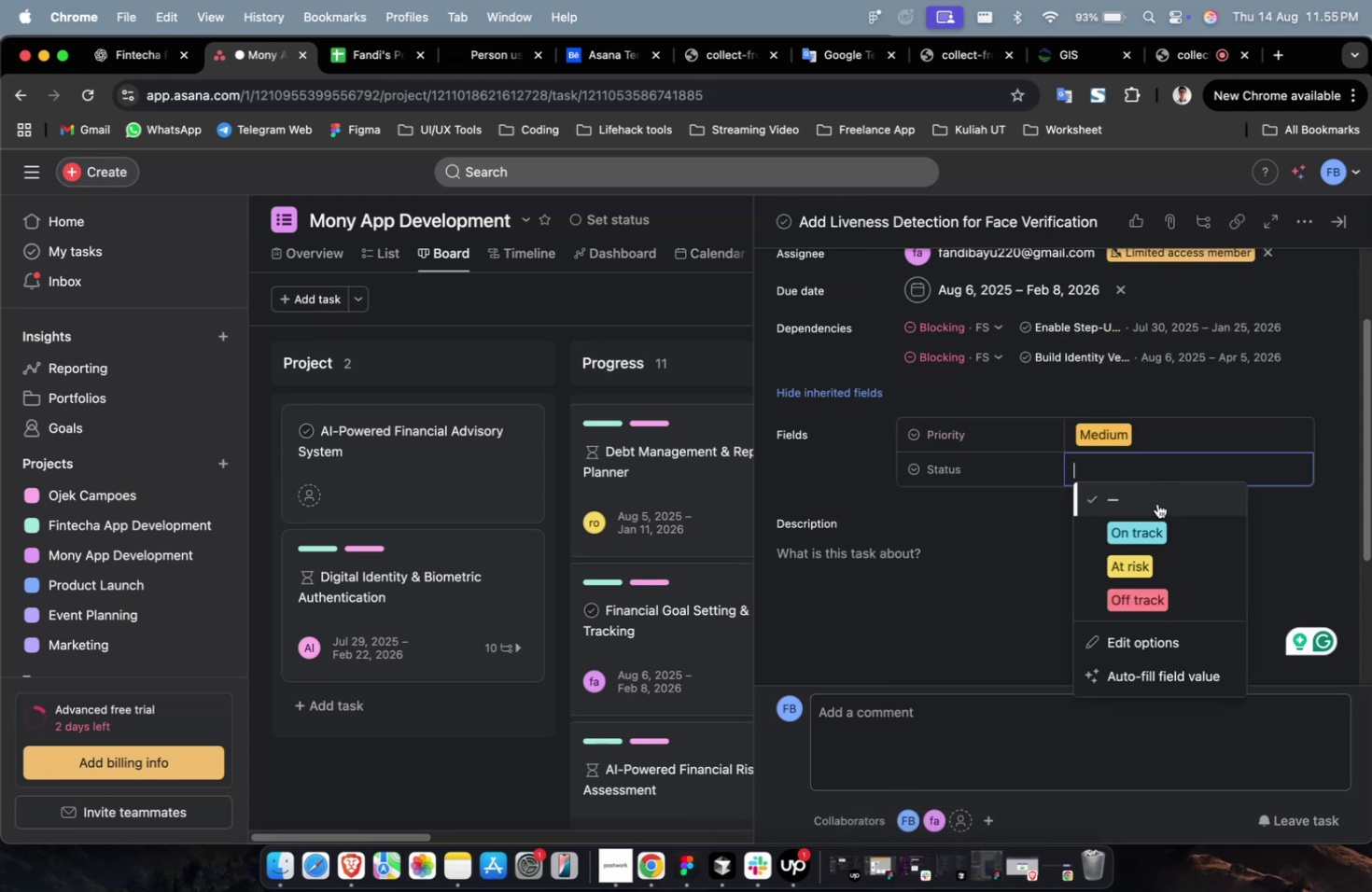 
triple_click([1155, 516])
 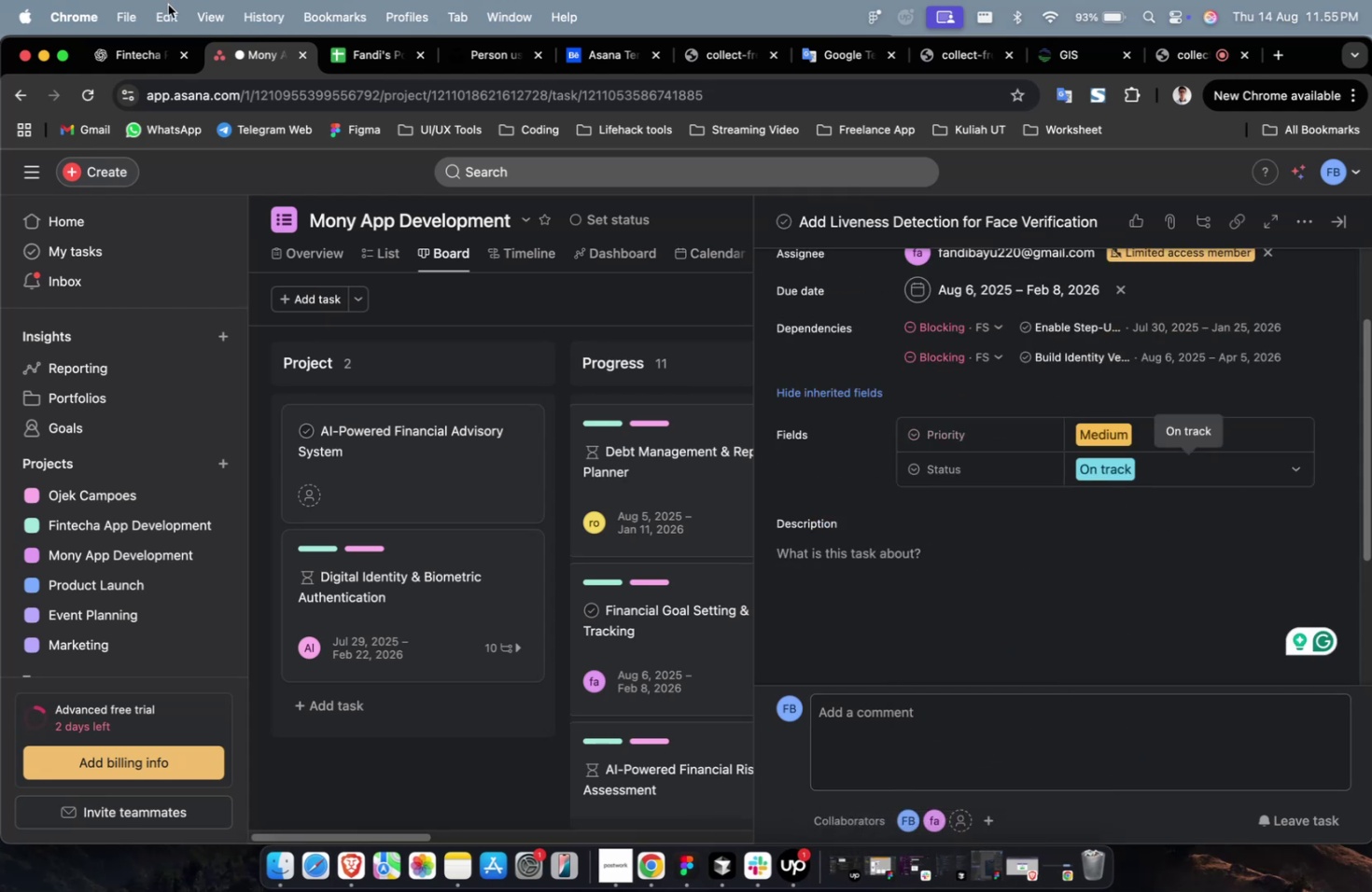 
left_click([188, 62])
 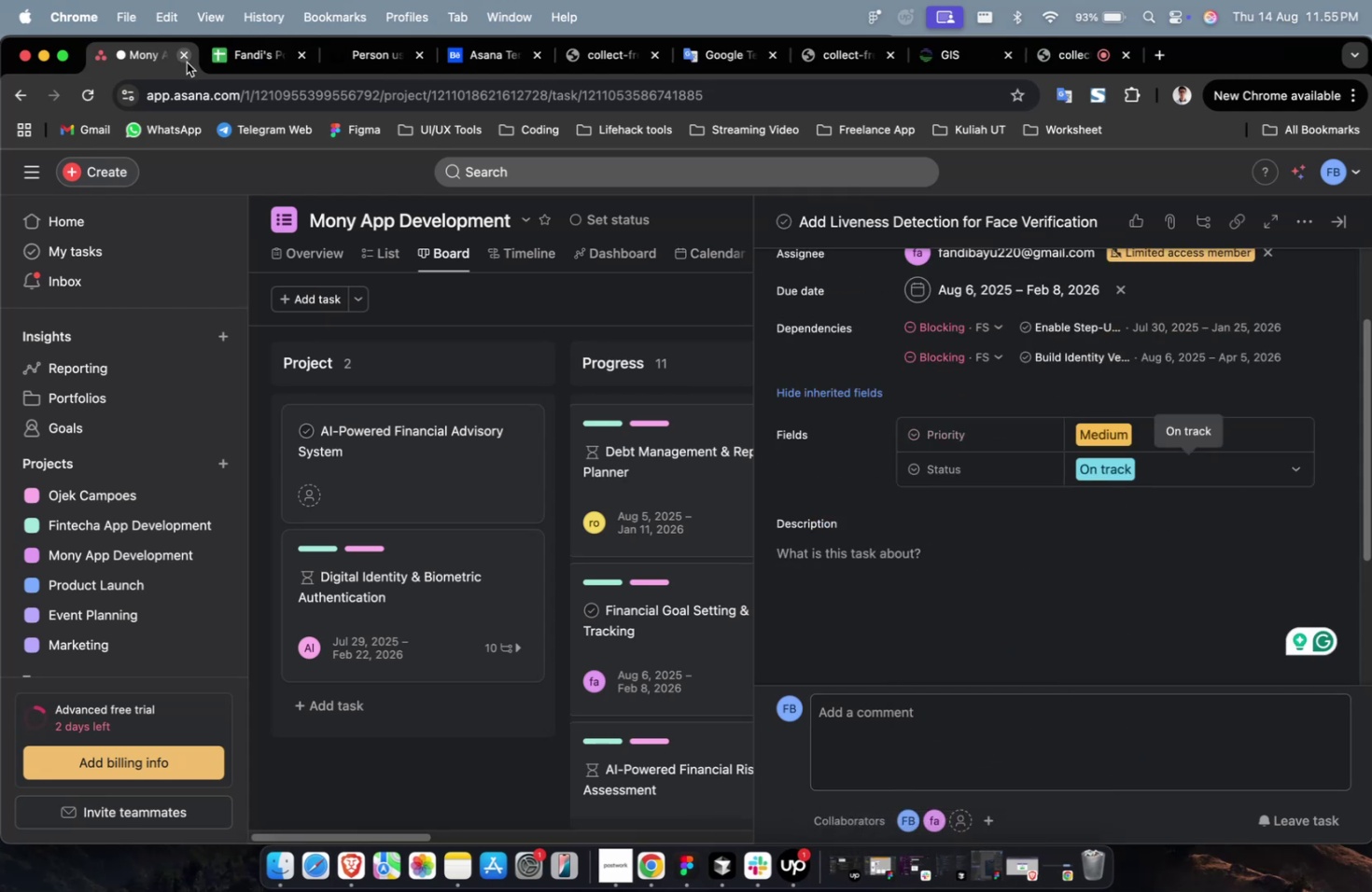 
key(Meta+Shift+T)
 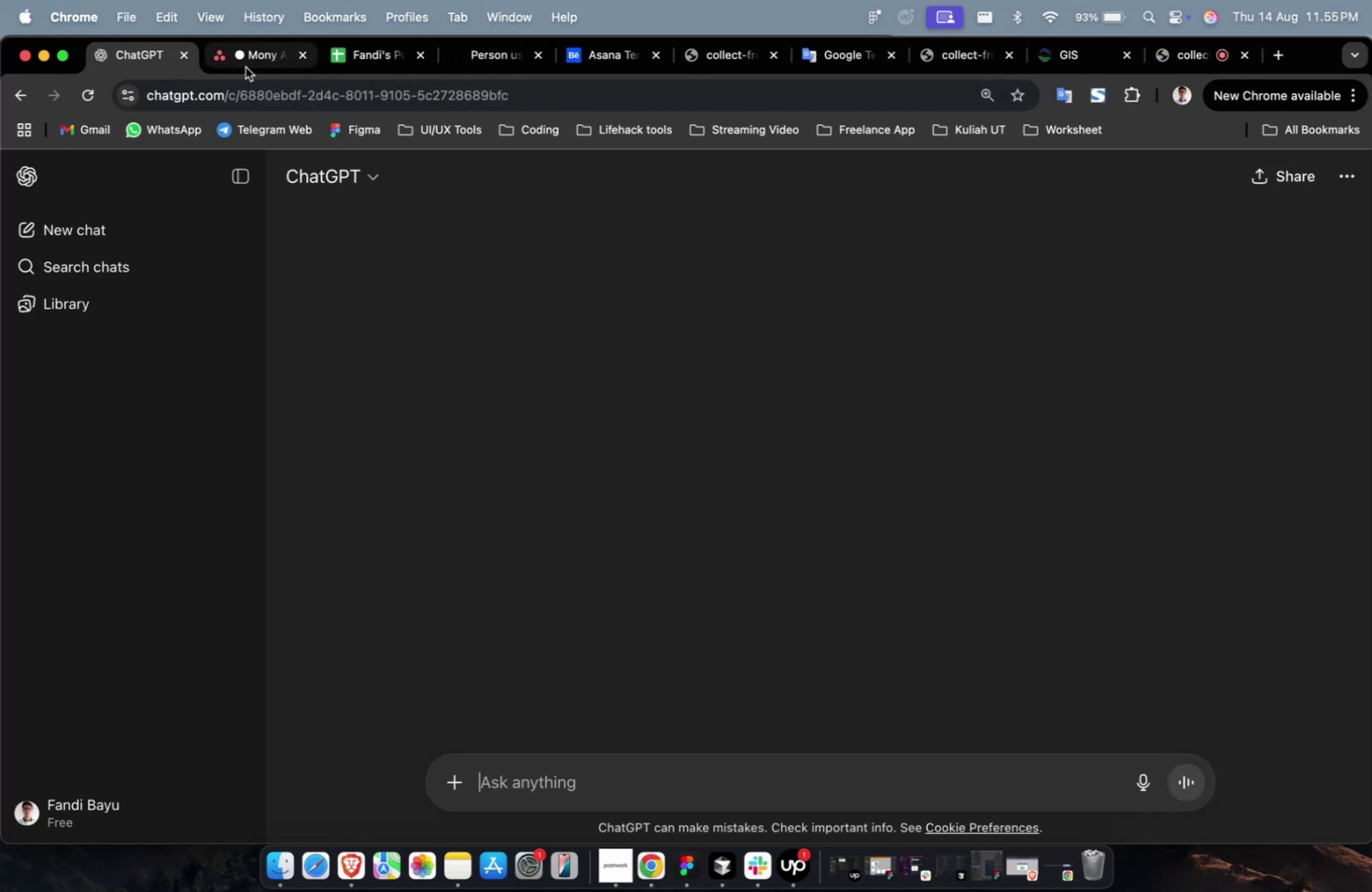 
left_click([245, 63])
 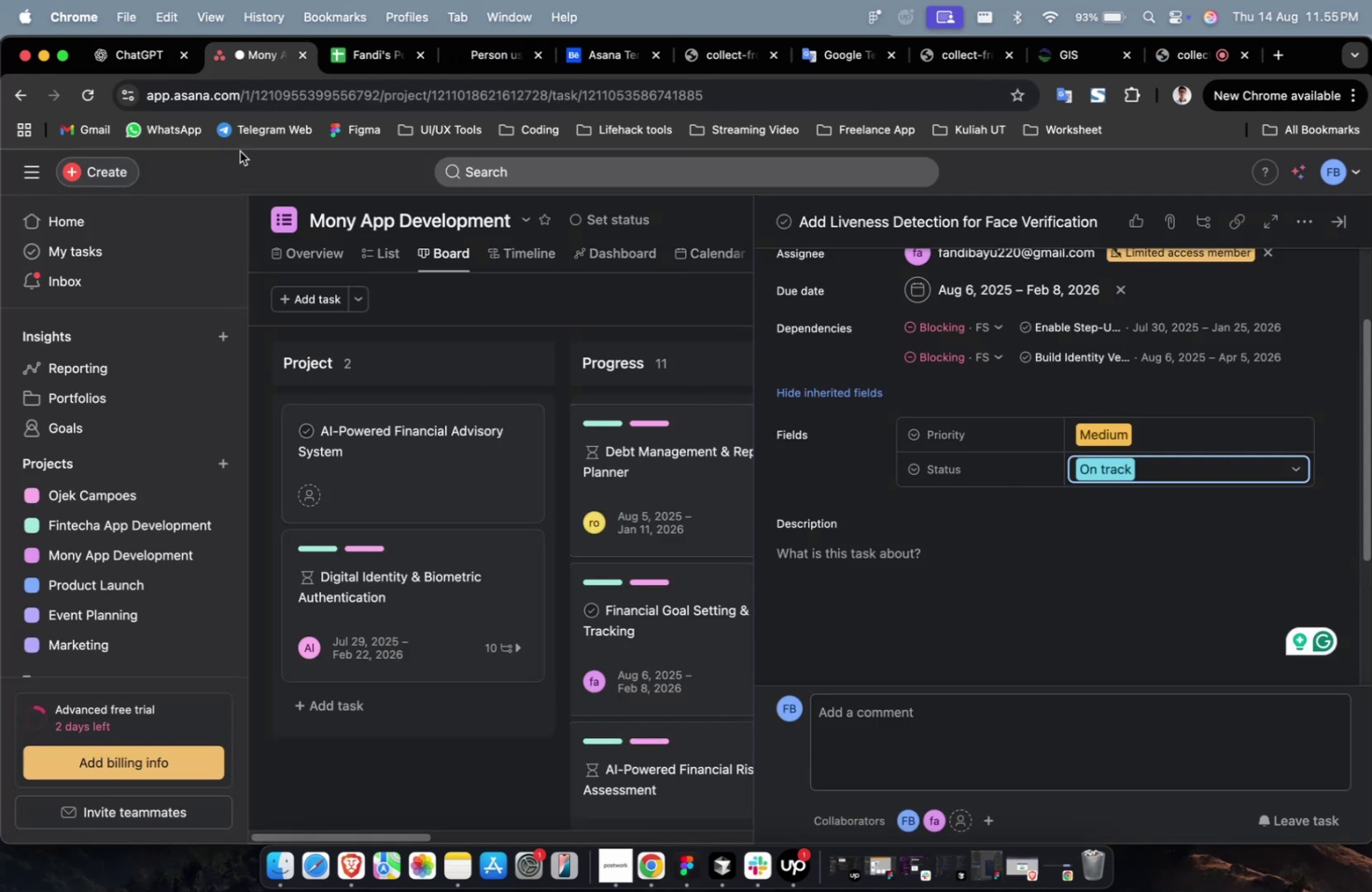 
left_click([139, 63])
 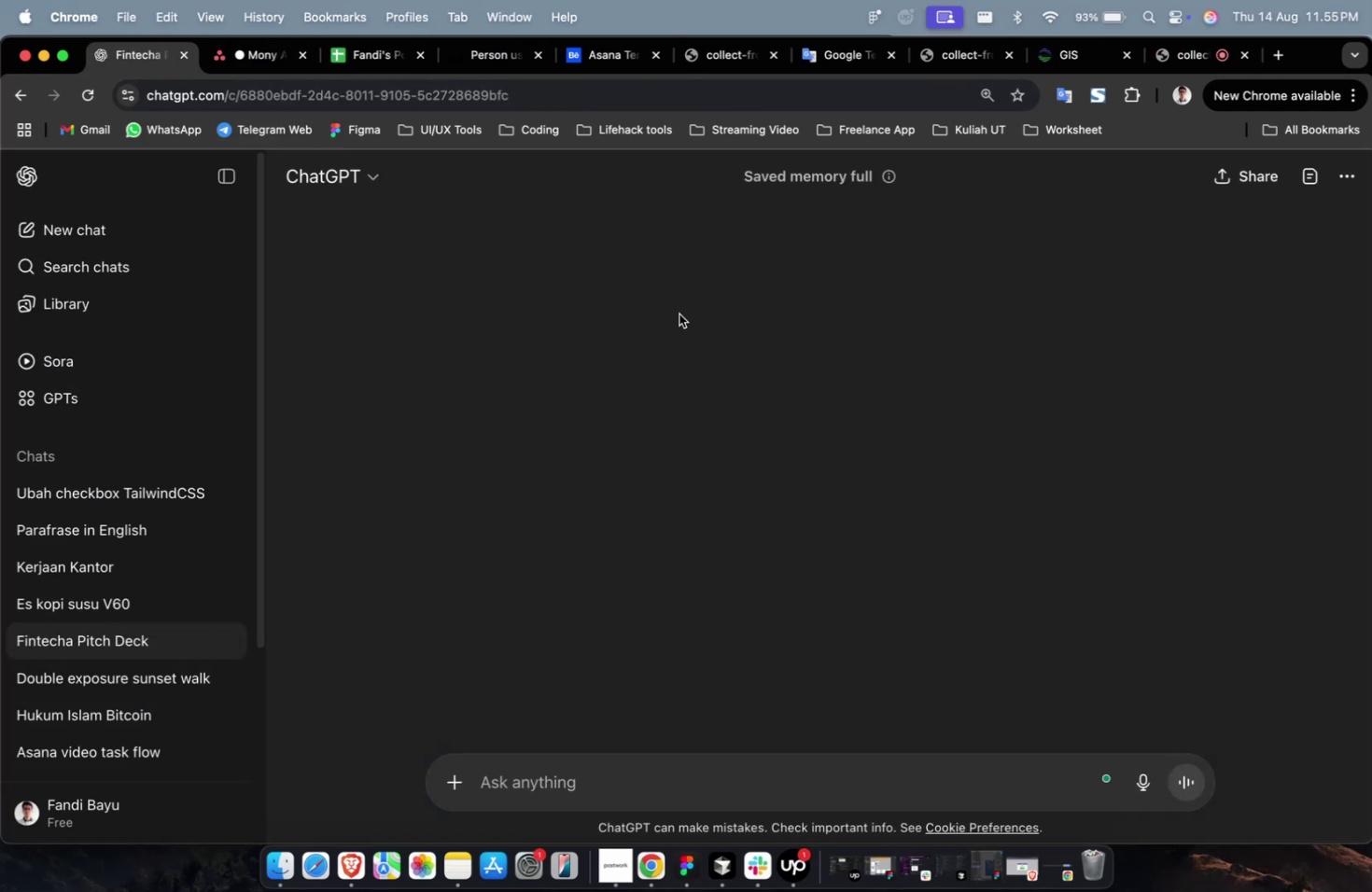 
left_click([680, 314])
 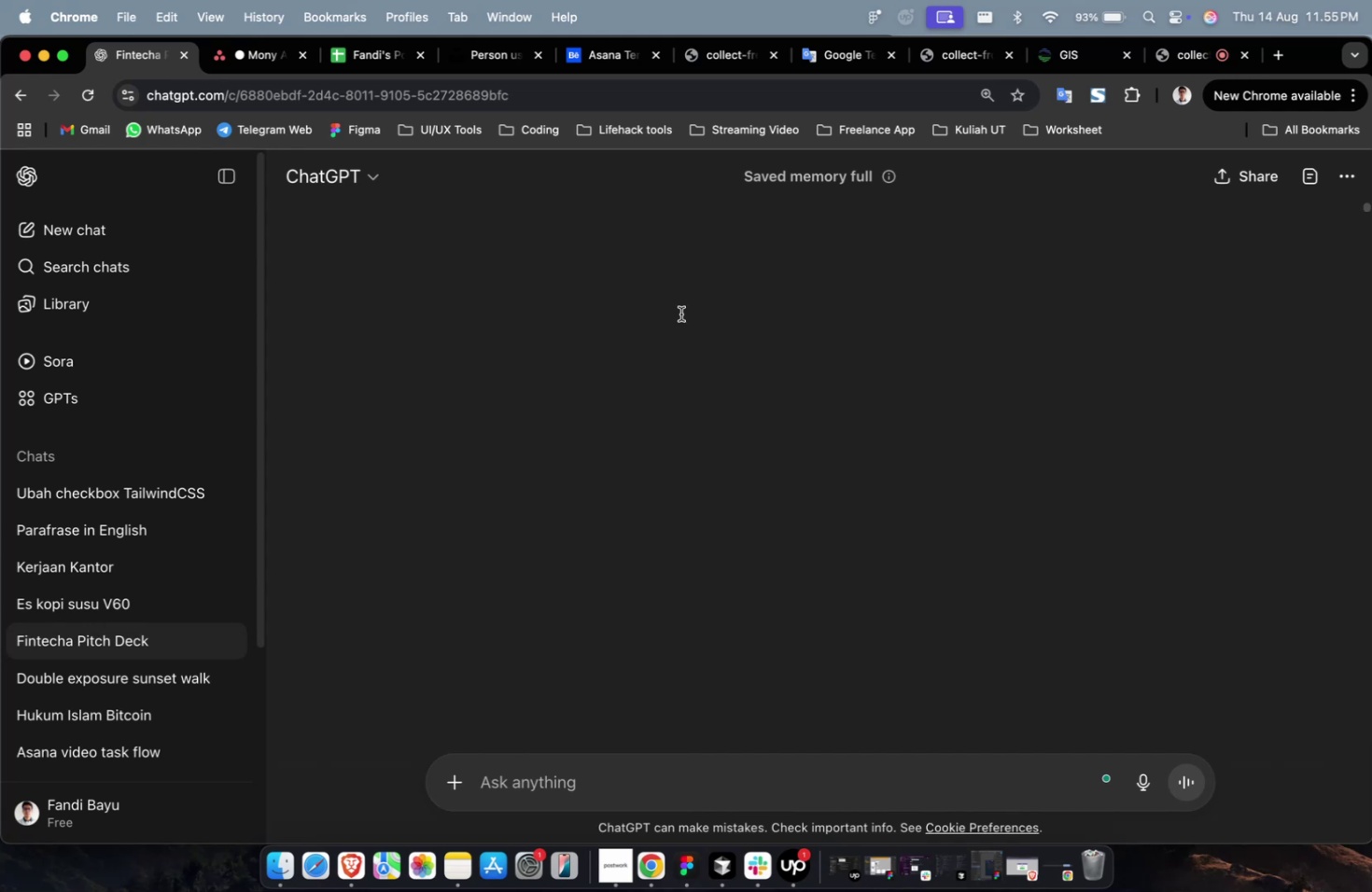 
scroll: coordinate [680, 314], scroll_direction: up, amount: 2.0
 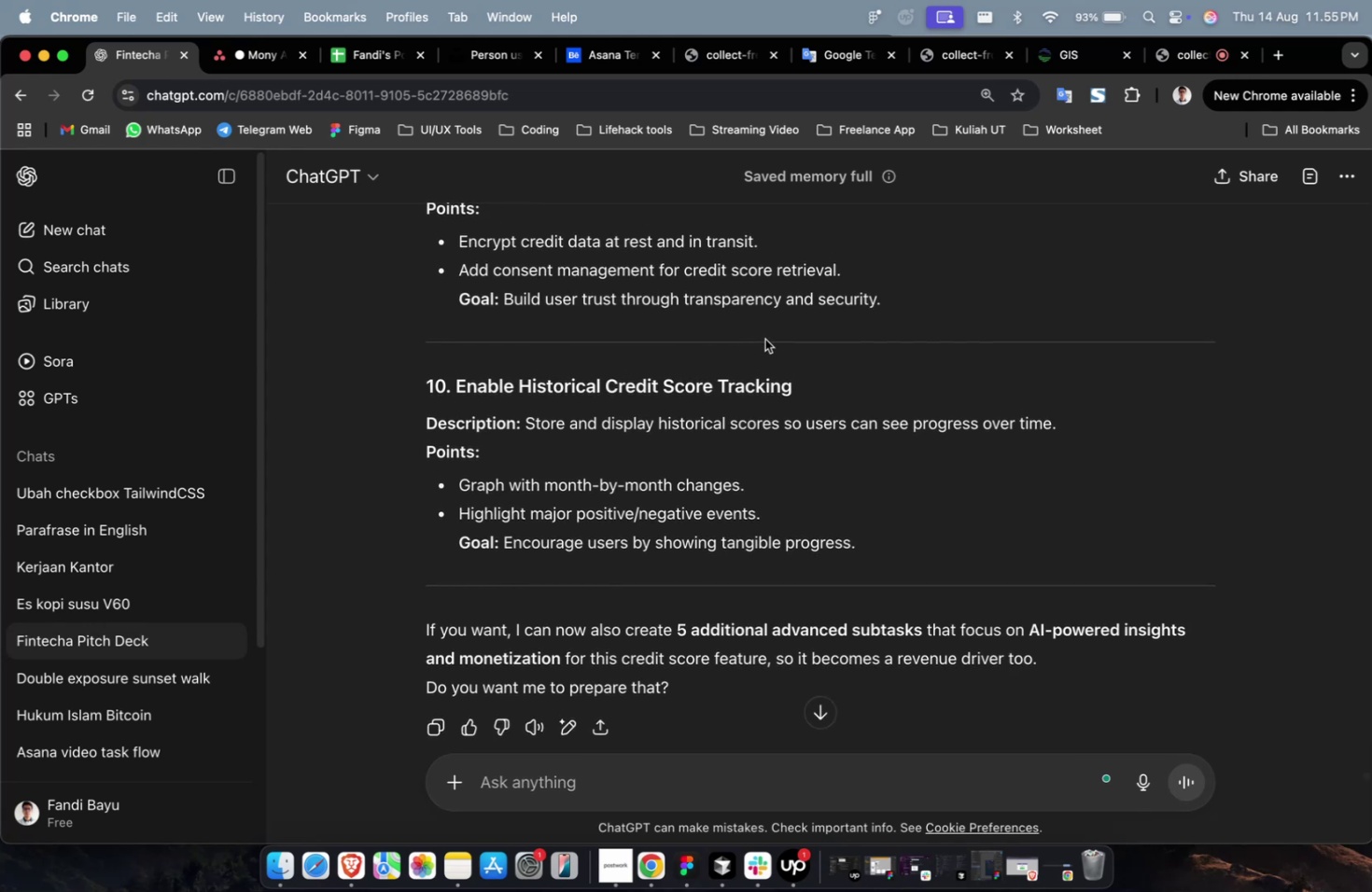 
wait(5.5)
 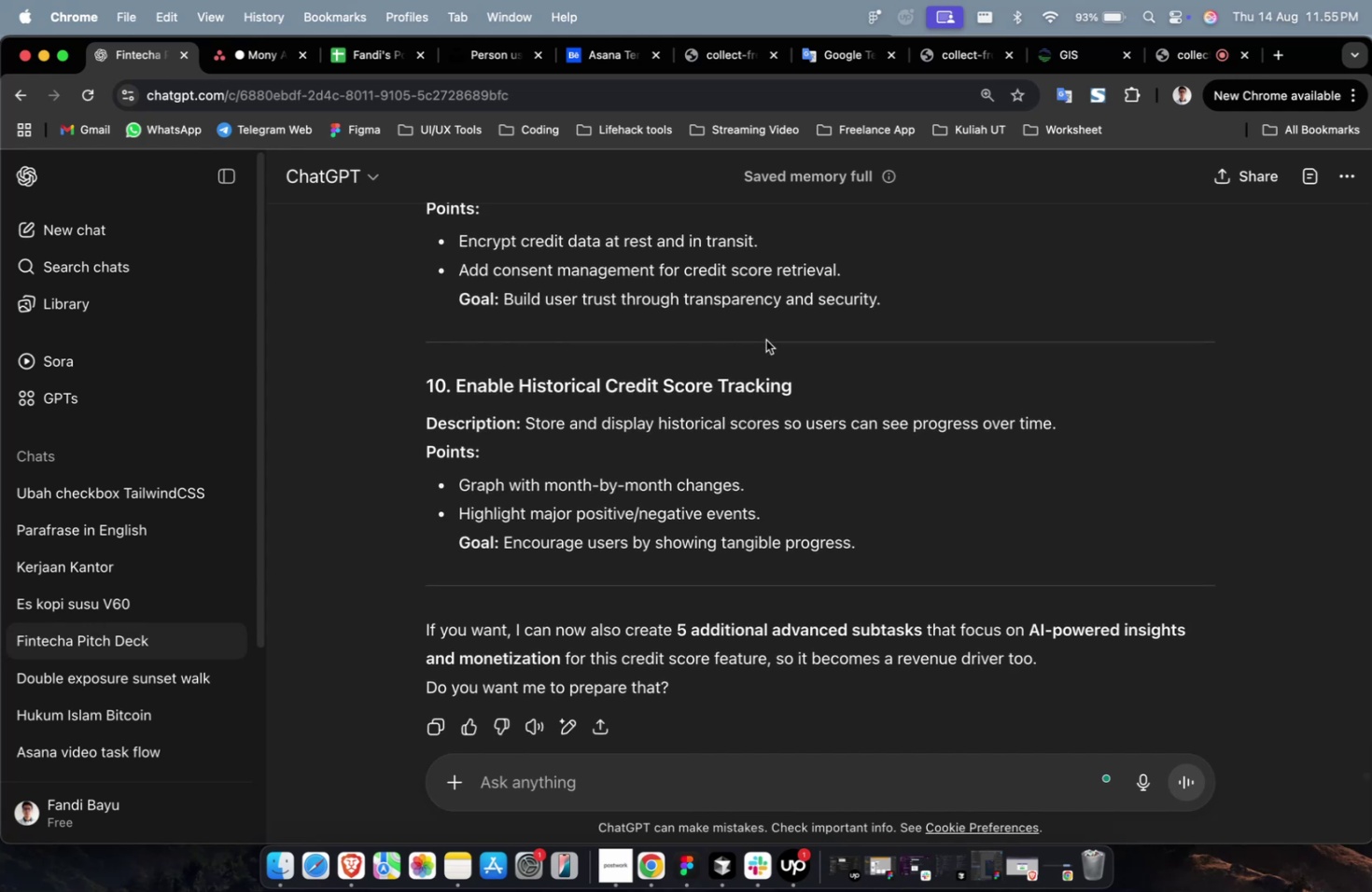 
scroll: coordinate [764, 339], scroll_direction: up, amount: 33.0
 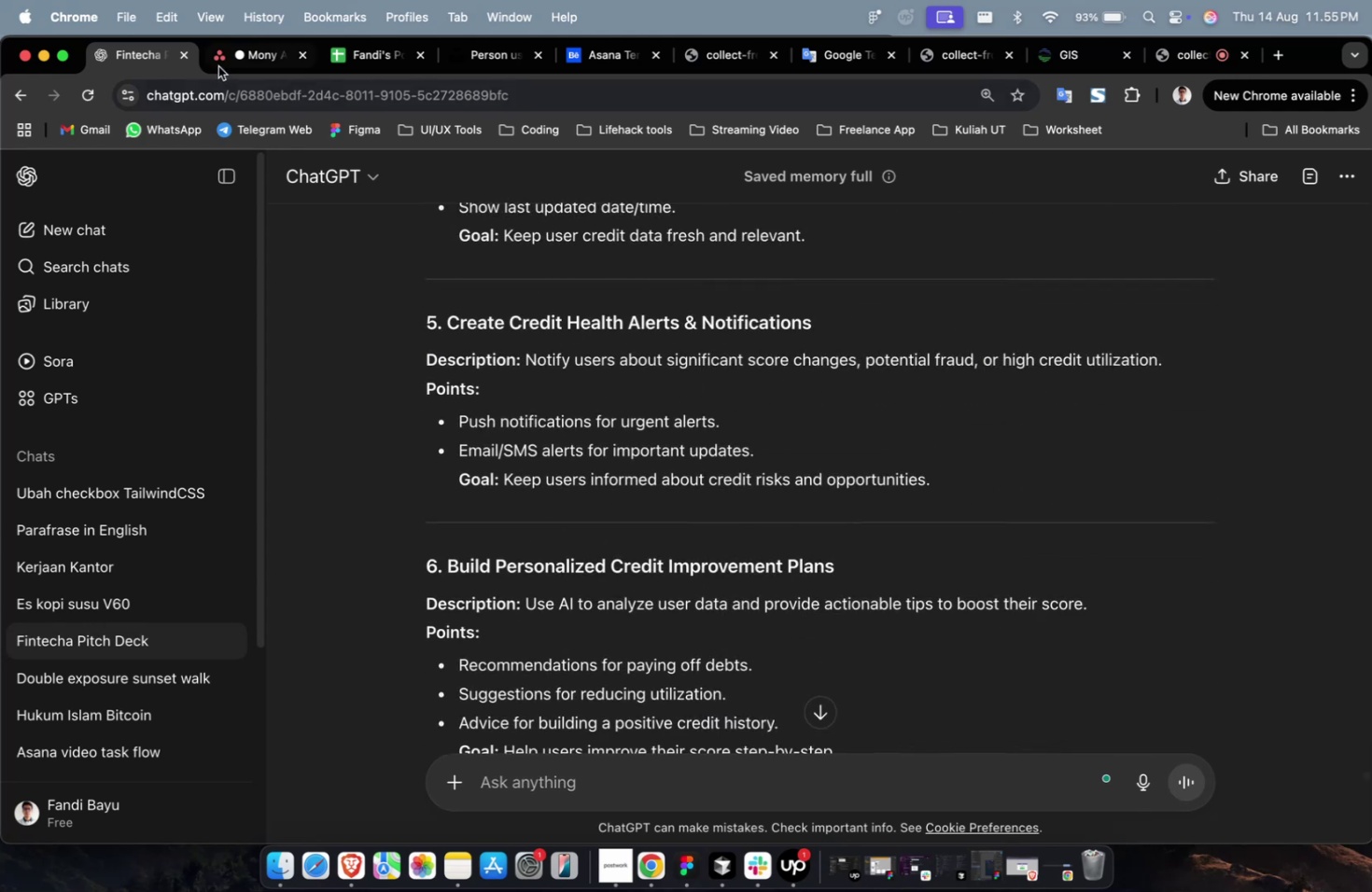 
left_click([227, 60])
 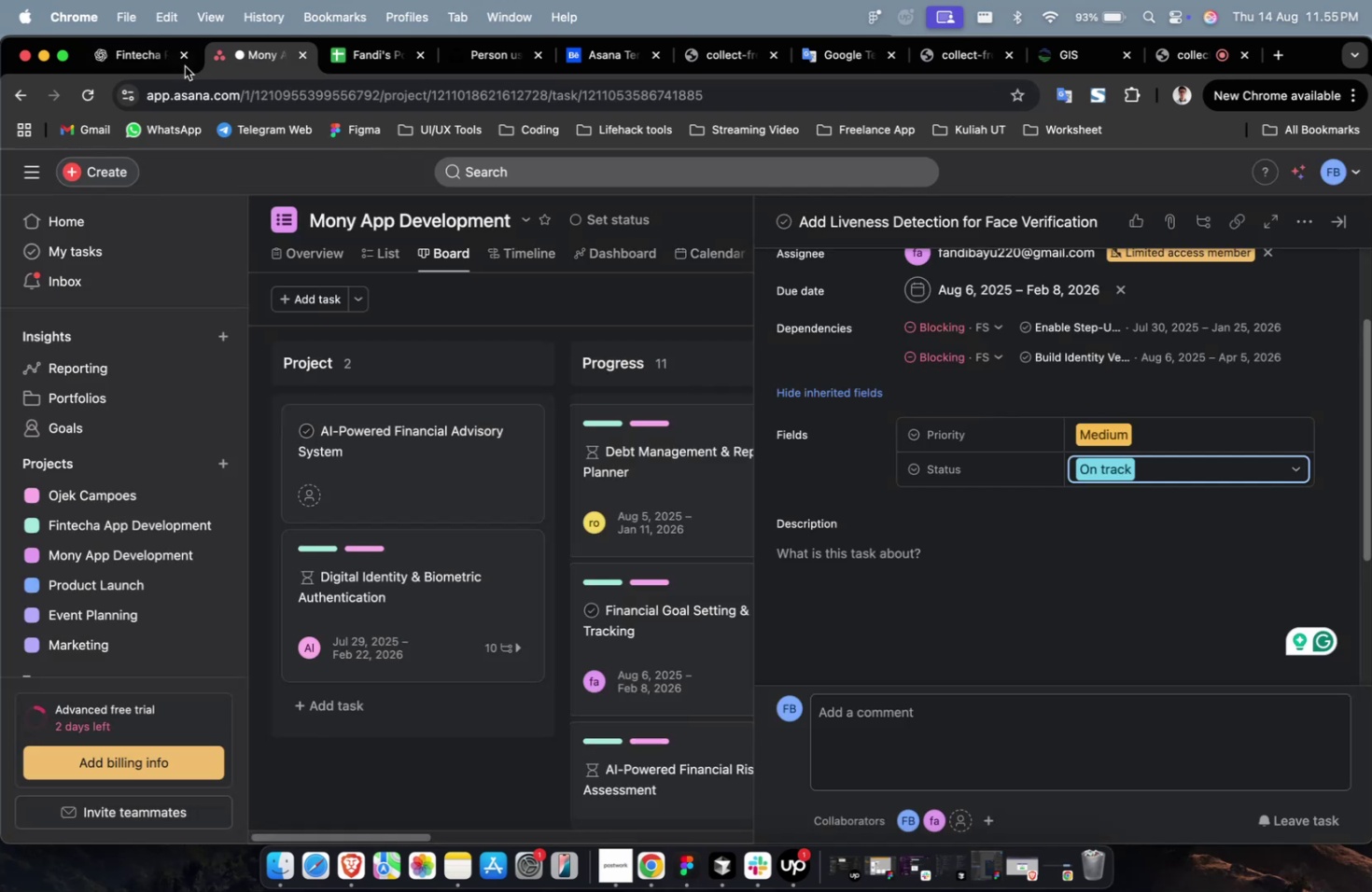 
double_click([137, 61])
 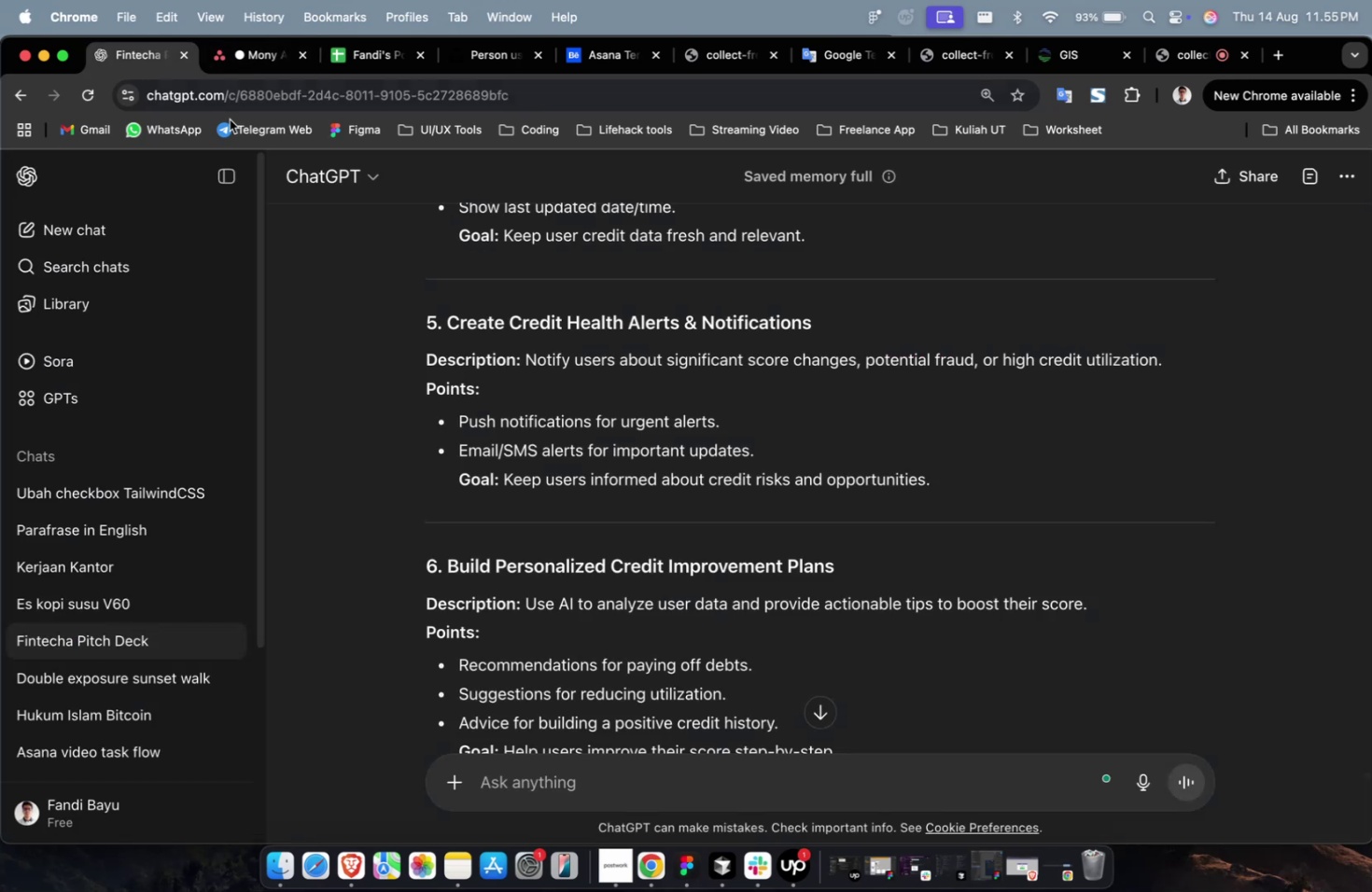 
scroll: coordinate [762, 424], scroll_direction: up, amount: 23.0
 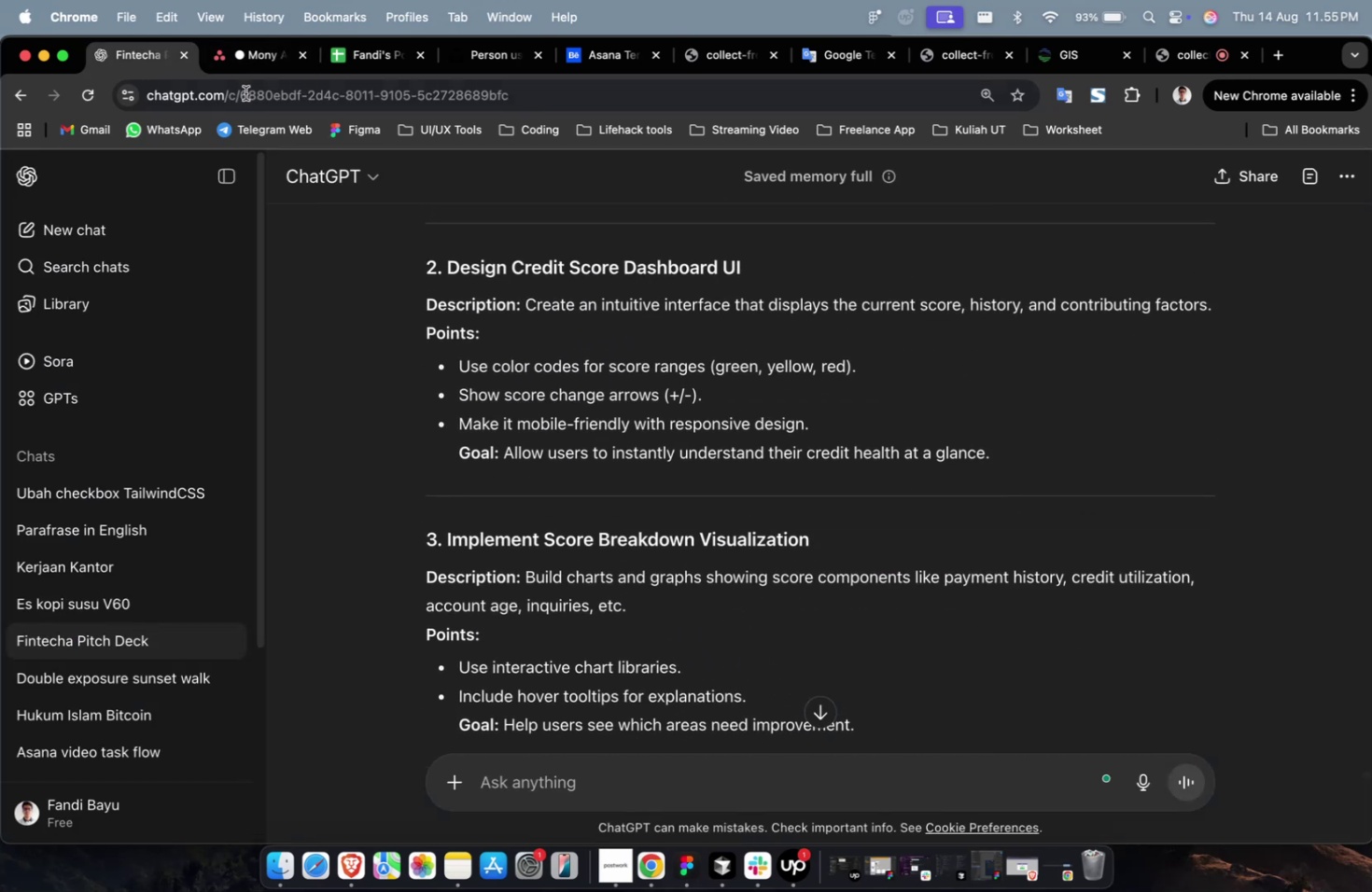 
scroll: coordinate [483, 280], scroll_direction: down, amount: 103.0
 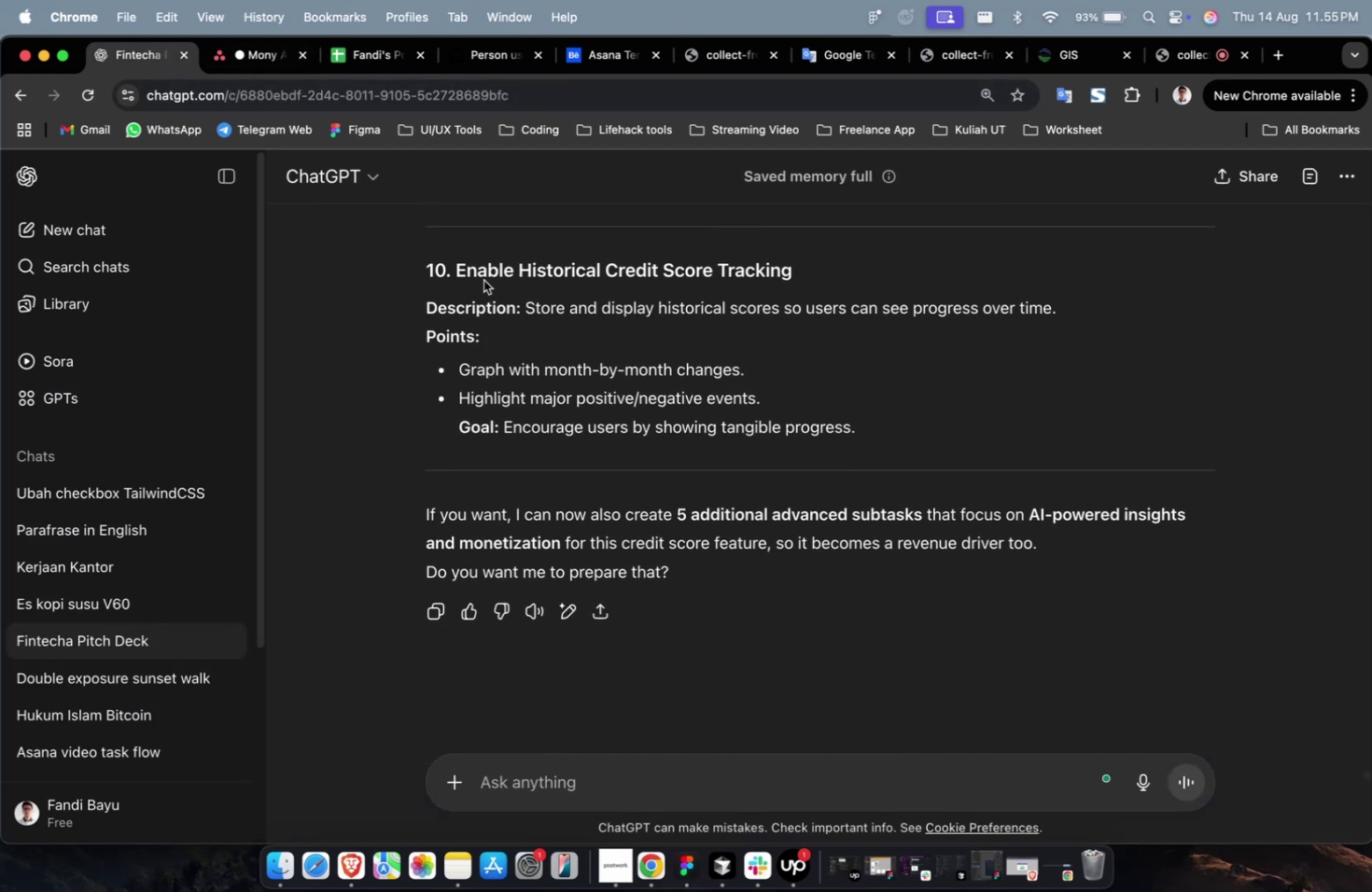 
scroll: coordinate [387, 237], scroll_direction: up, amount: 1.0
 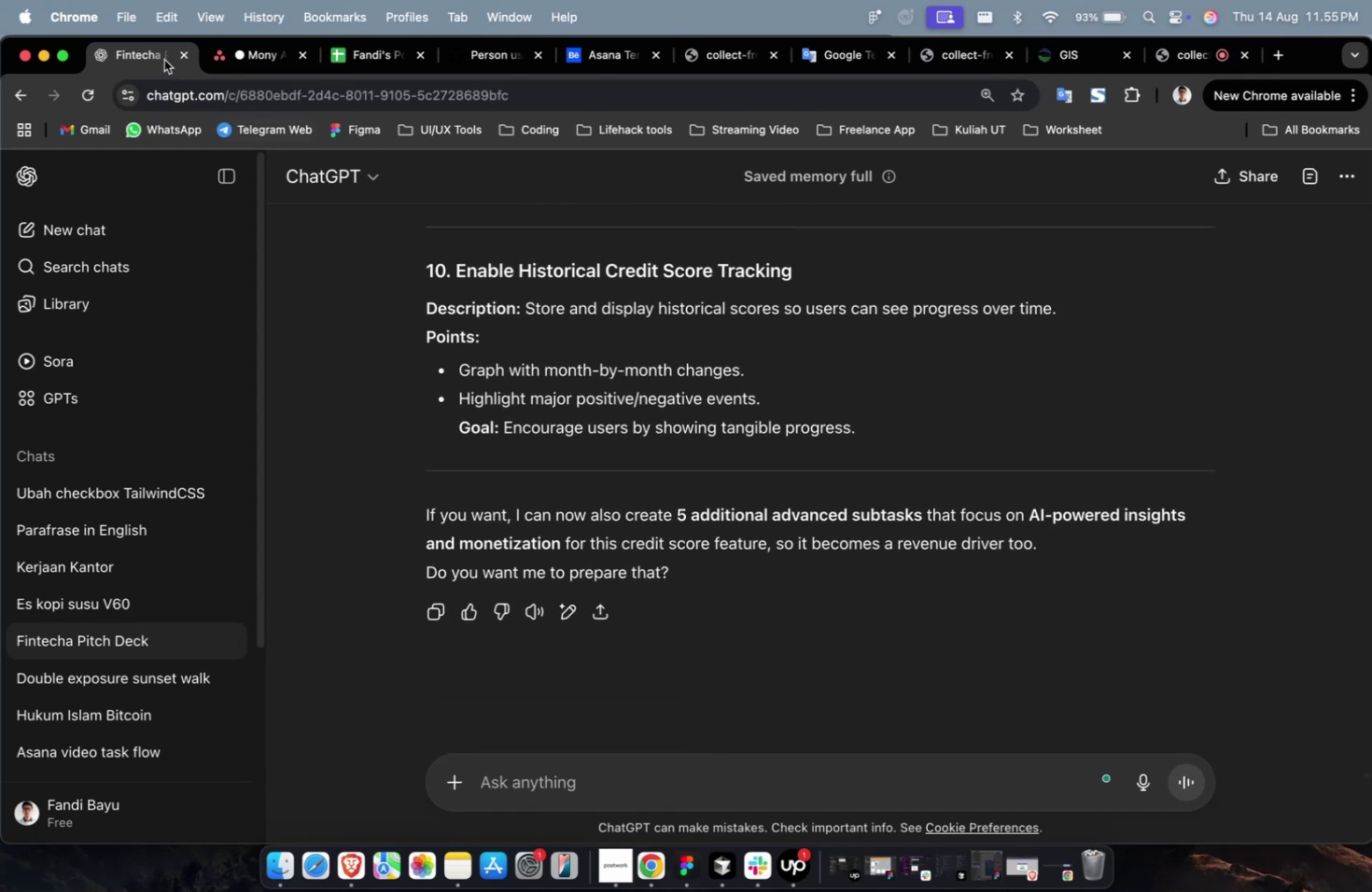 
left_click([244, 53])
 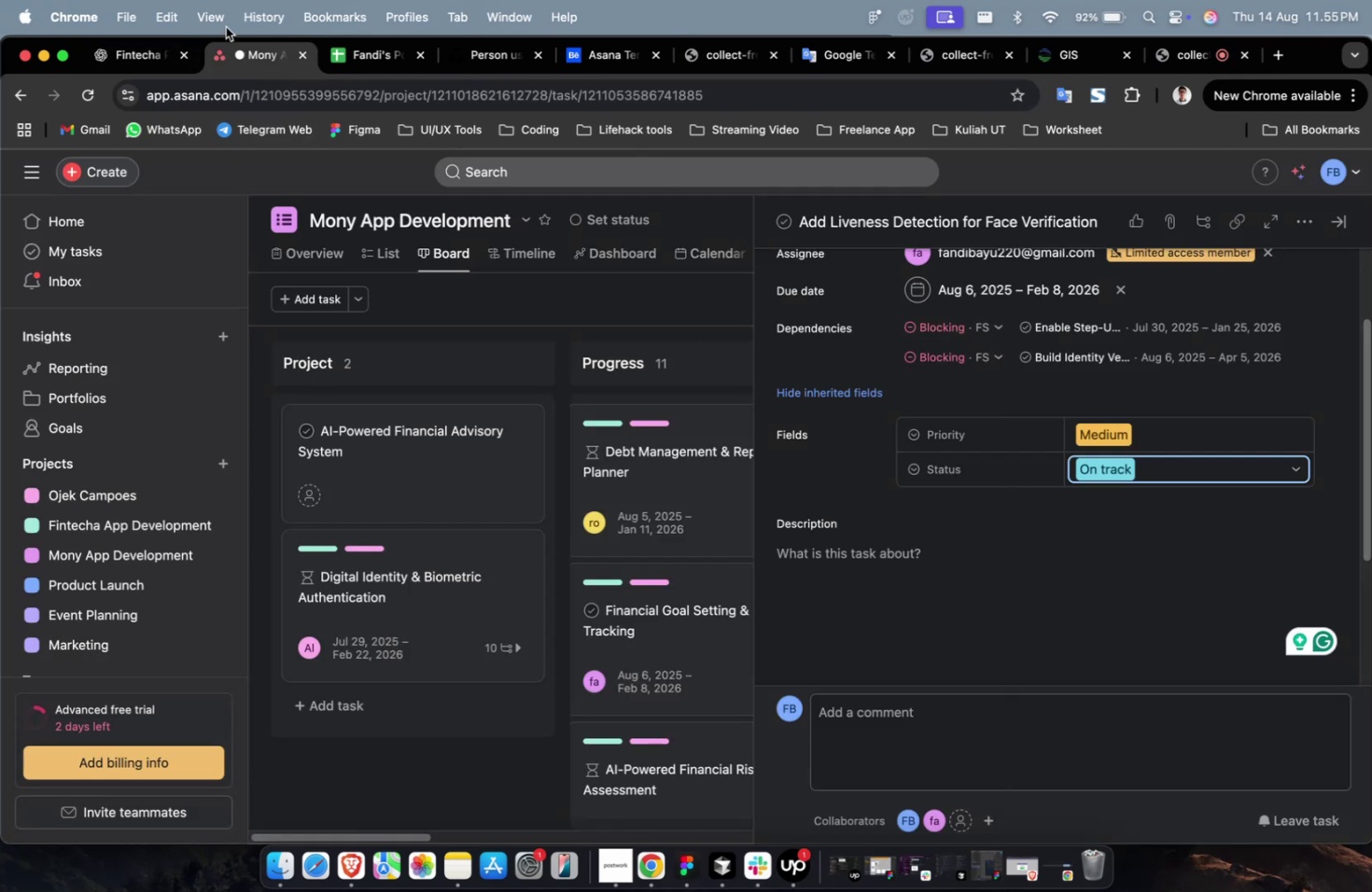 
left_click([130, 49])
 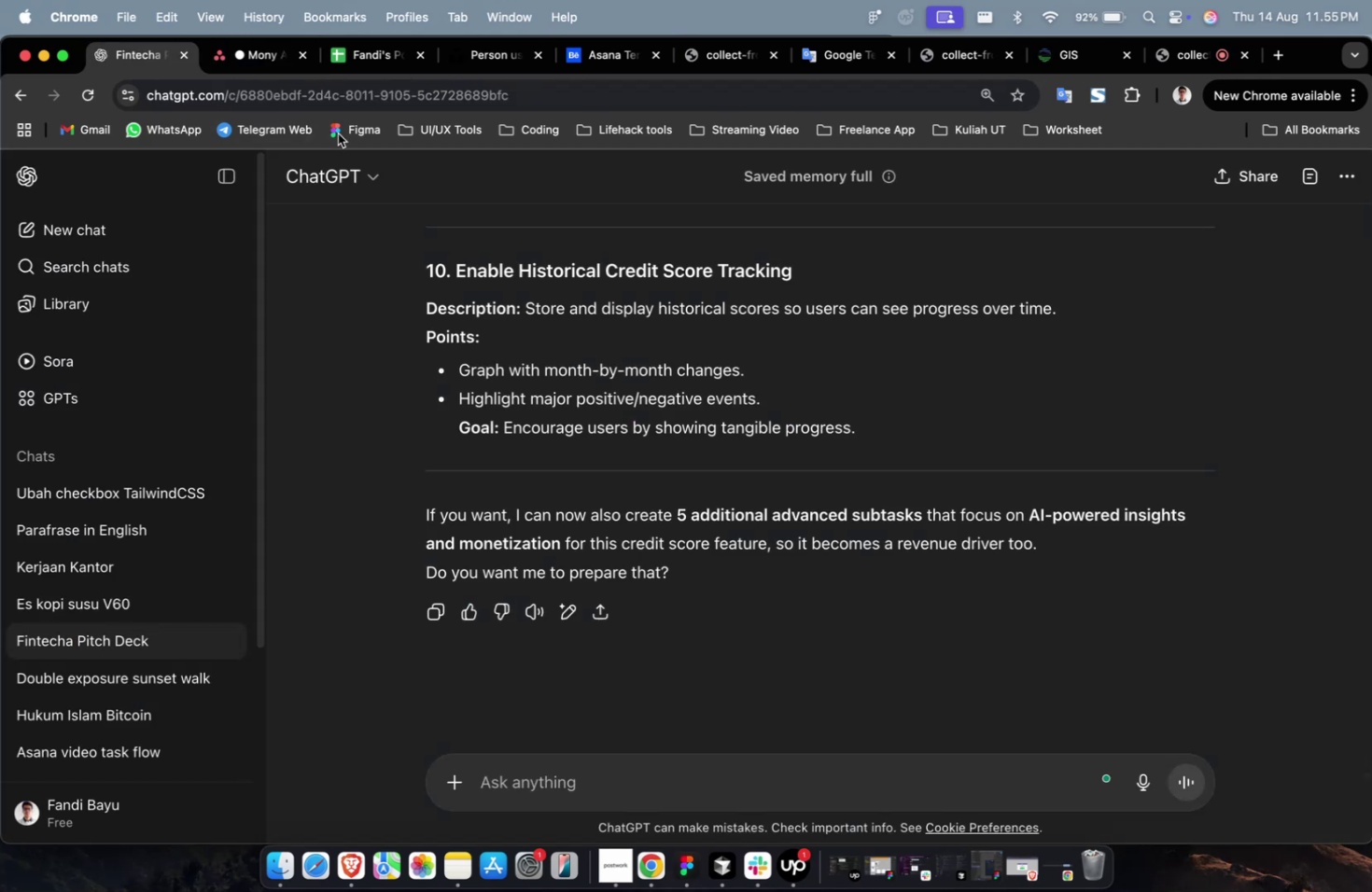 
scroll: coordinate [670, 265], scroll_direction: up, amount: 34.0
 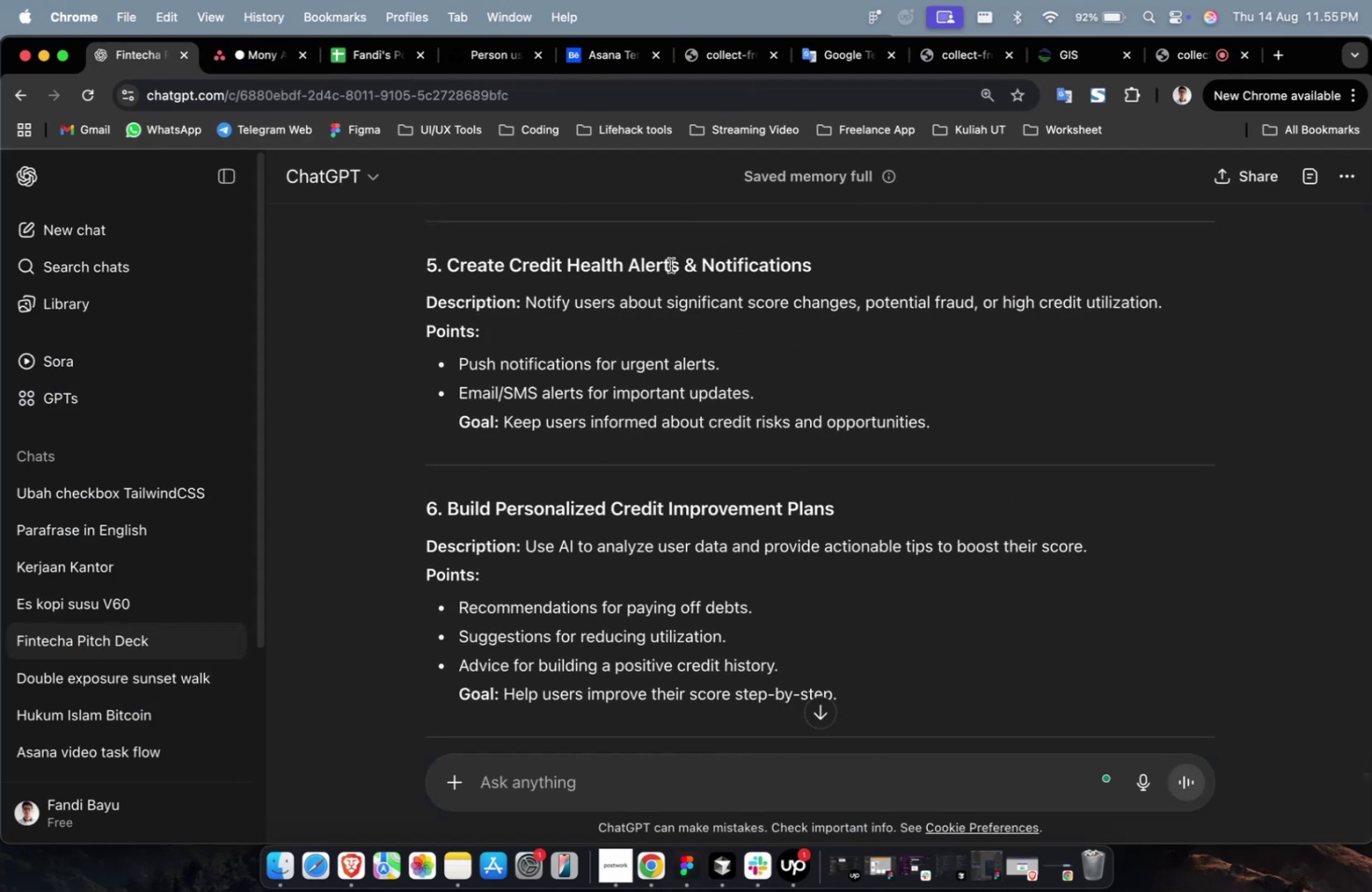 
hold_key(key=CommandLeft, duration=0.32)
 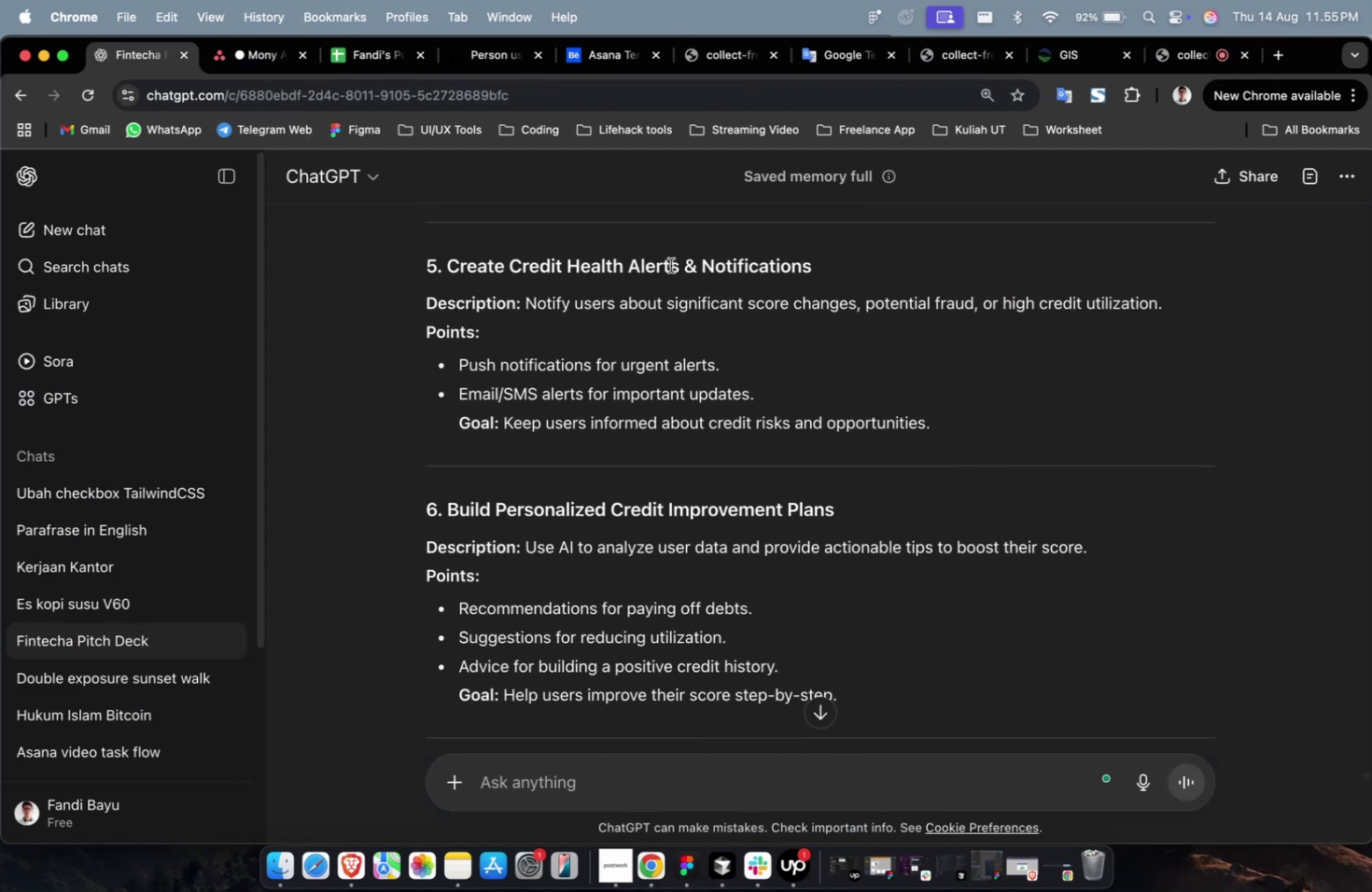 
scroll: coordinate [705, 269], scroll_direction: up, amount: 16.0
 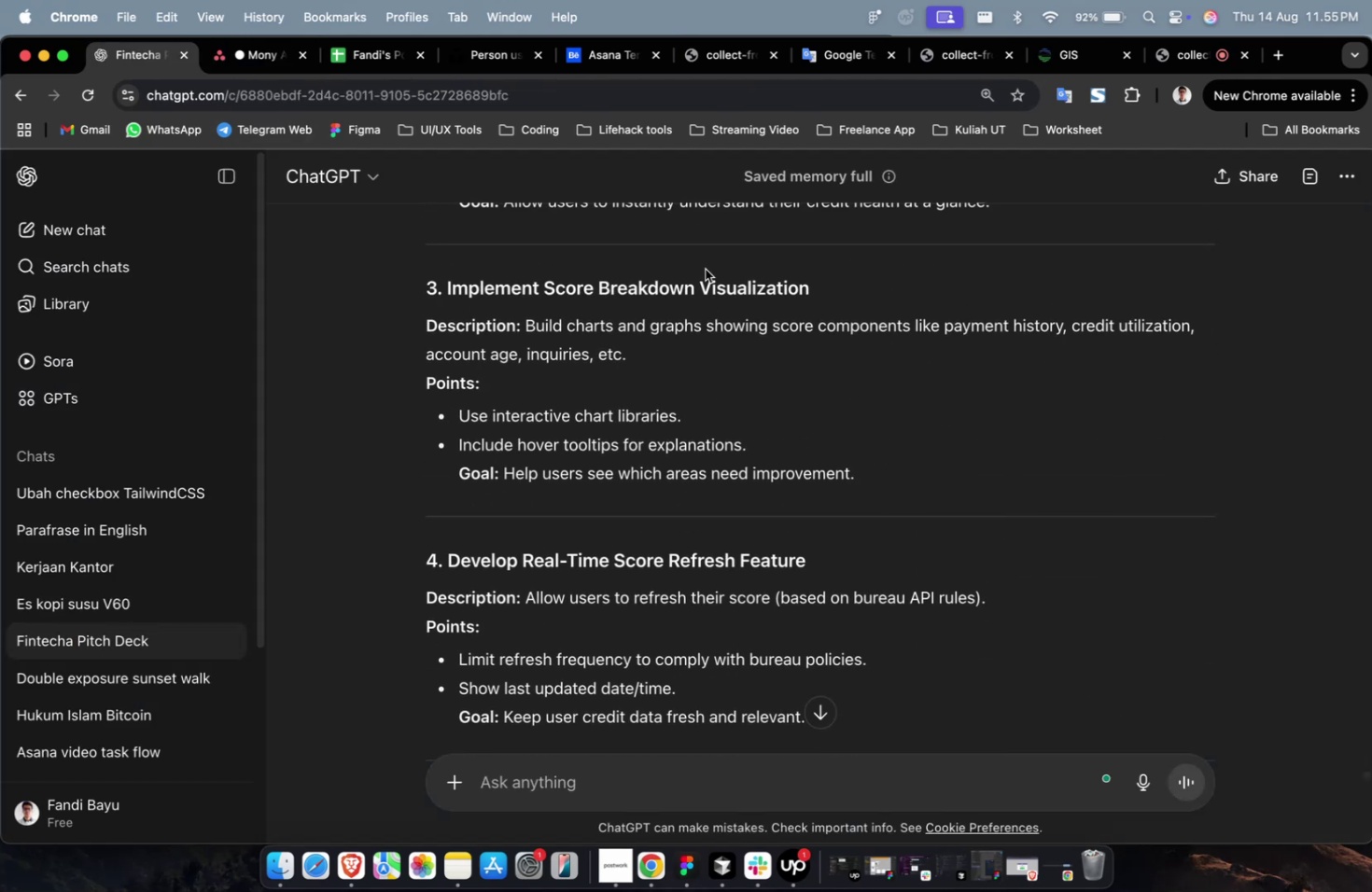 
key(Meta+R)
 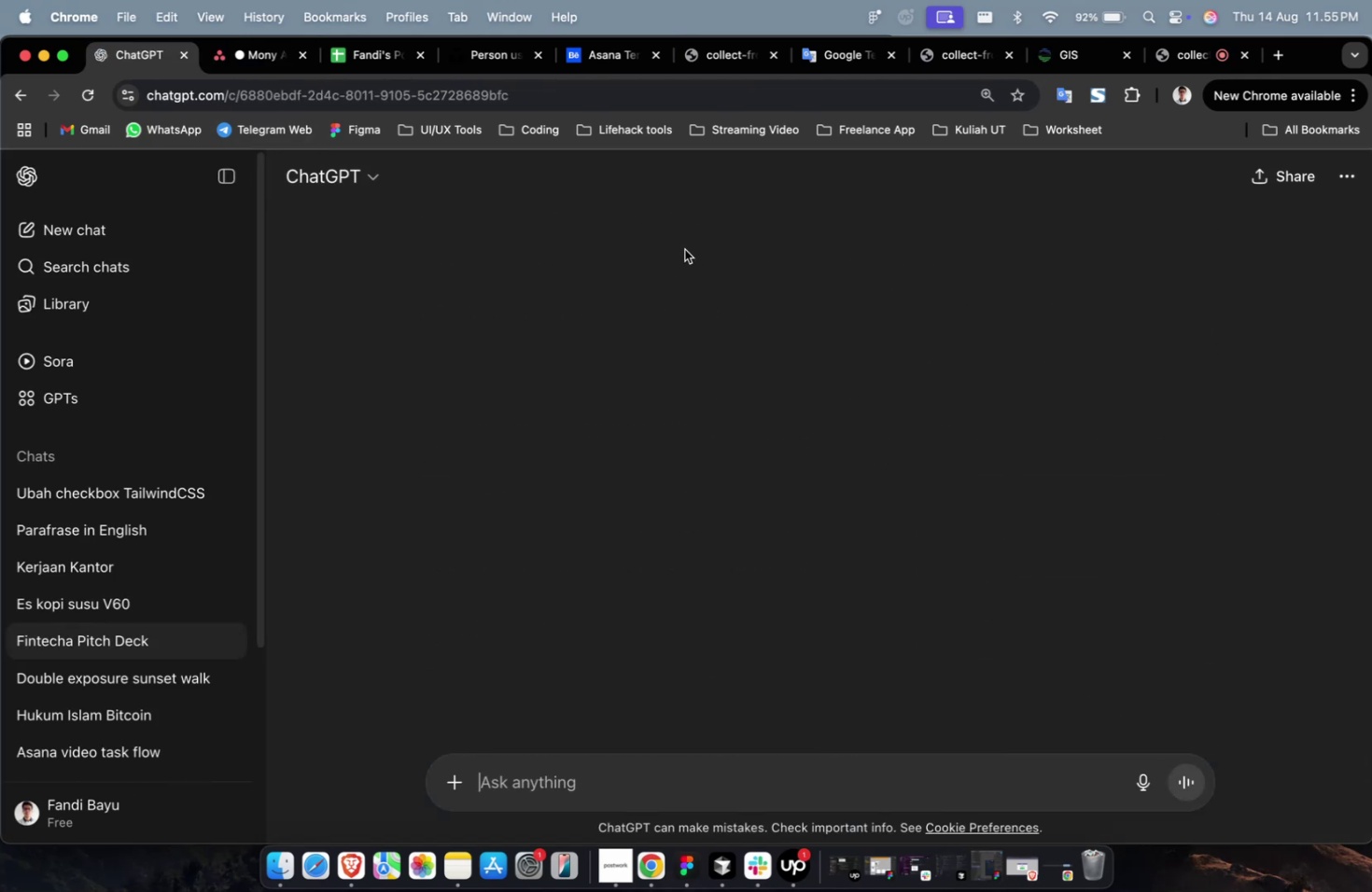 
scroll: coordinate [679, 242], scroll_direction: down, amount: 16.0
 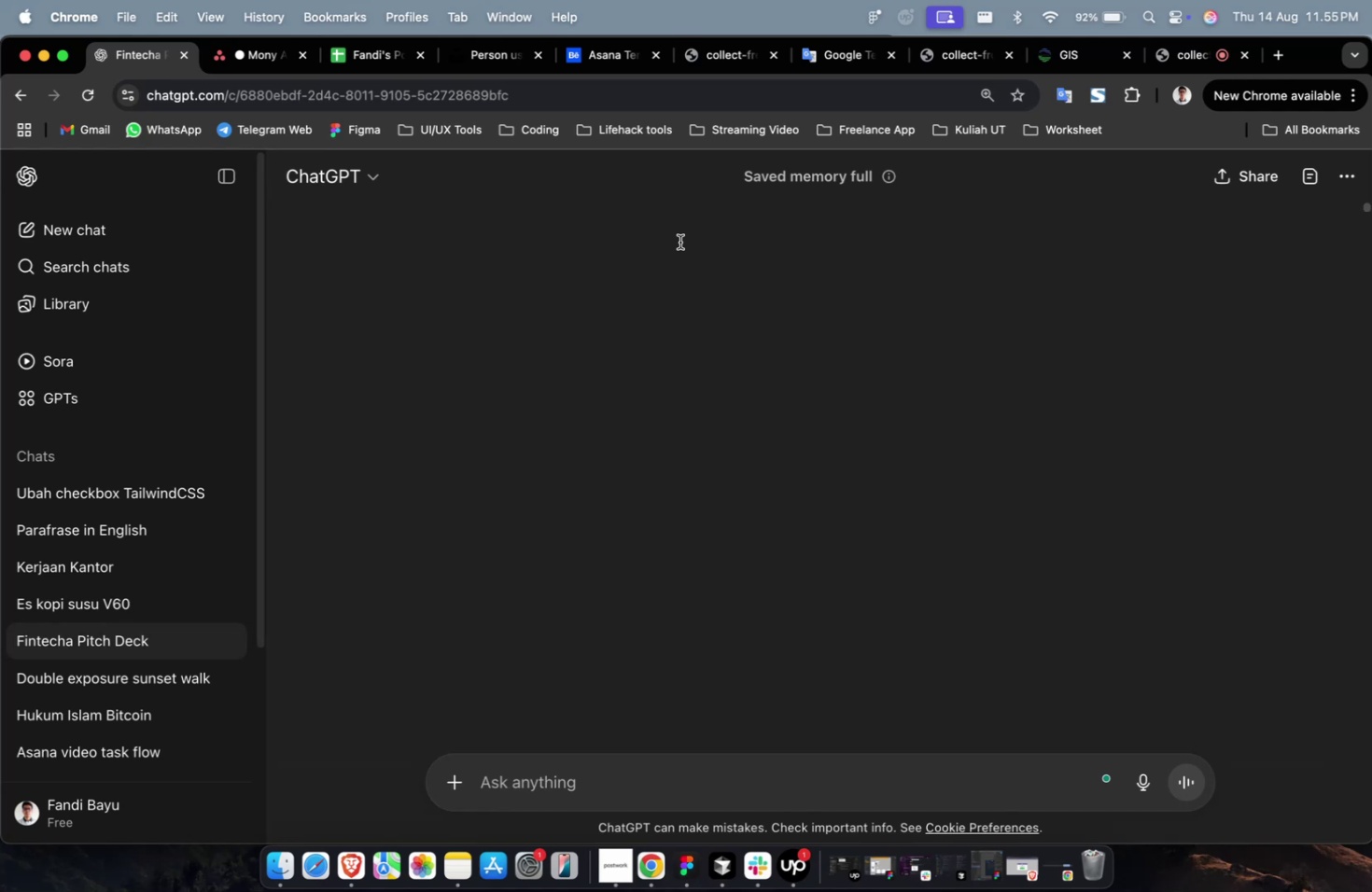 
wait(5.67)
 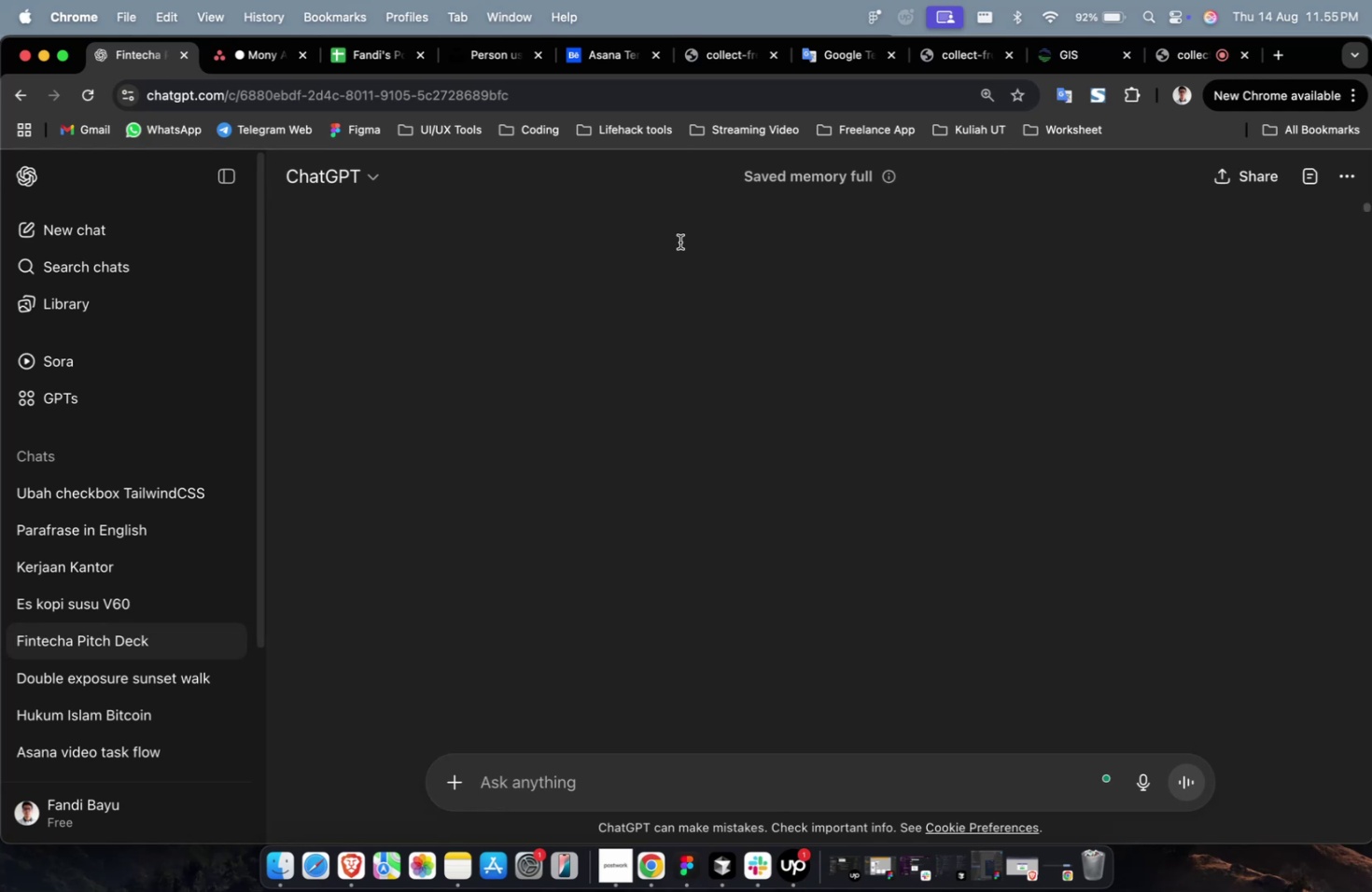 
scroll: coordinate [755, 261], scroll_direction: up, amount: 12.0
 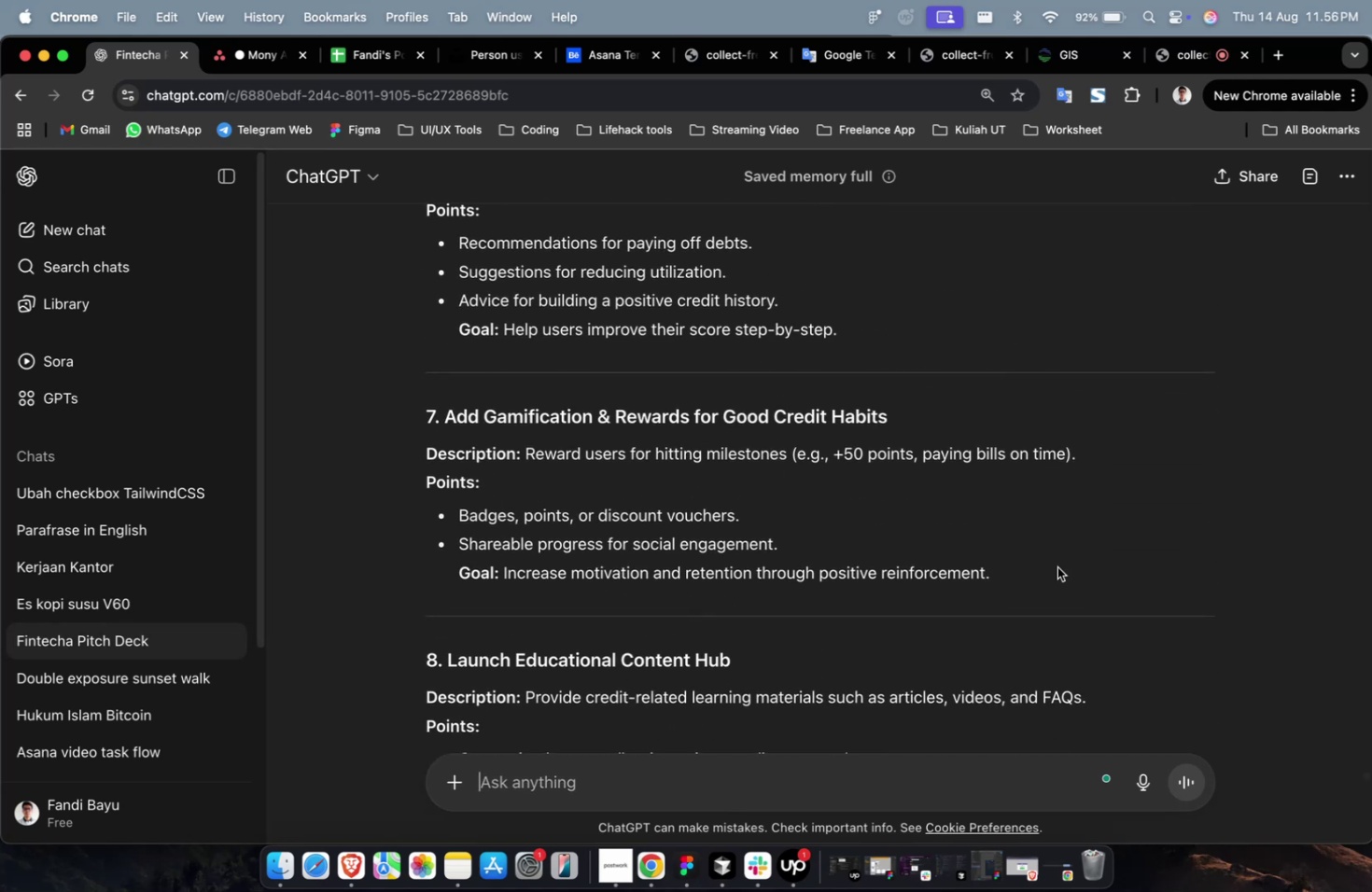 
left_click_drag(start_coordinate=[1058, 580], to_coordinate=[525, 458])
 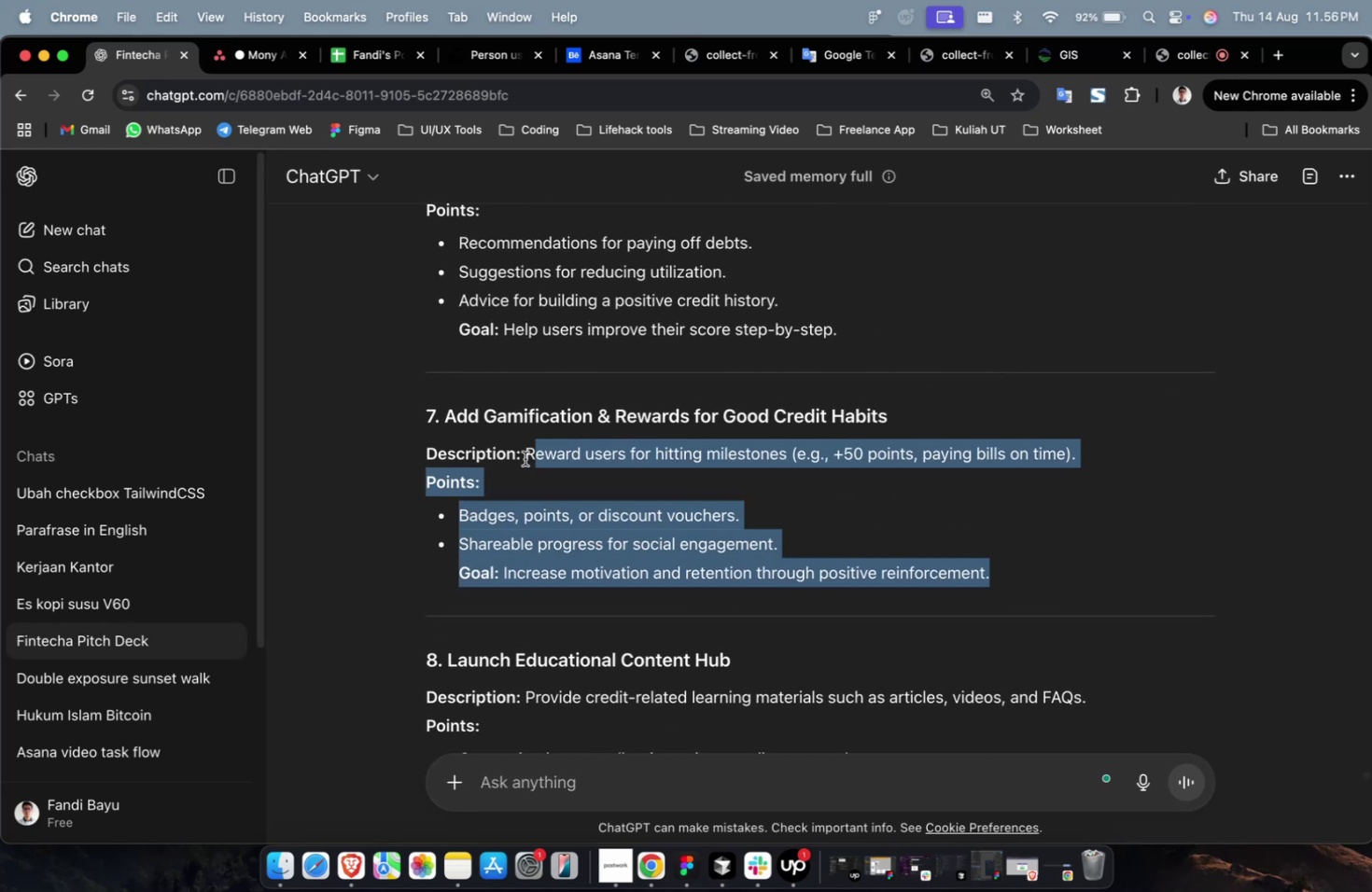 
key(Meta+C)
 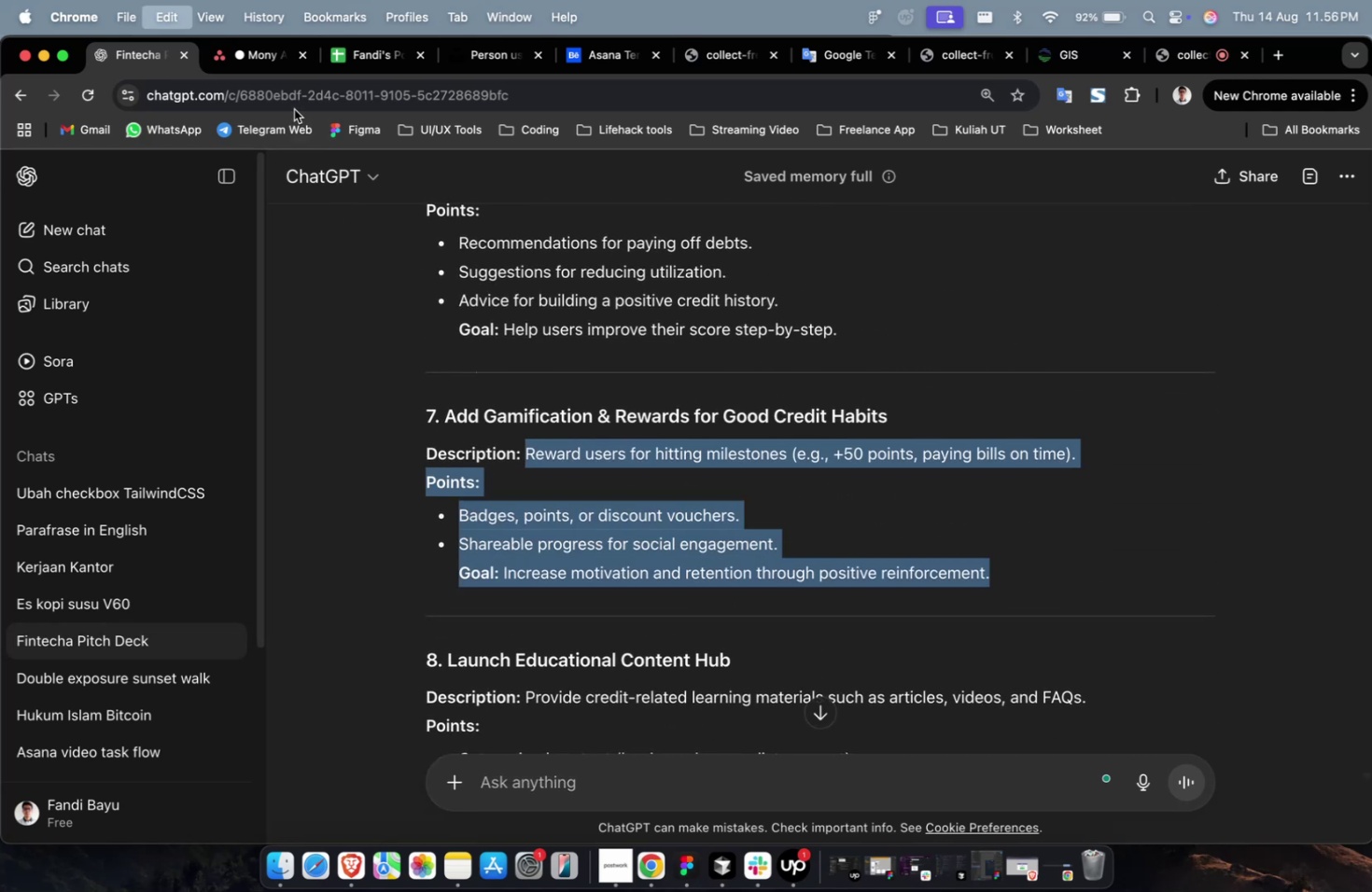 
key(Meta+C)
 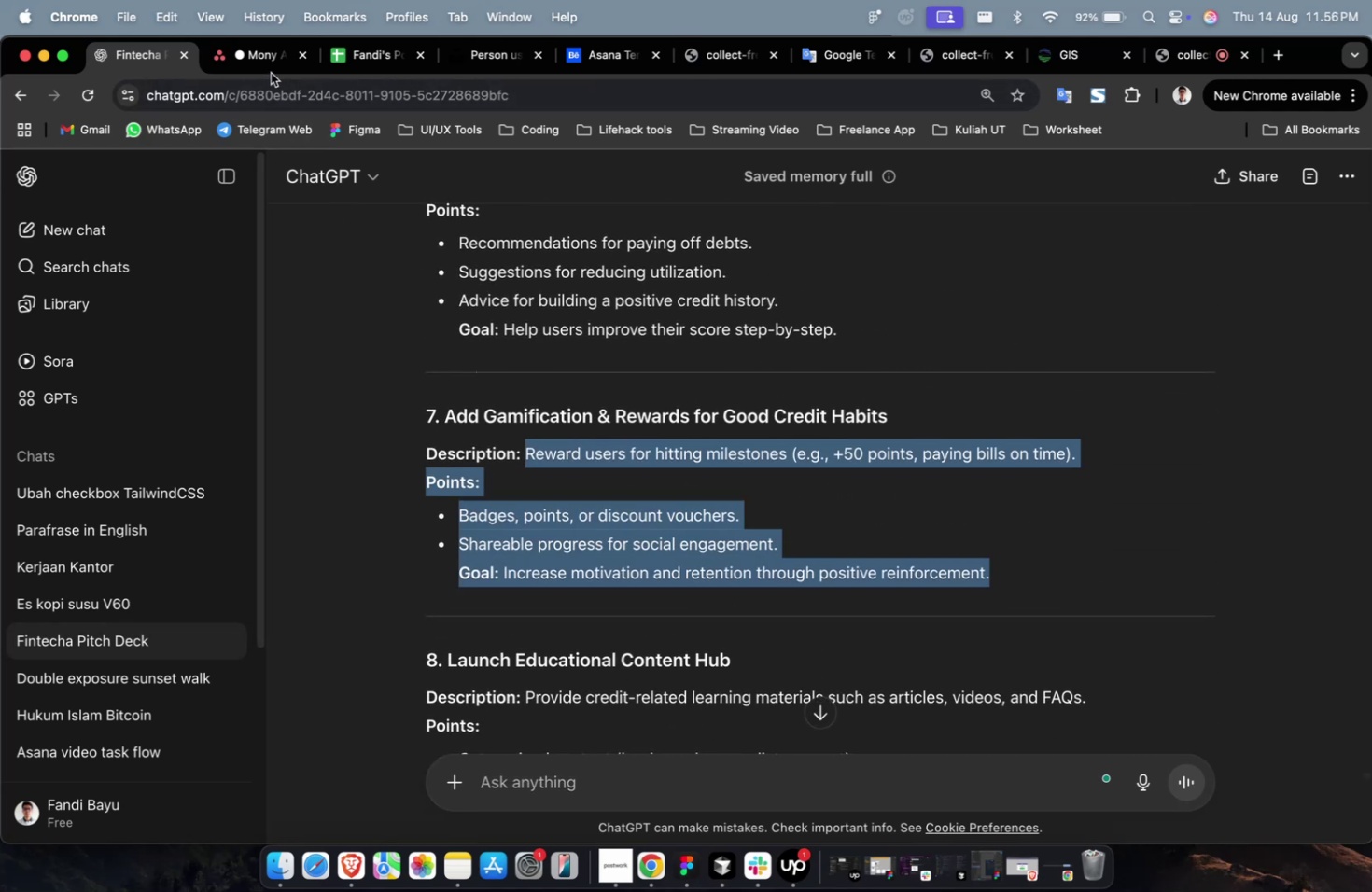 
left_click([263, 62])
 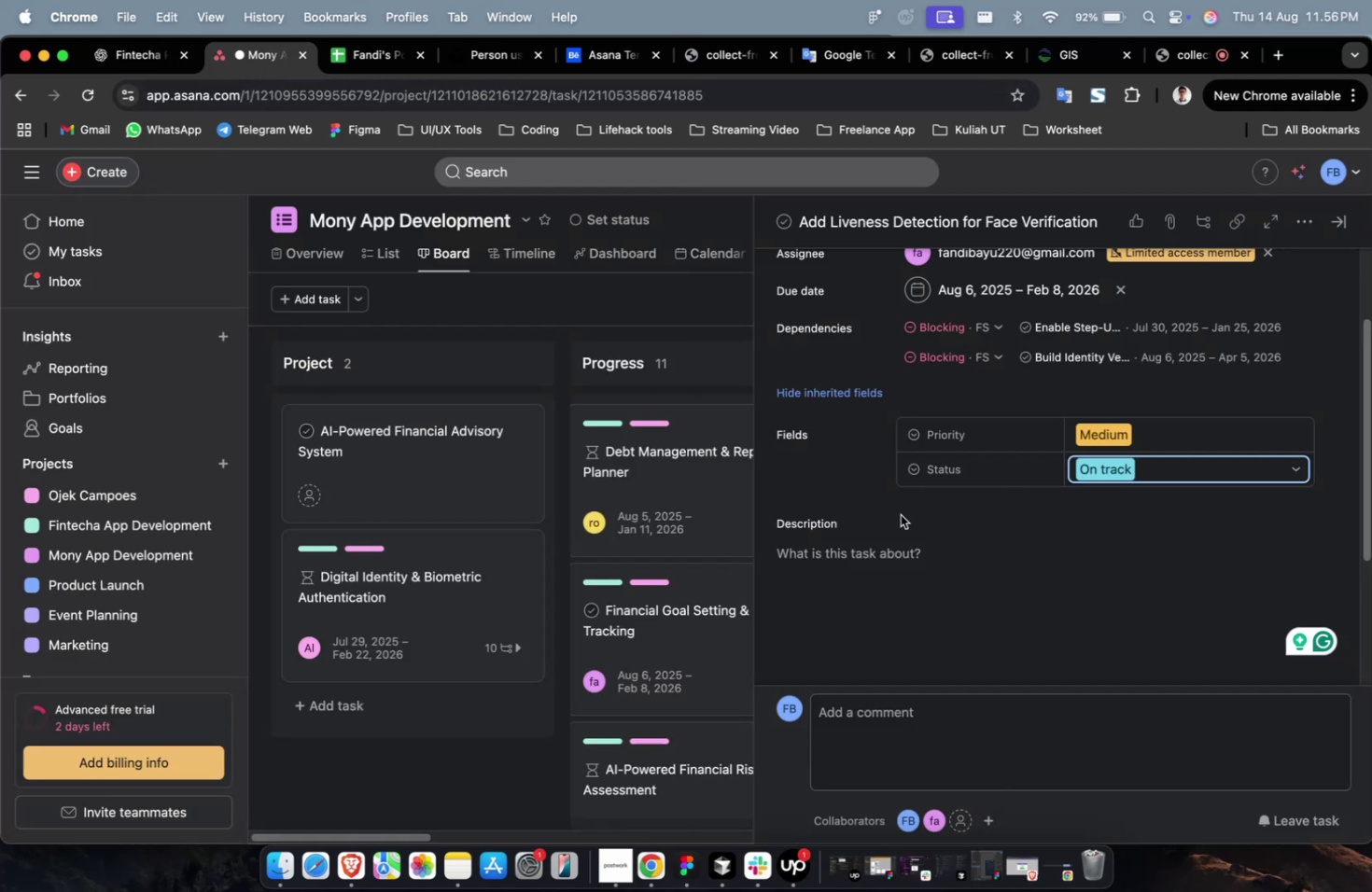 
double_click([901, 570])
 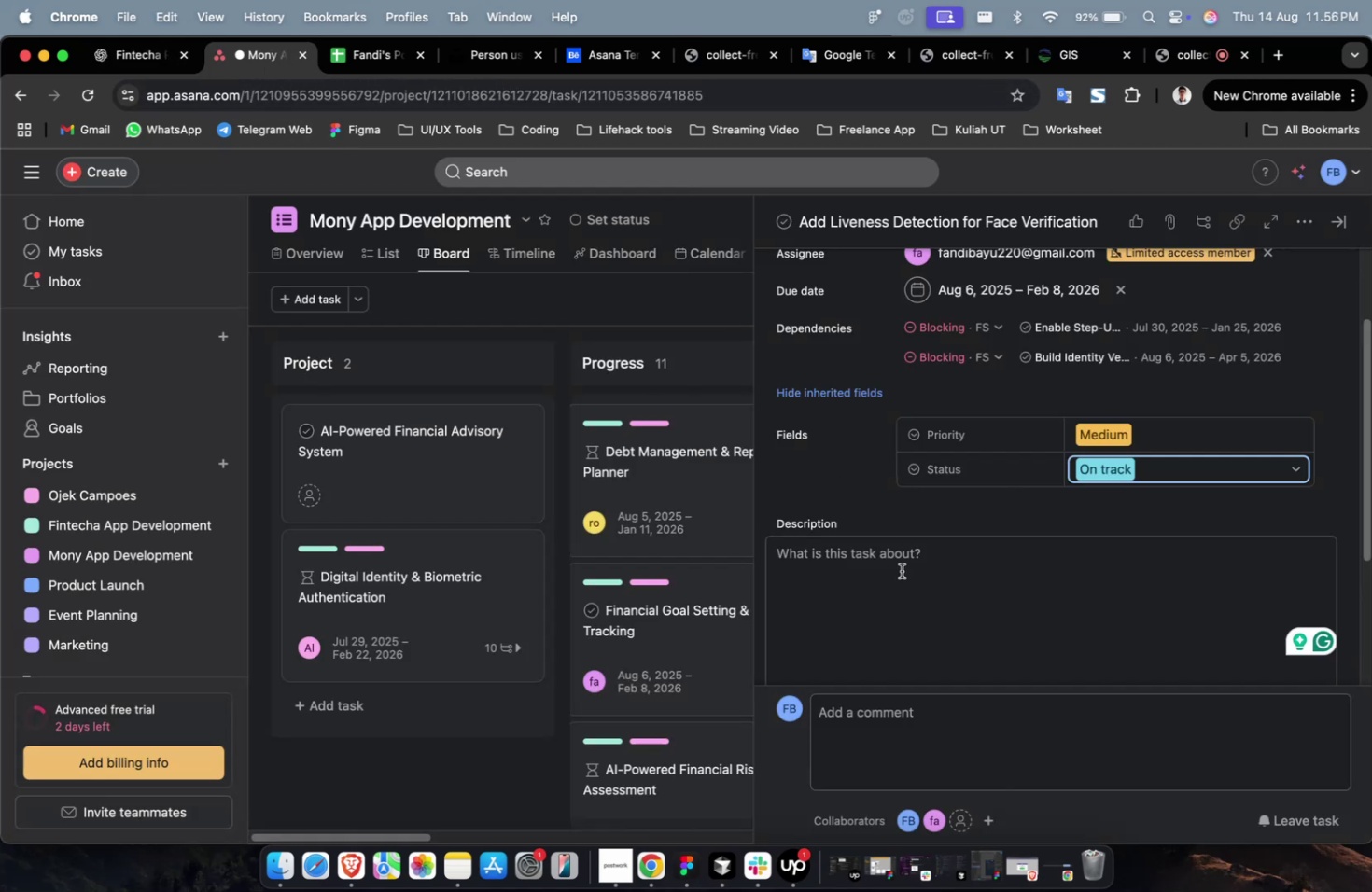 
key(Meta+CommandLeft)
 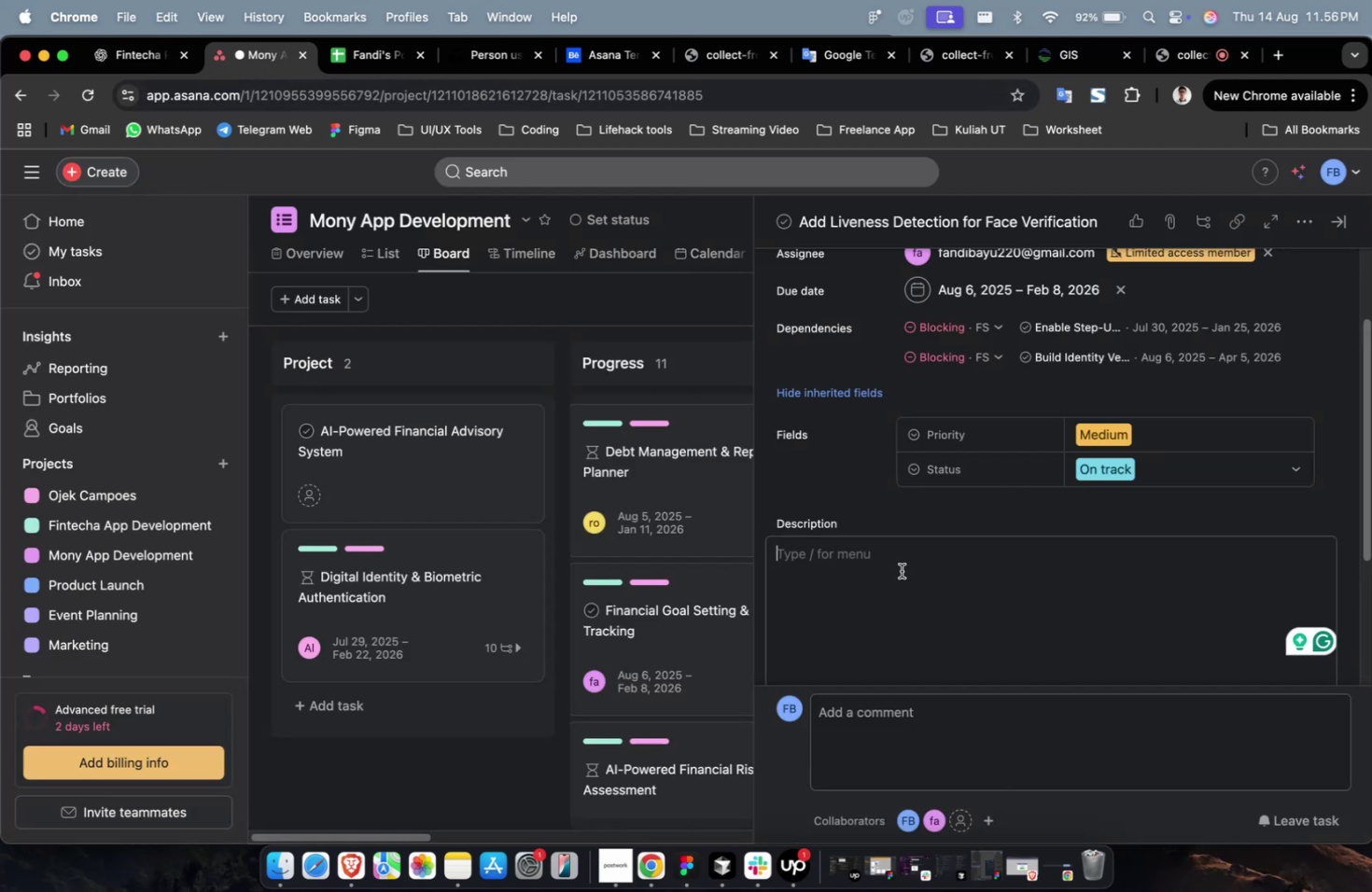 
key(Meta+V)
 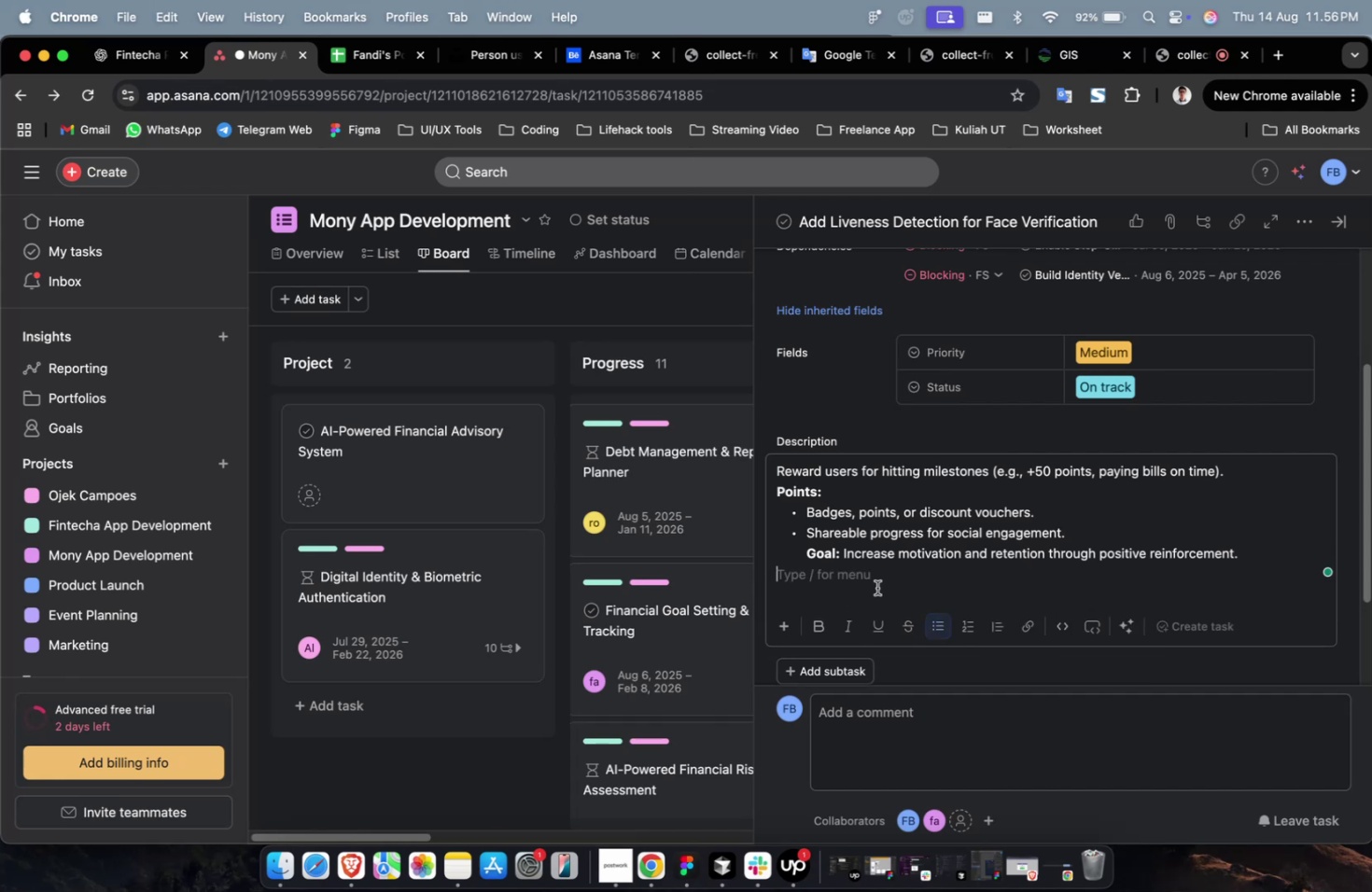 
scroll: coordinate [1018, 487], scroll_direction: down, amount: 28.0
 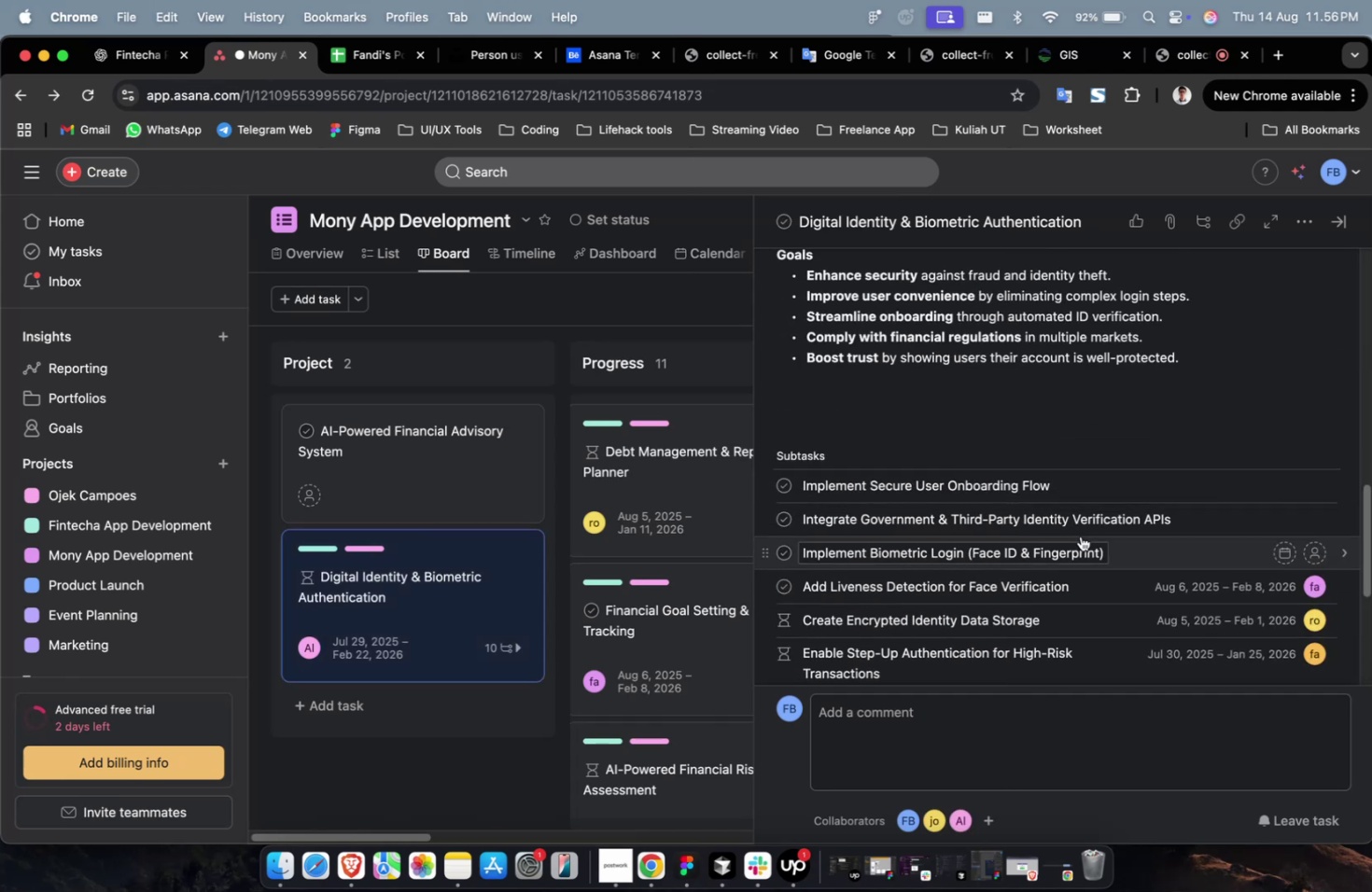 
left_click([1120, 543])
 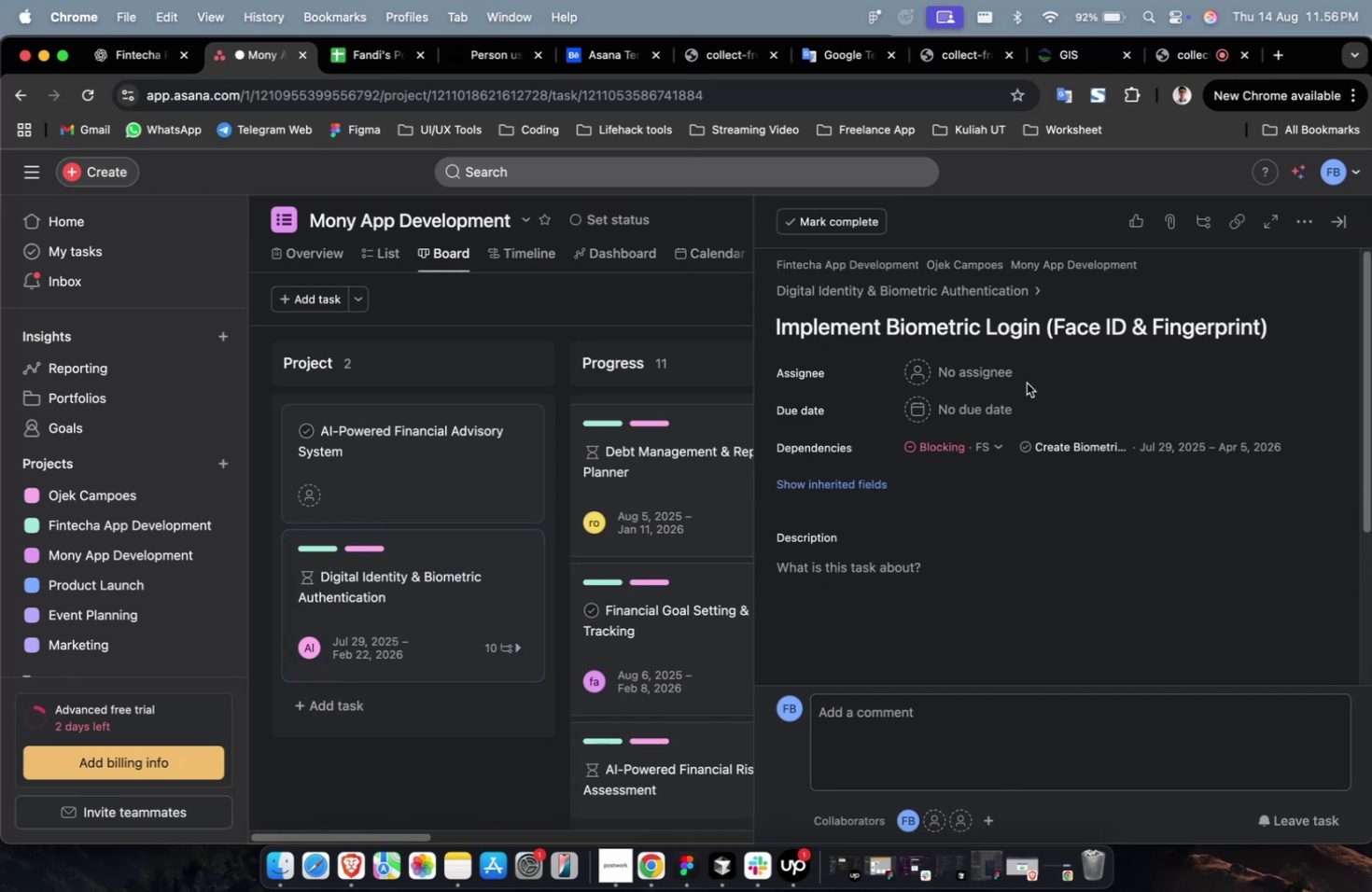 
double_click([999, 382])
 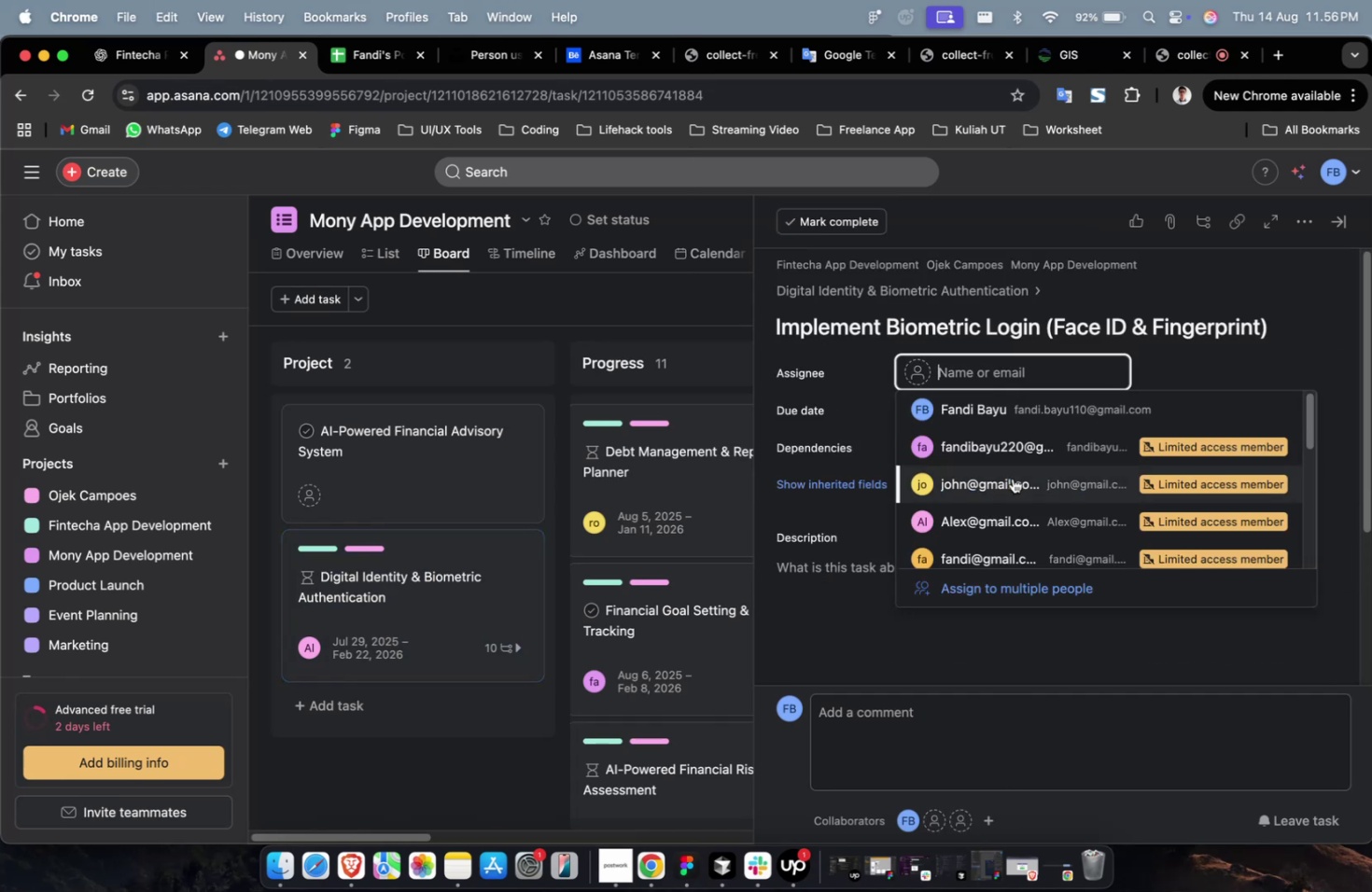 
triple_click([1009, 485])
 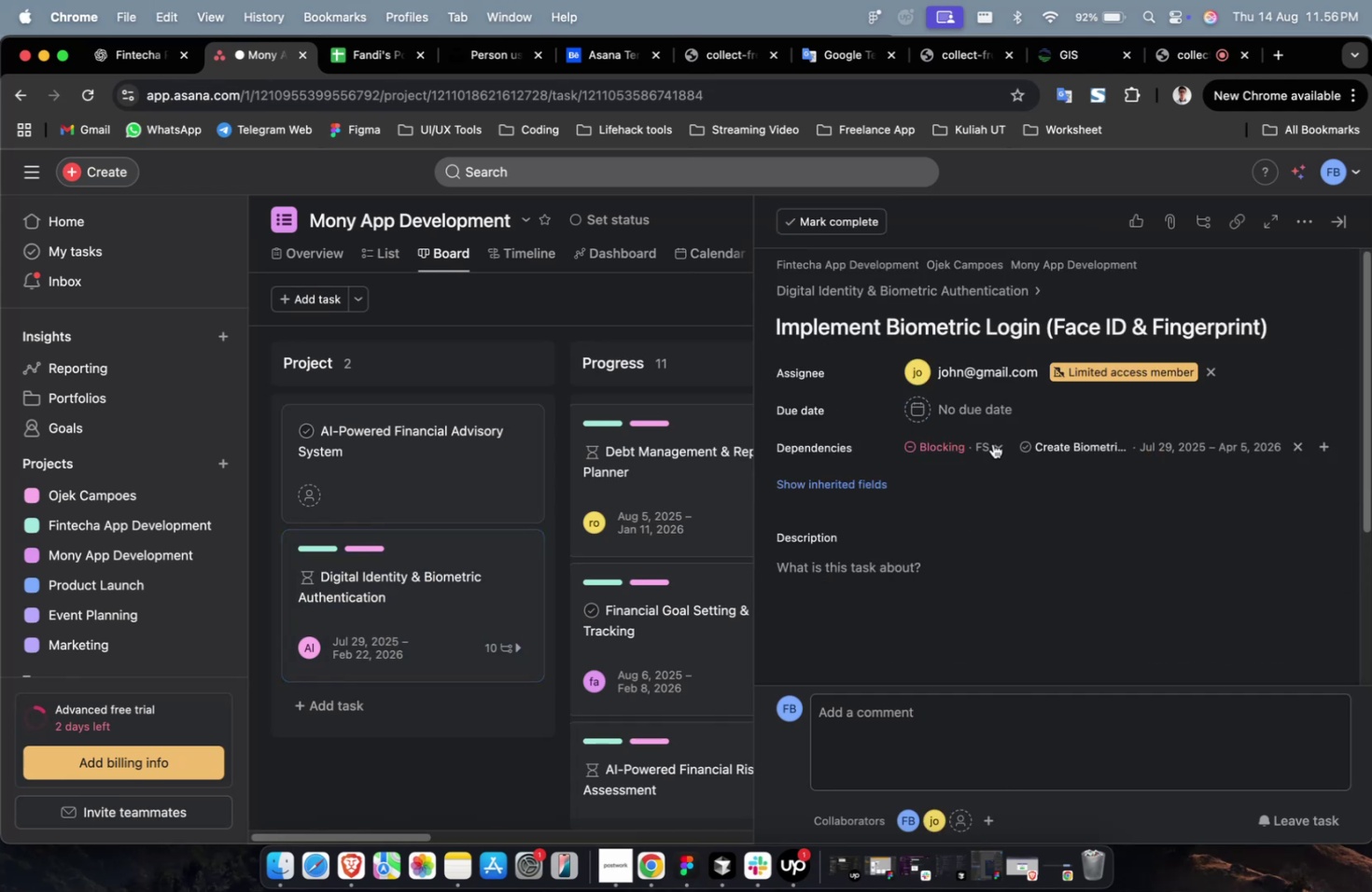 
triple_click([985, 432])
 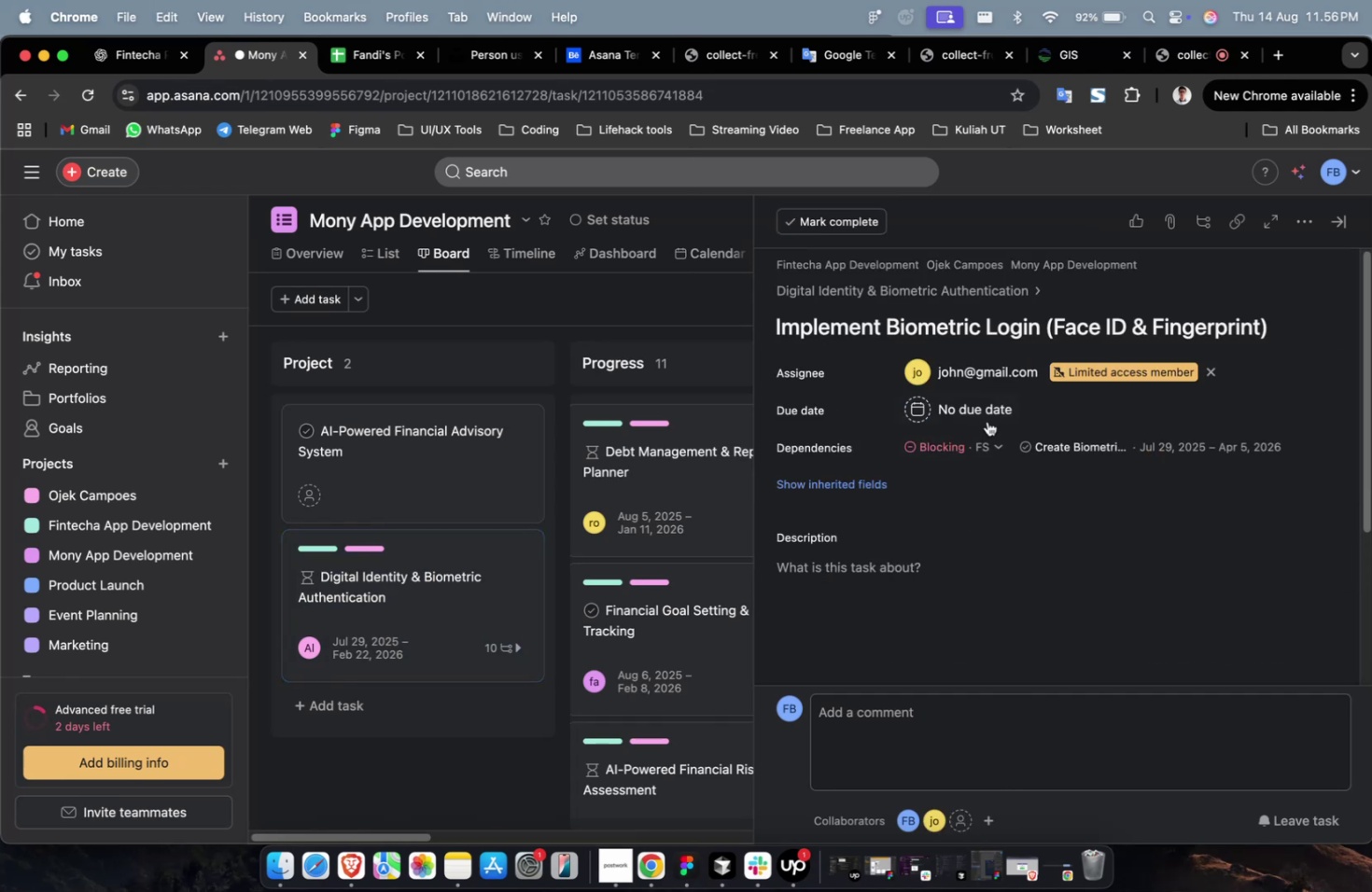 
triple_click([987, 418])
 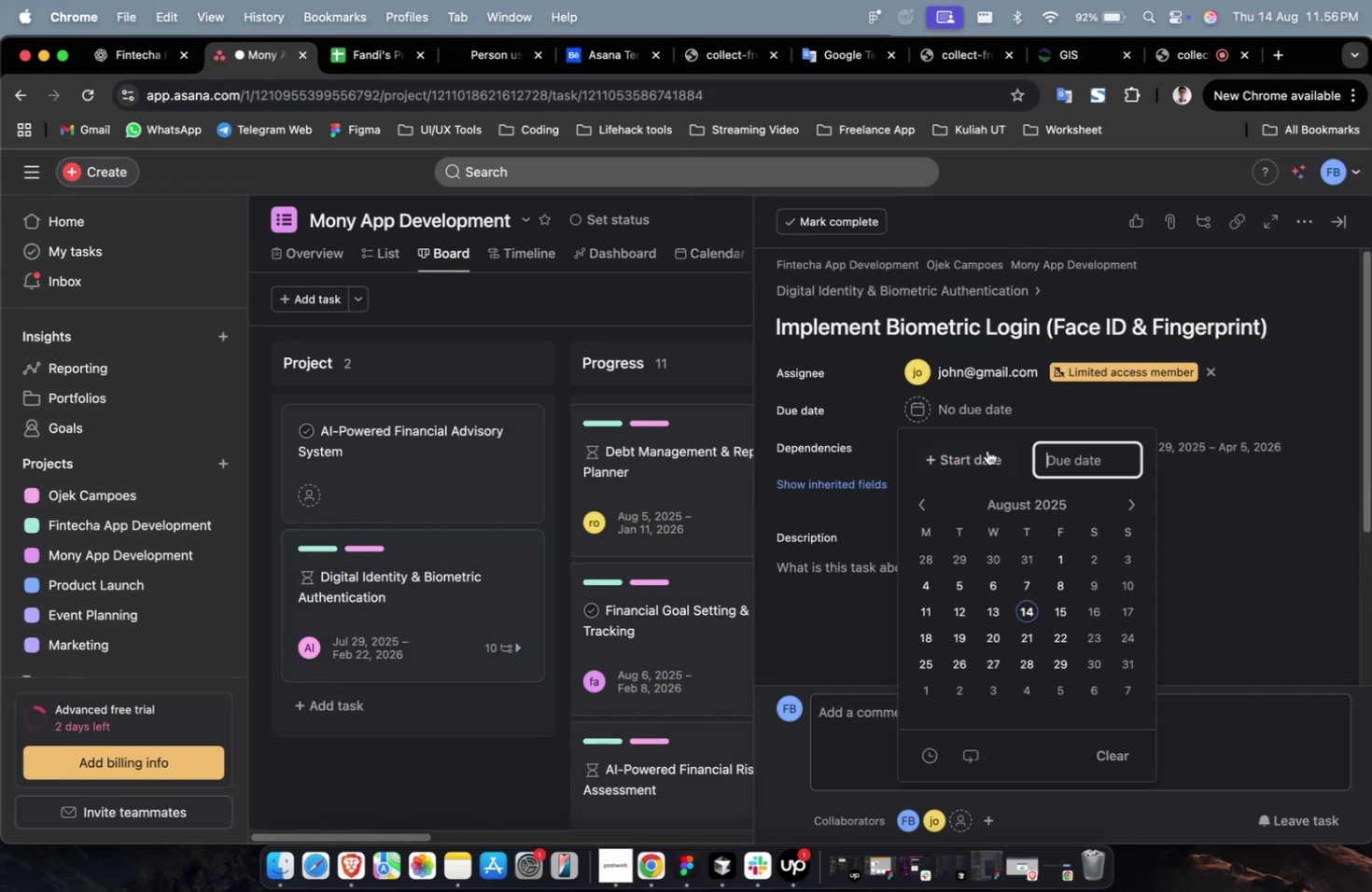 
triple_click([985, 452])
 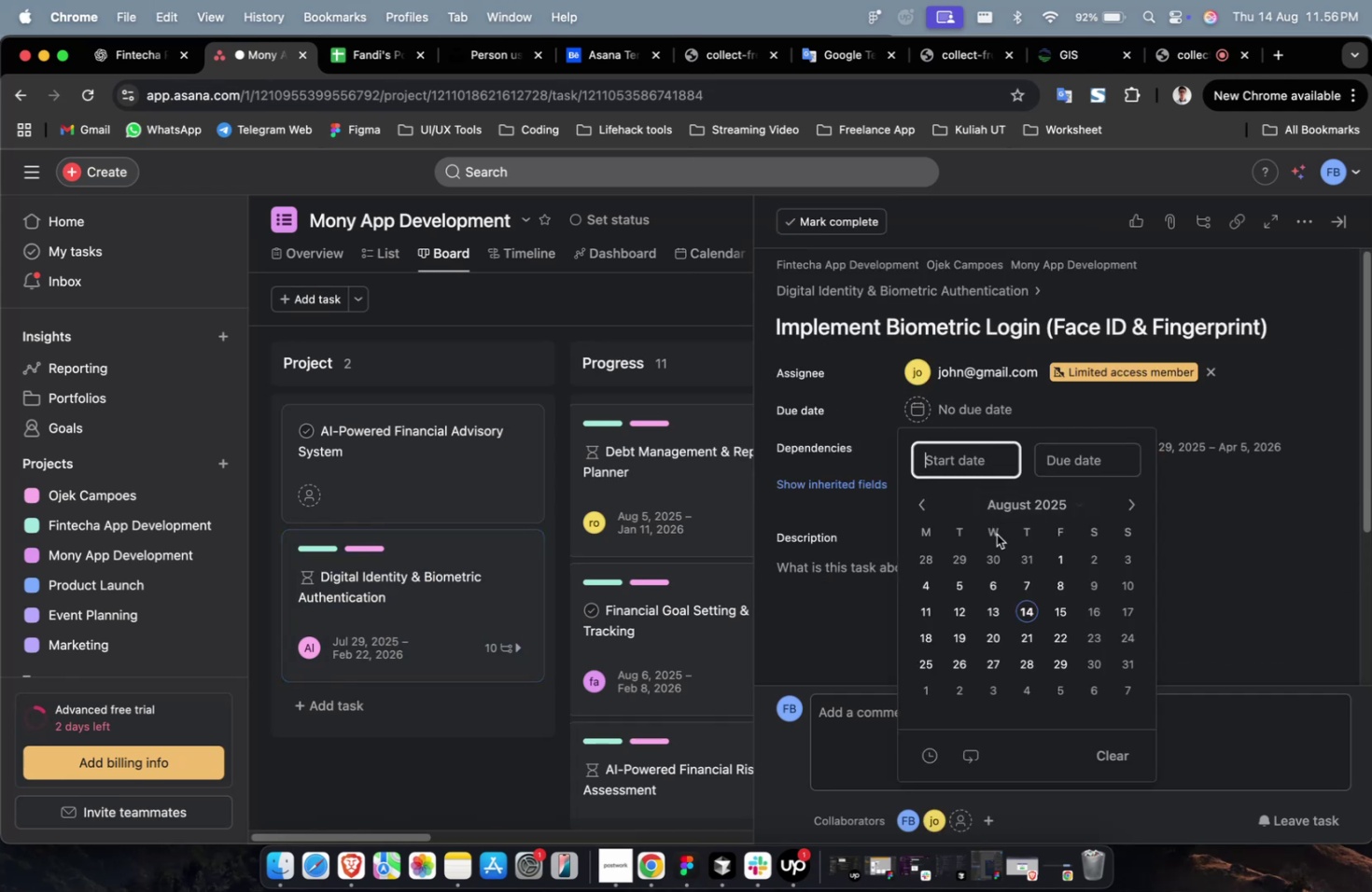 
triple_click([1001, 552])
 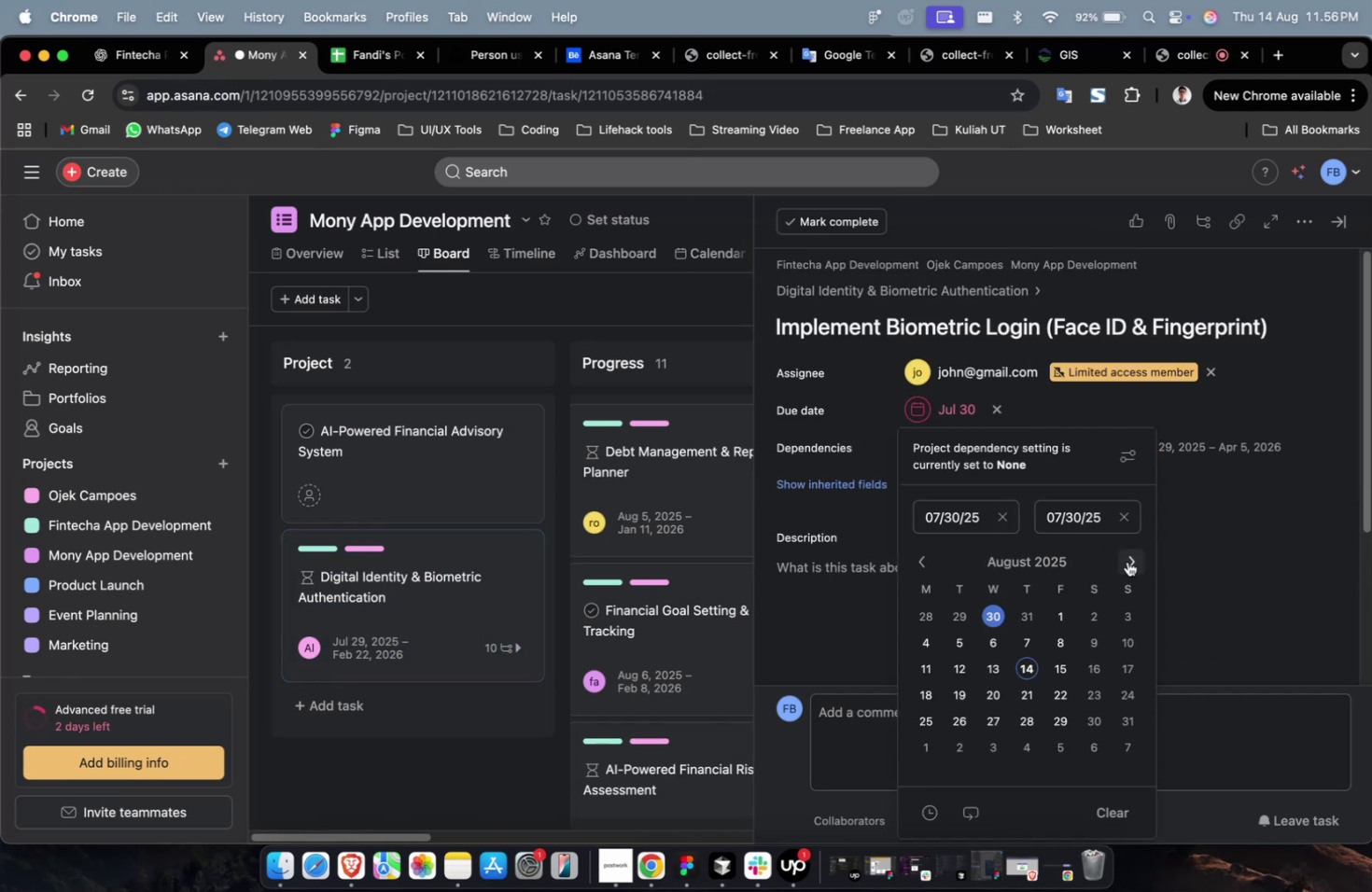 
triple_click([1131, 564])
 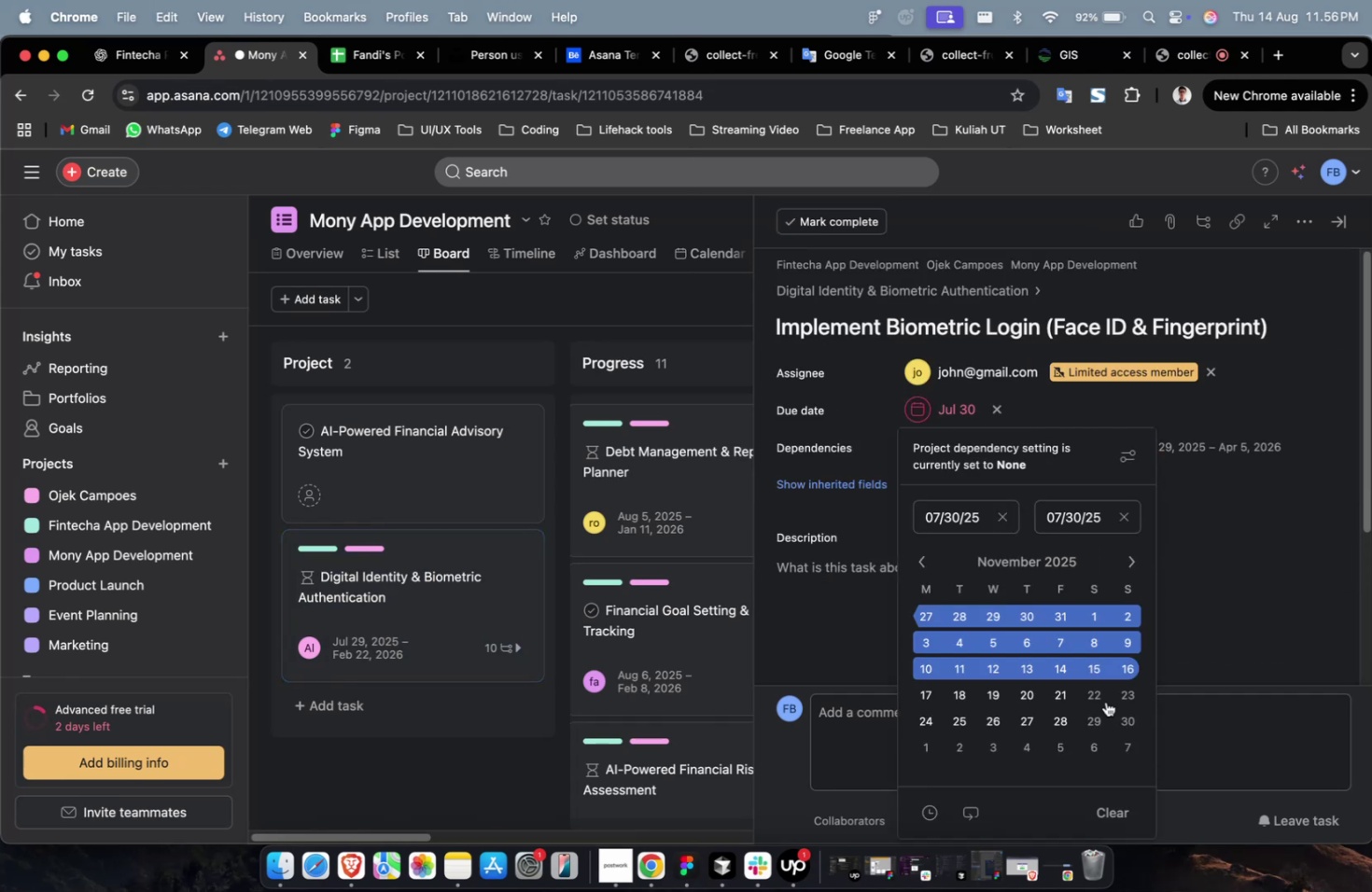 
triple_click([1105, 700])
 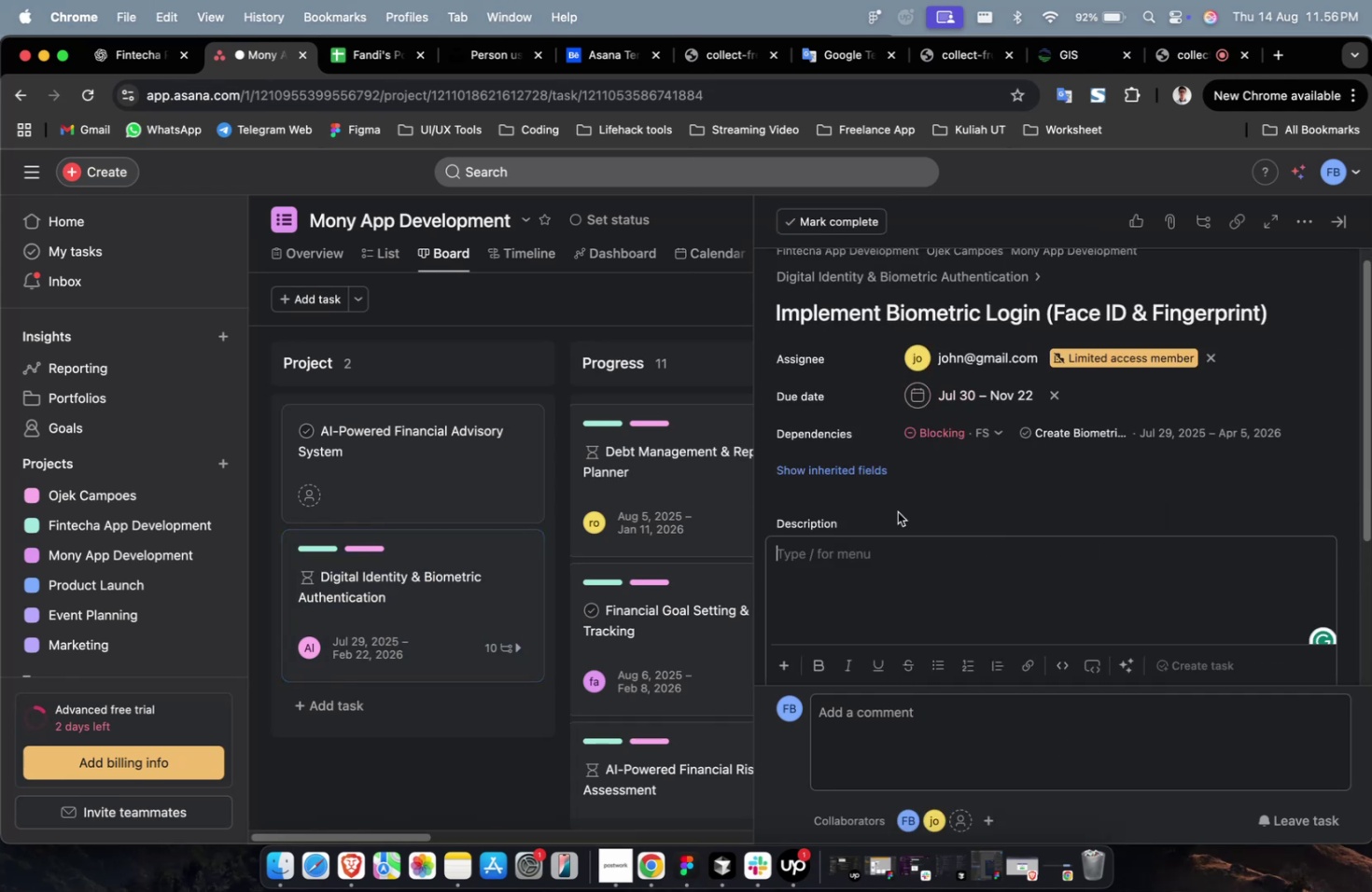 
triple_click([848, 487])
 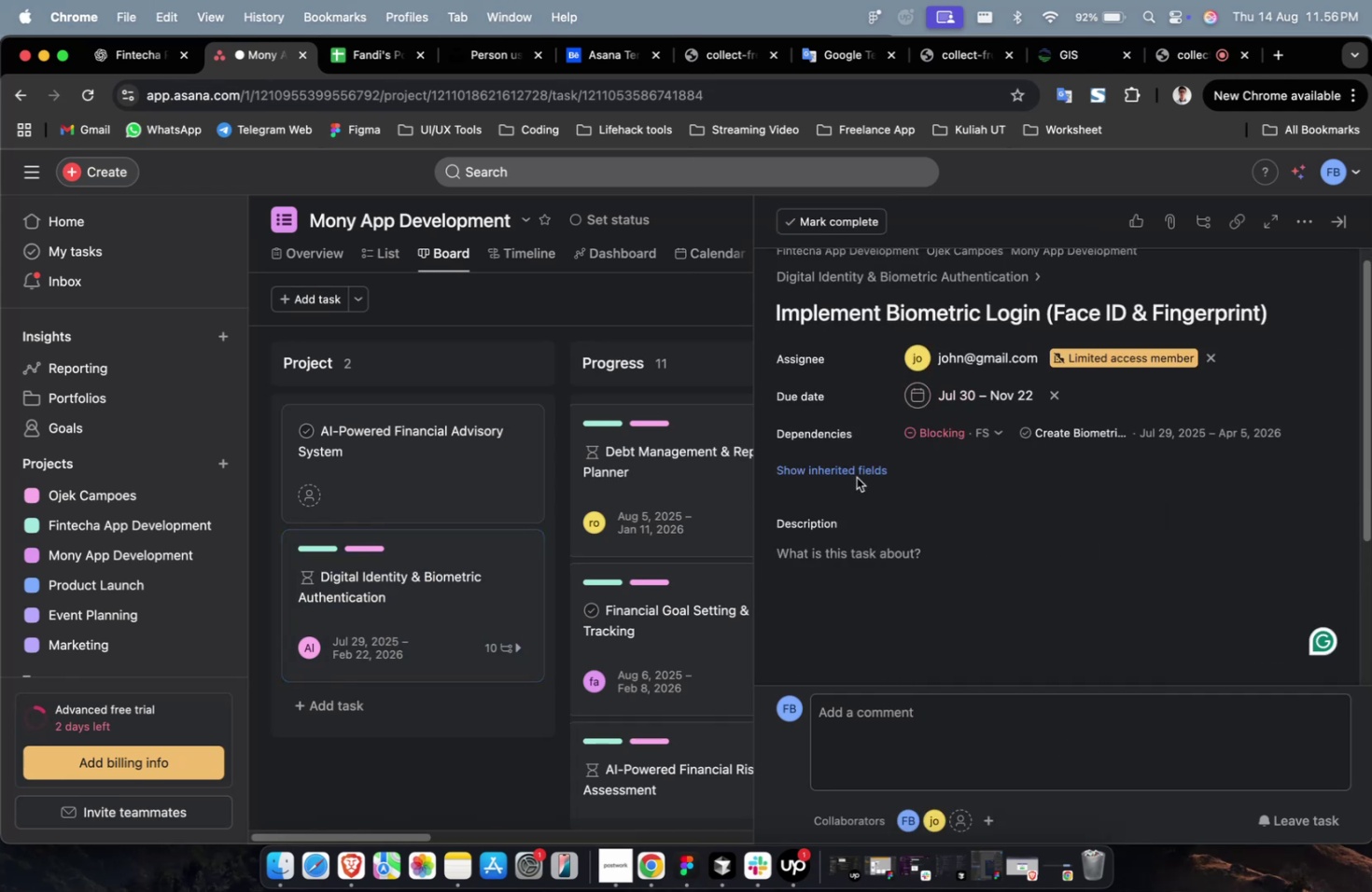 
triple_click([856, 477])
 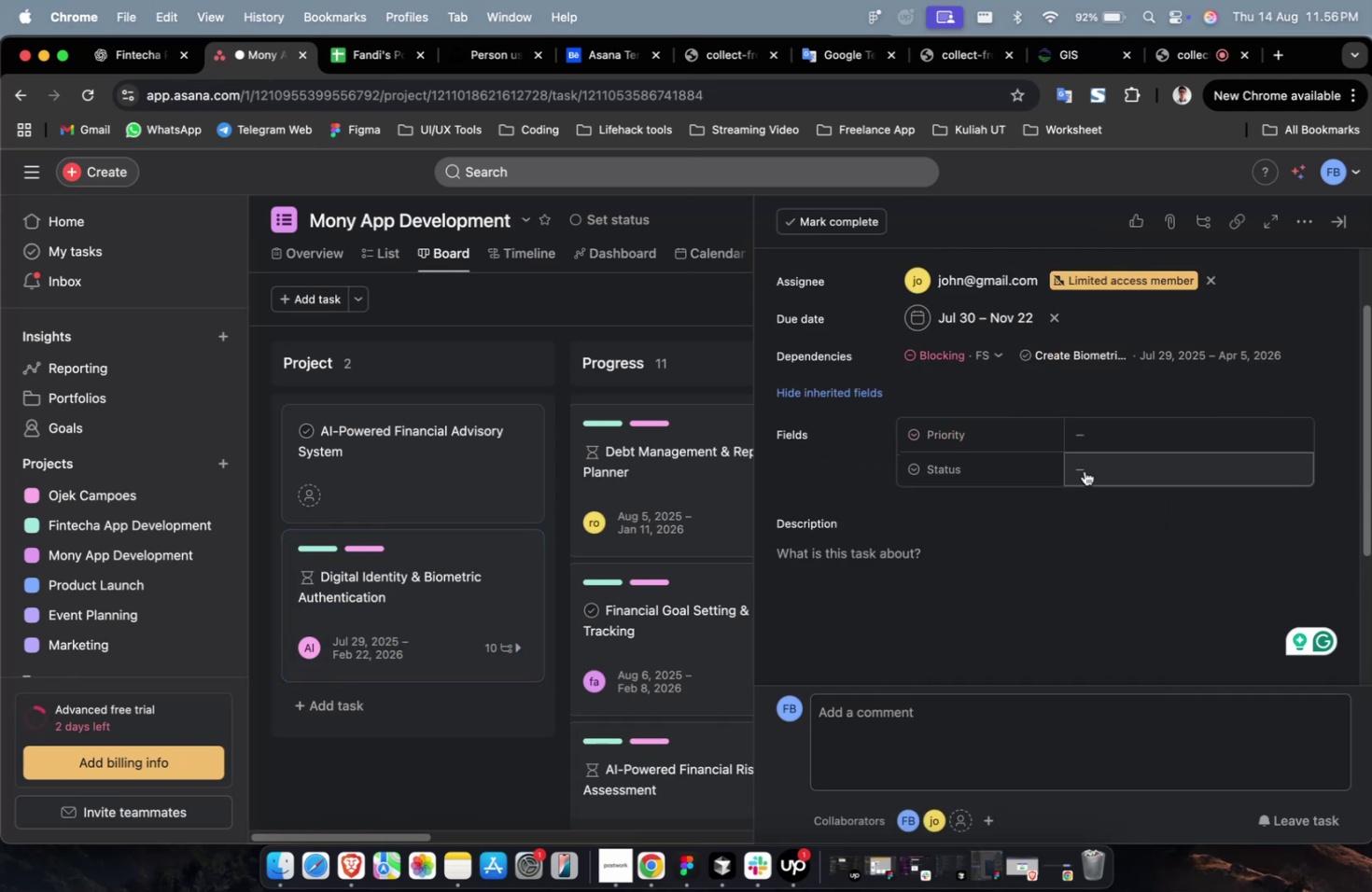 
triple_click([1102, 420])
 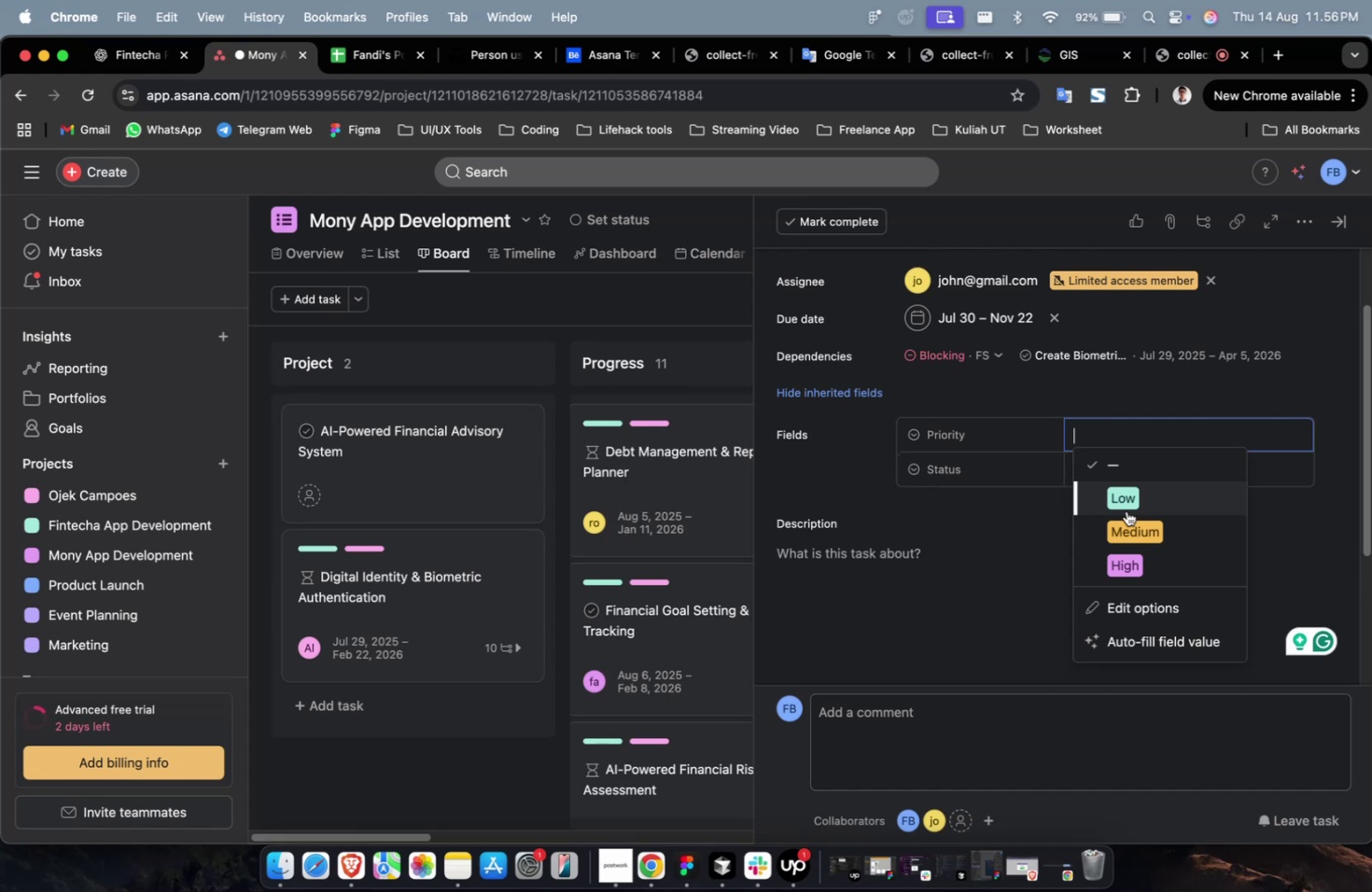 
triple_click([1127, 519])
 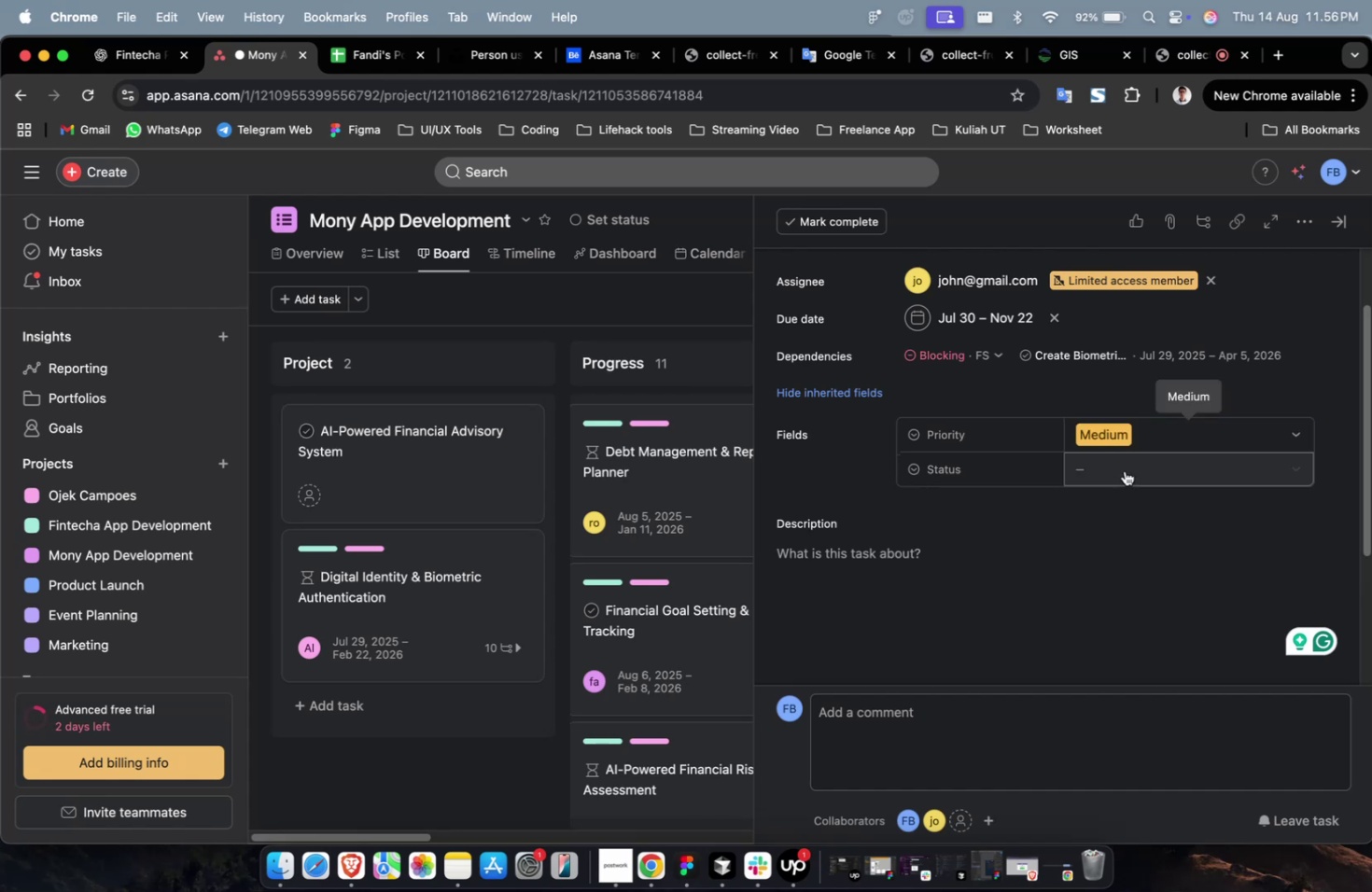 
triple_click([1125, 467])
 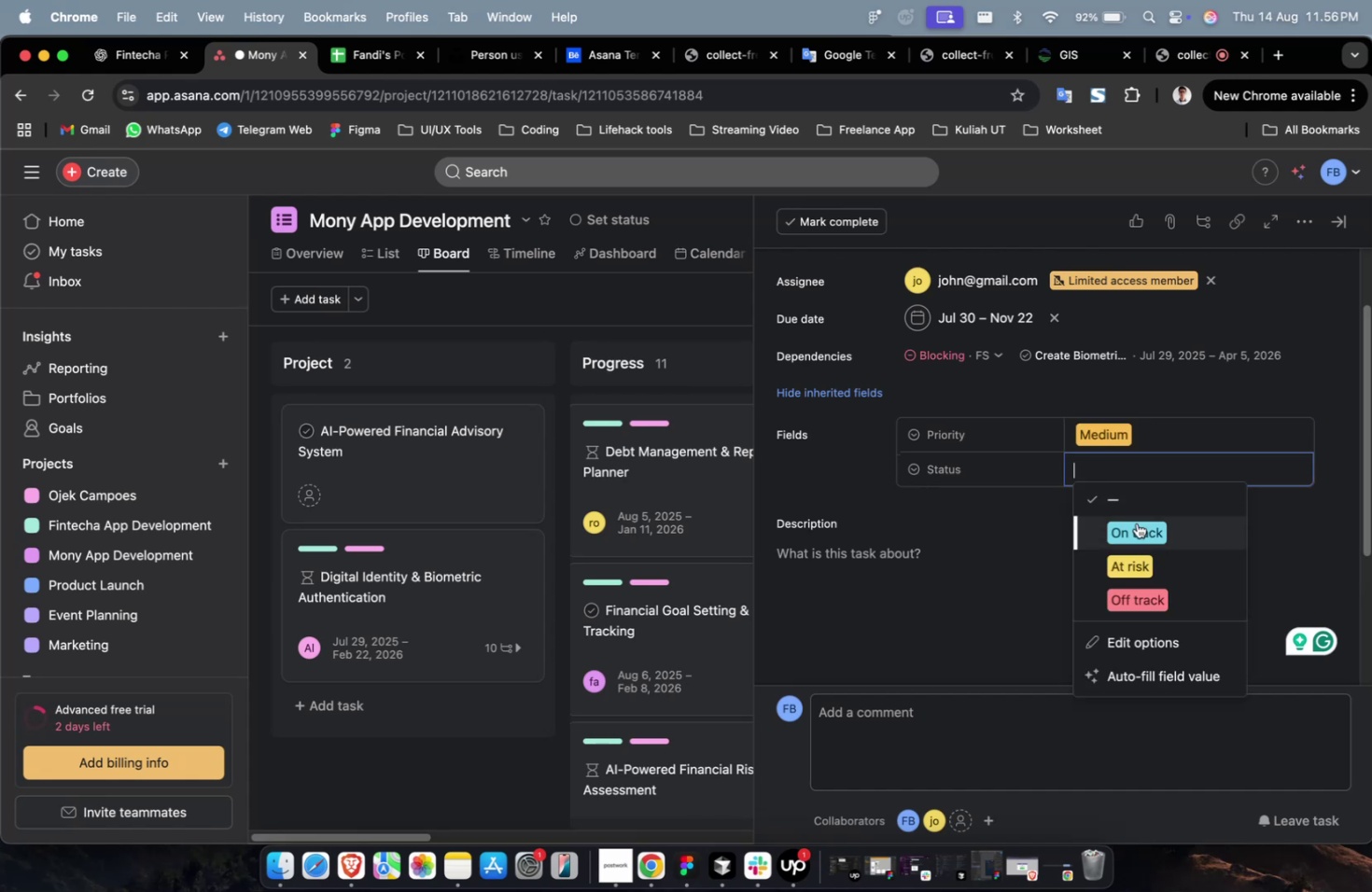 
triple_click([1139, 536])
 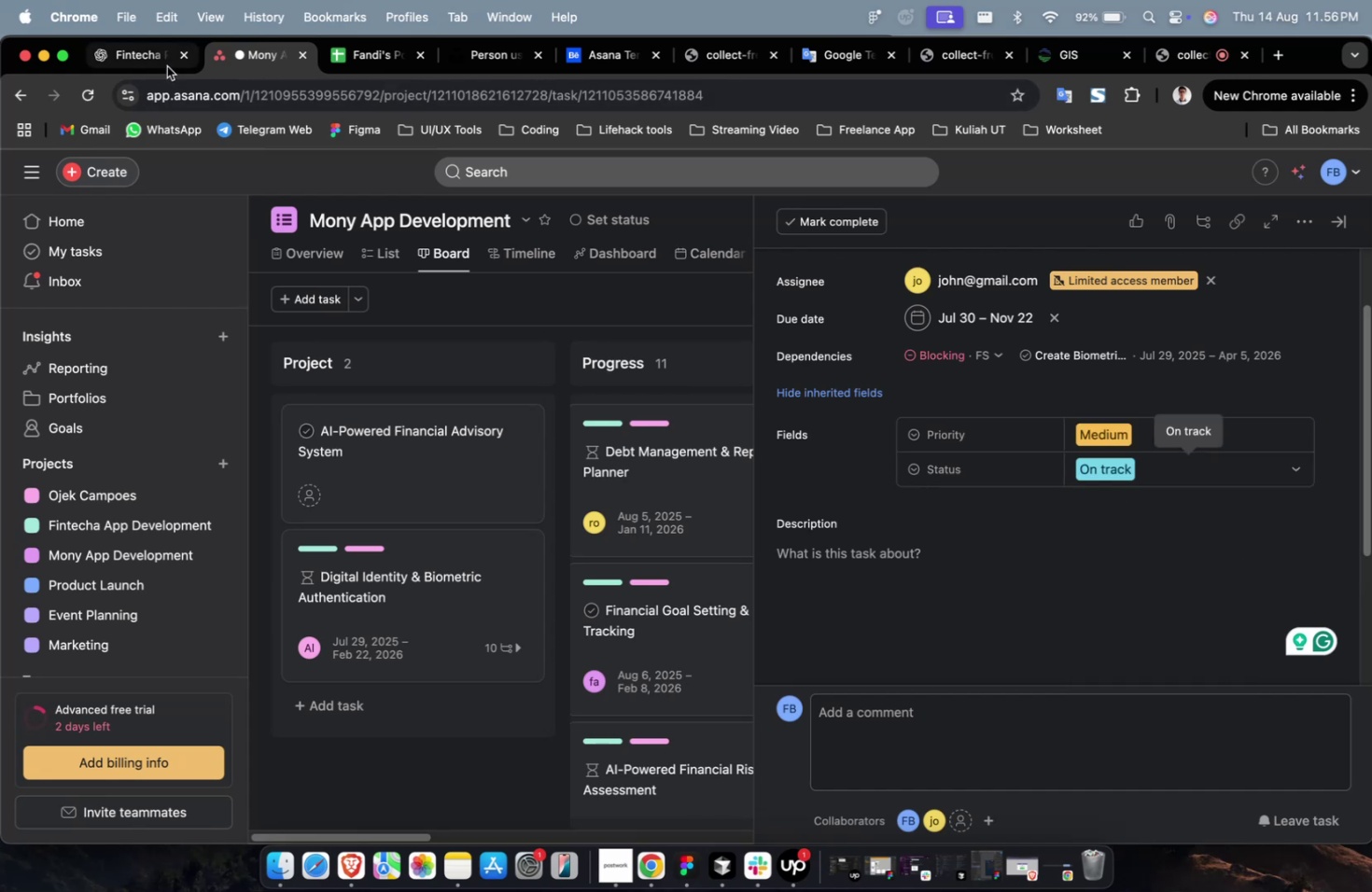 
left_click([152, 64])
 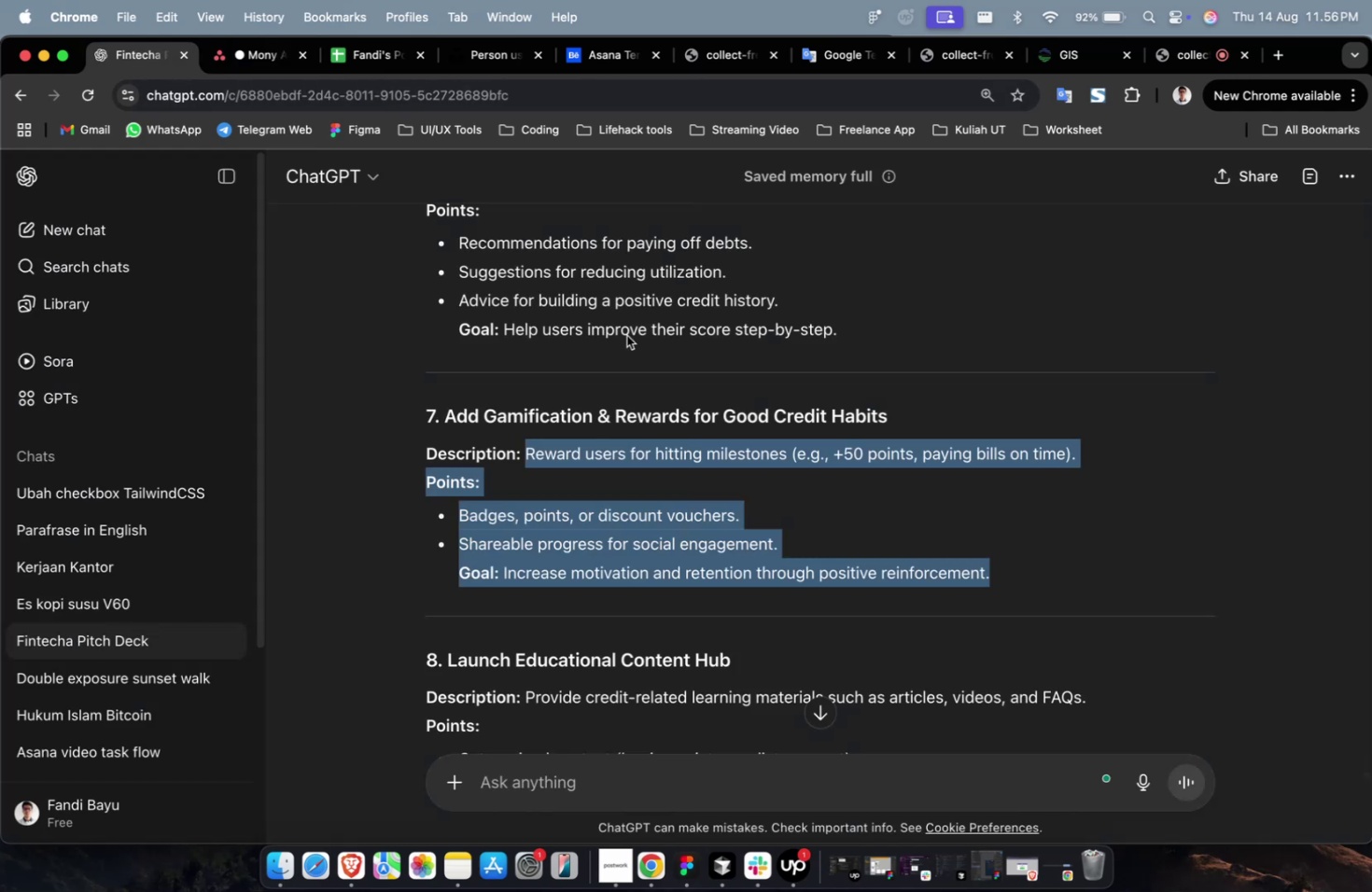 
scroll: coordinate [681, 348], scroll_direction: up, amount: 2.0
 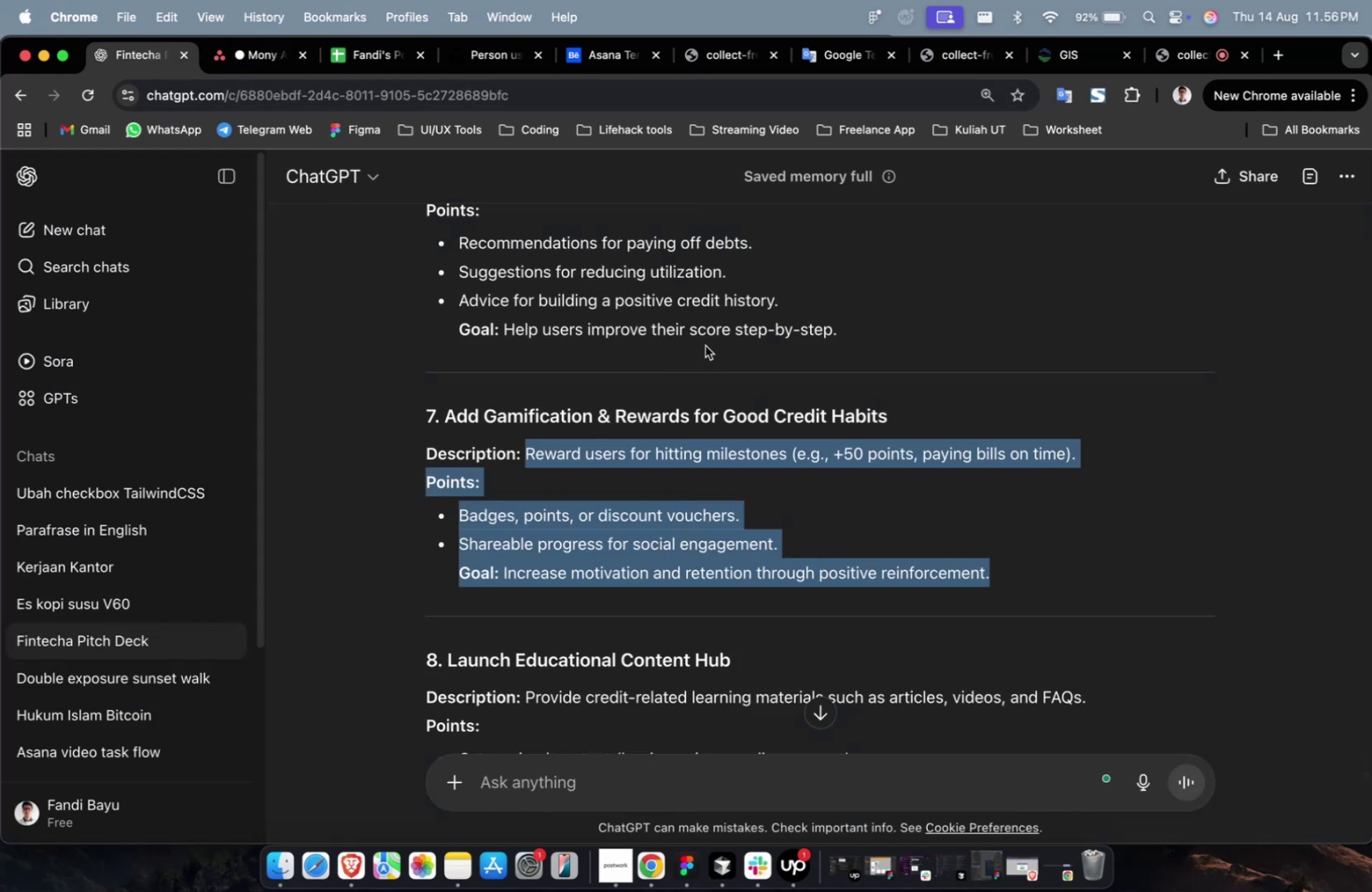 
left_click([724, 338])
 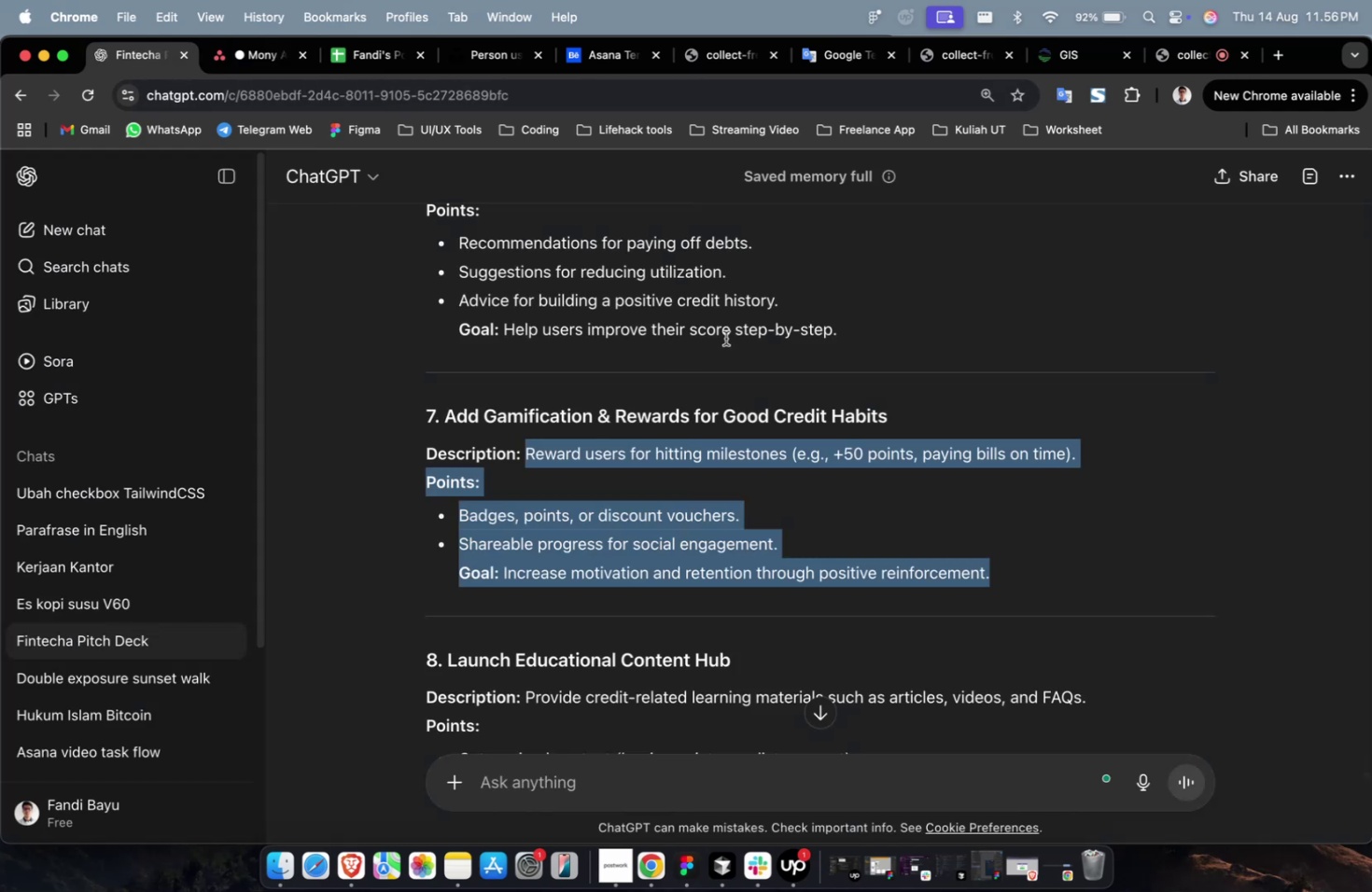 
scroll: coordinate [808, 405], scroll_direction: up, amount: 34.0
 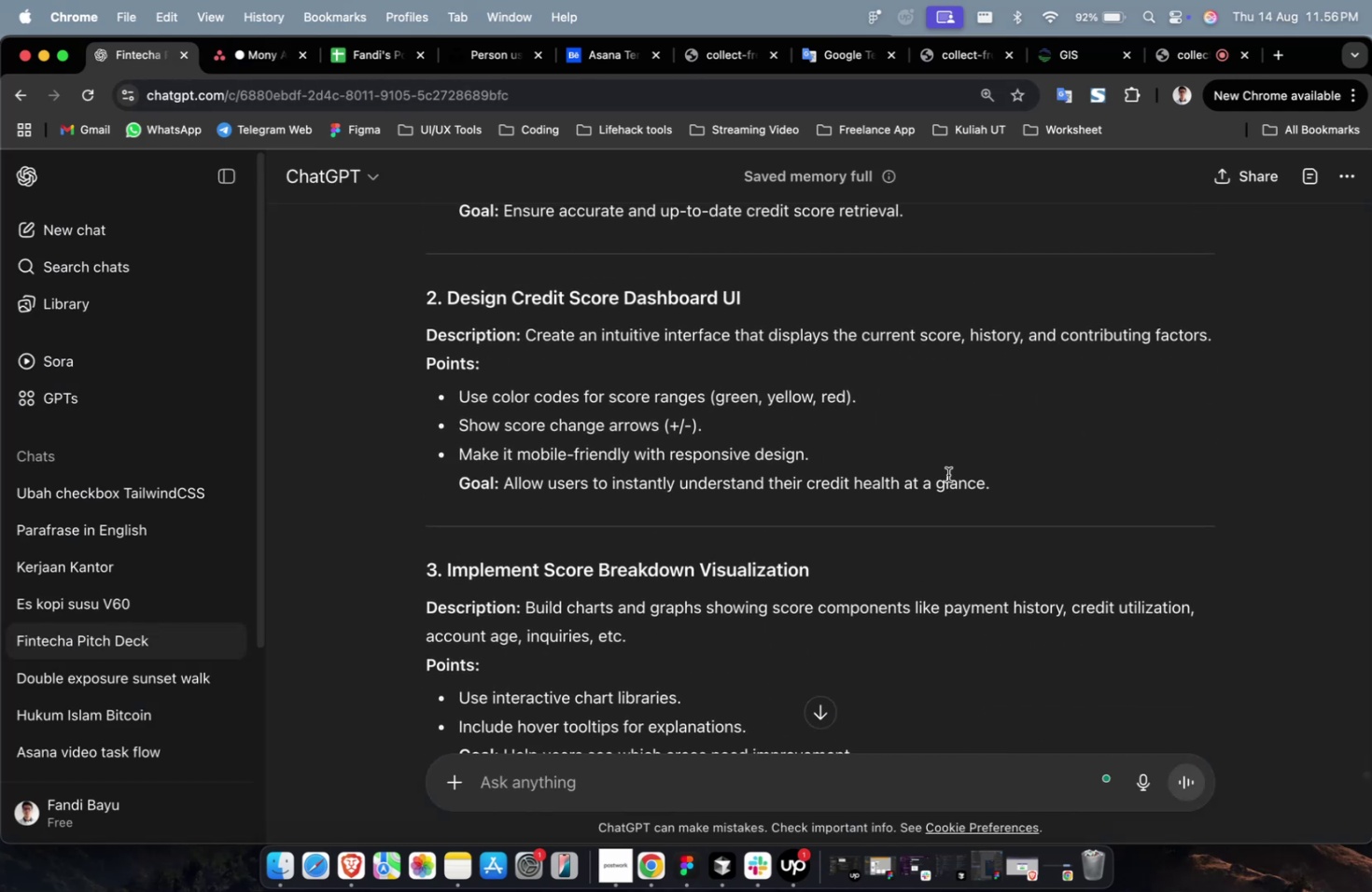 
left_click_drag(start_coordinate=[1001, 493], to_coordinate=[528, 348])
 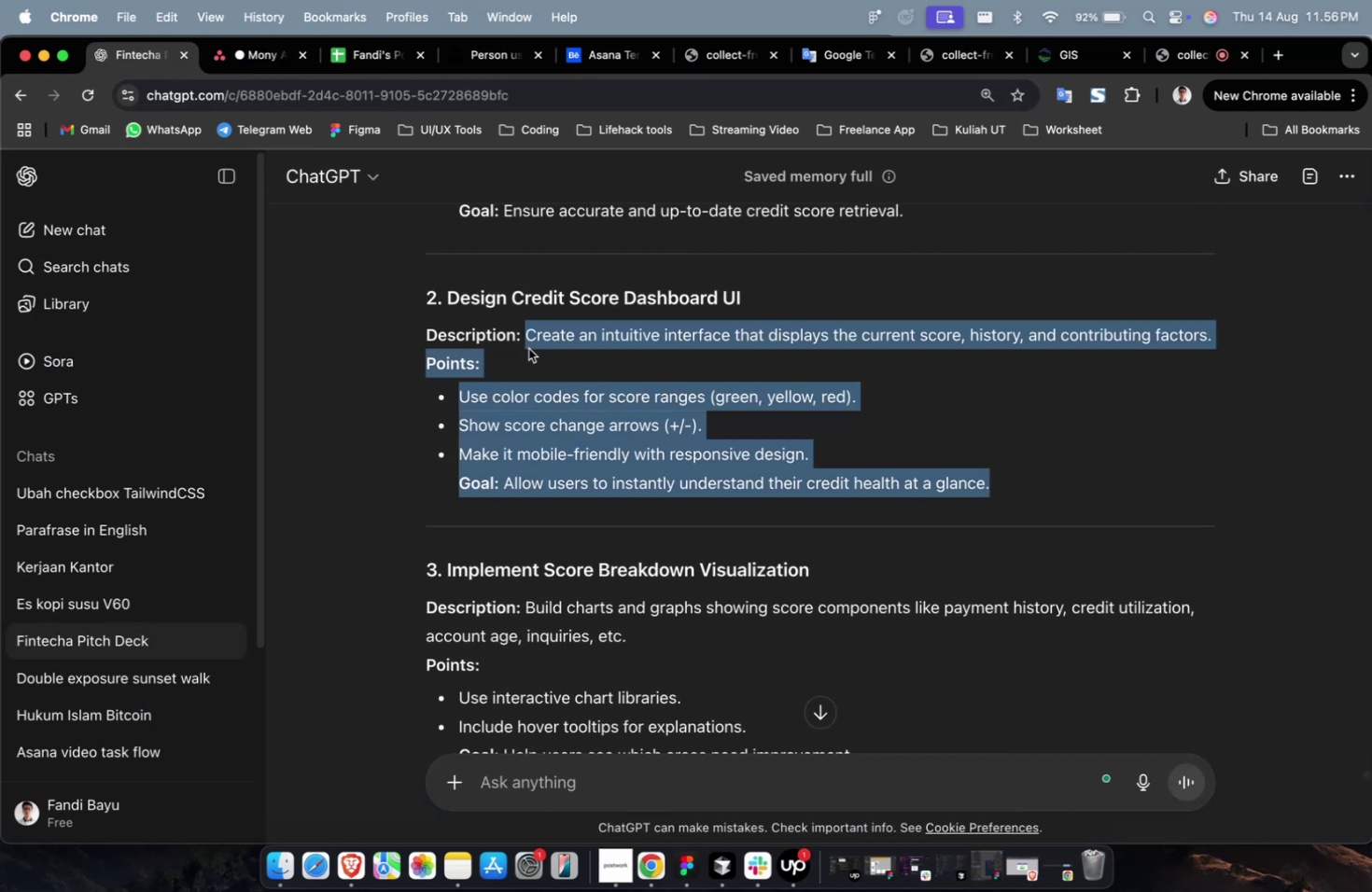 
key(Meta+C)
 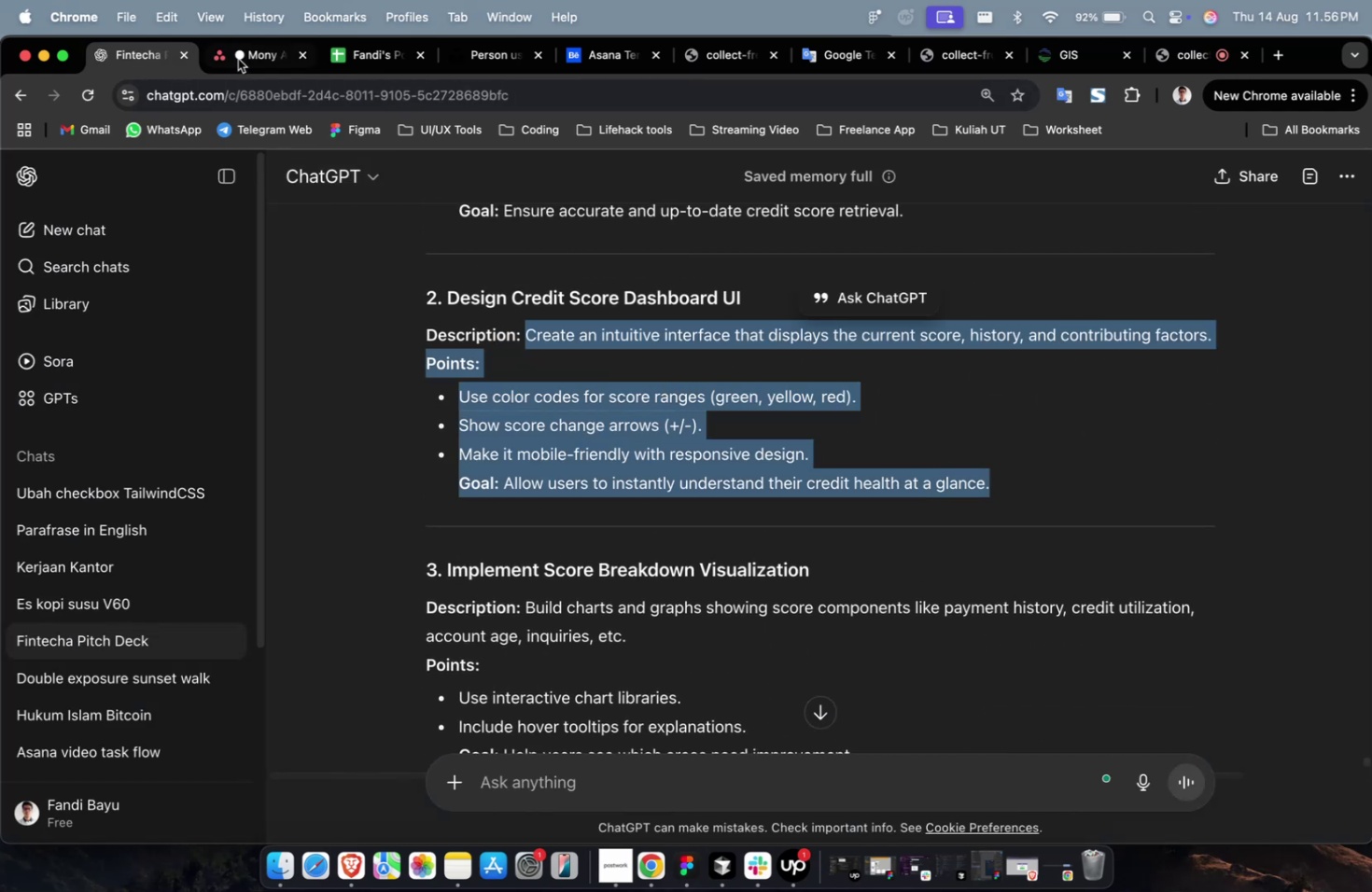 
left_click([239, 53])
 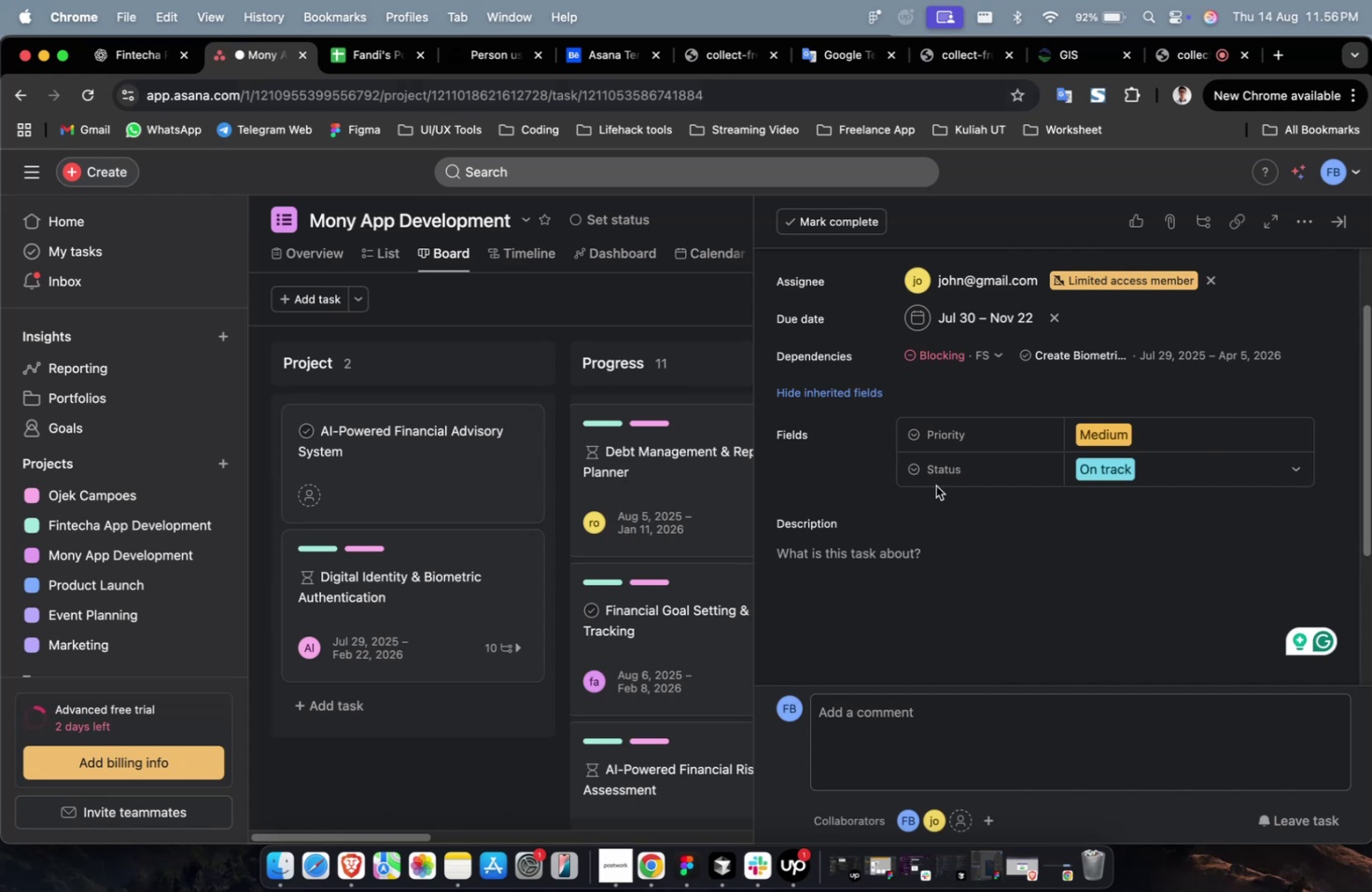 
double_click([949, 553])
 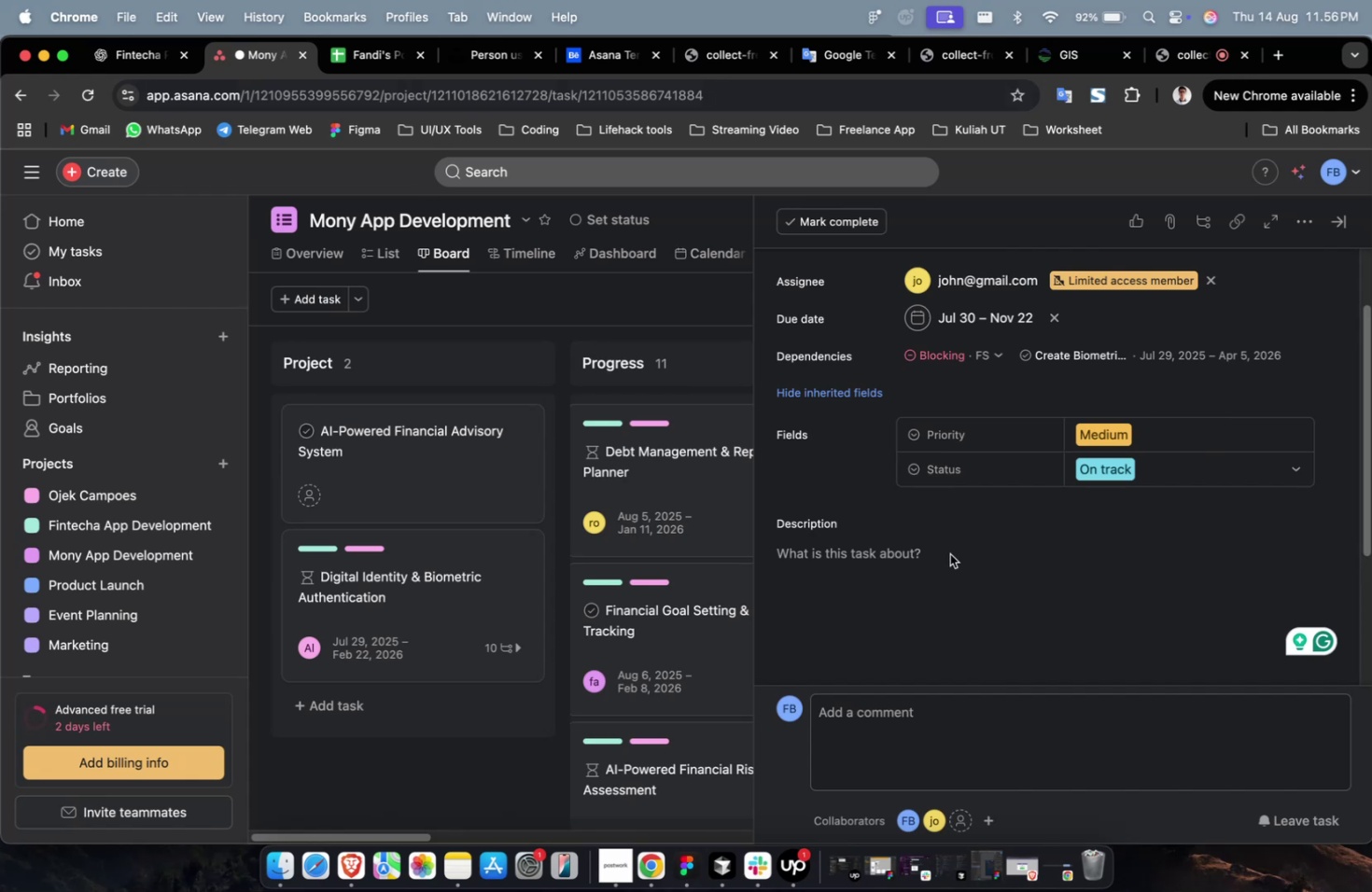 
key(Meta+CommandLeft)
 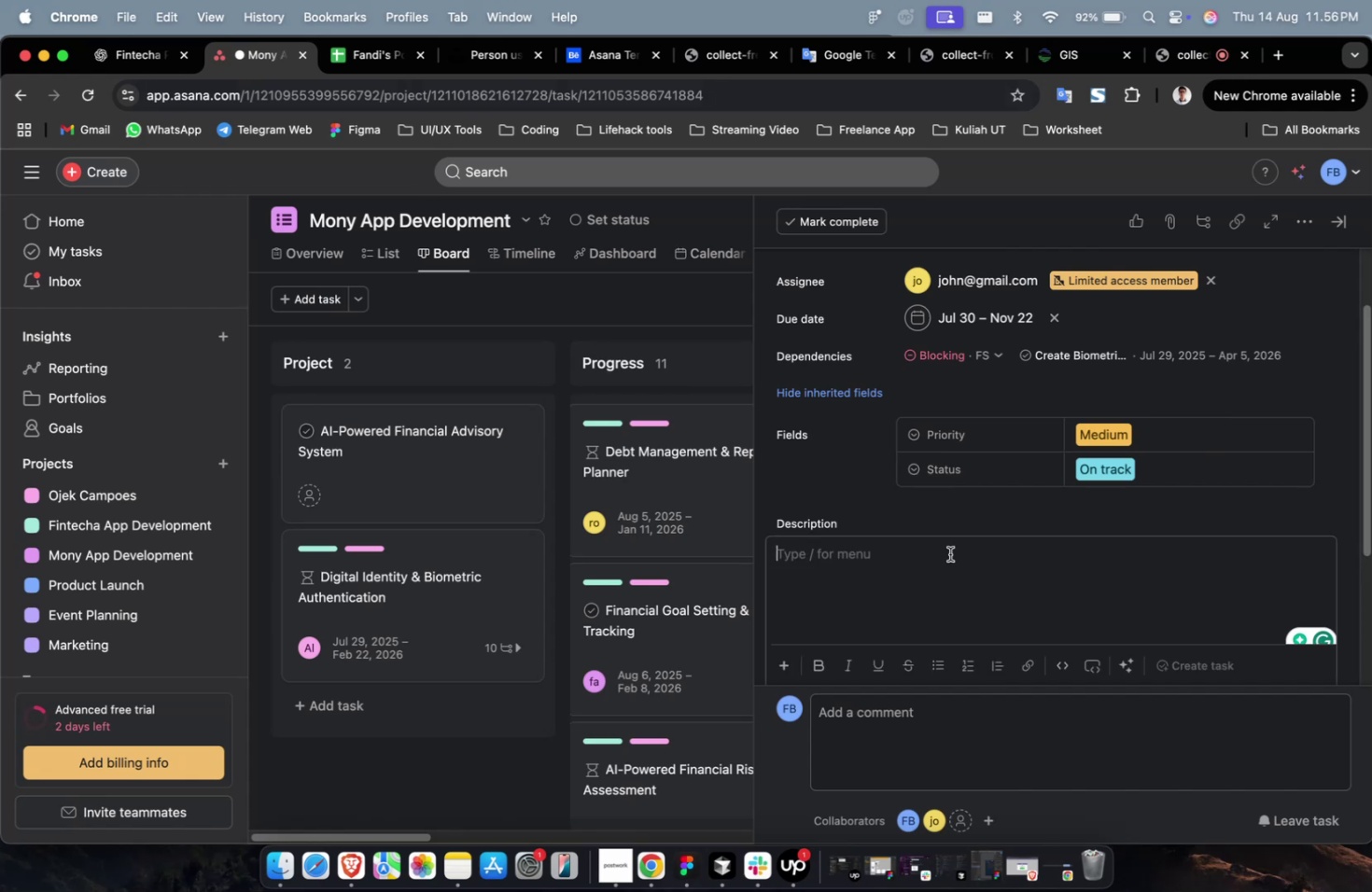 
key(Meta+CommandLeft)
 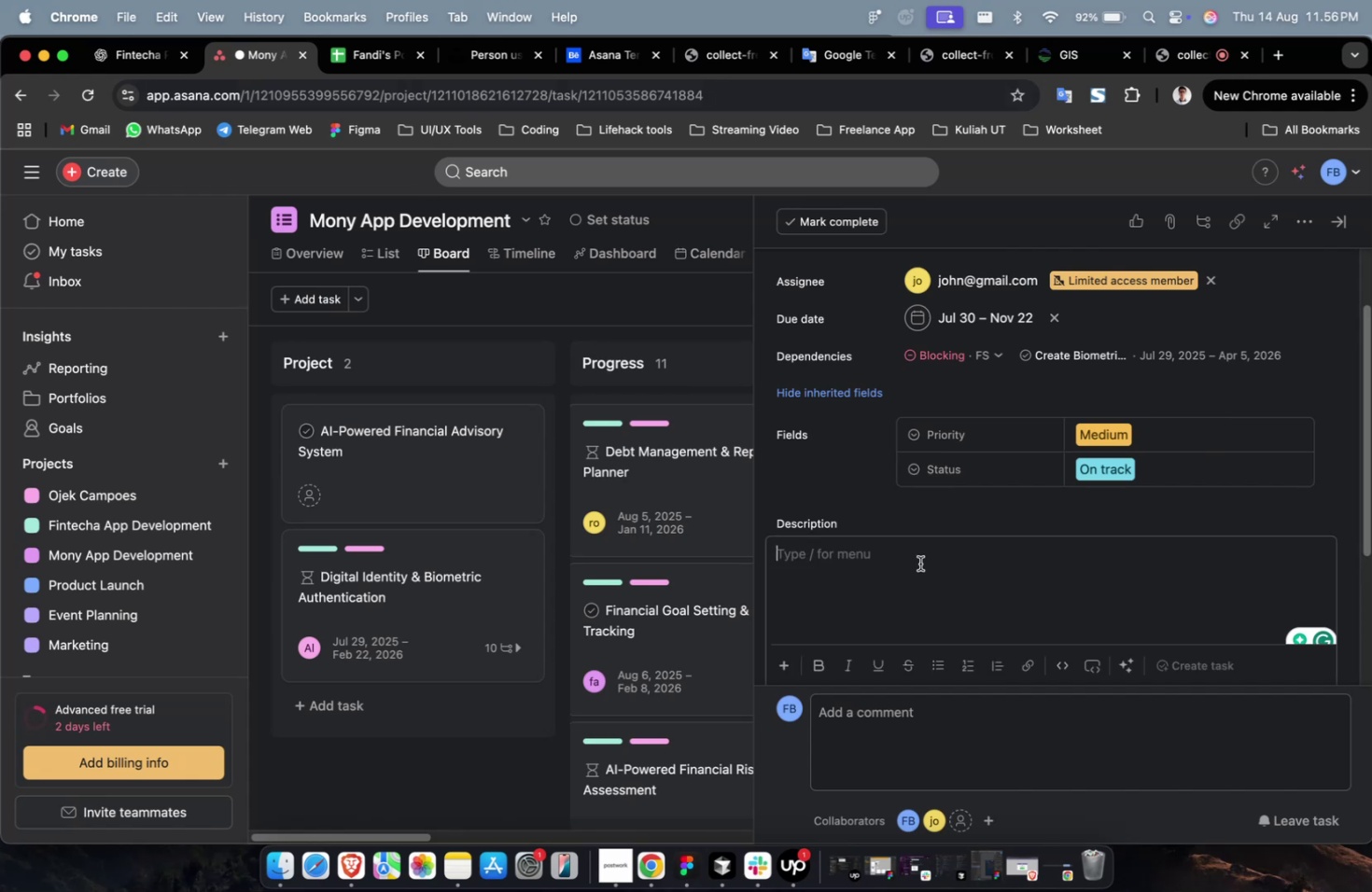 
key(Meta+V)
 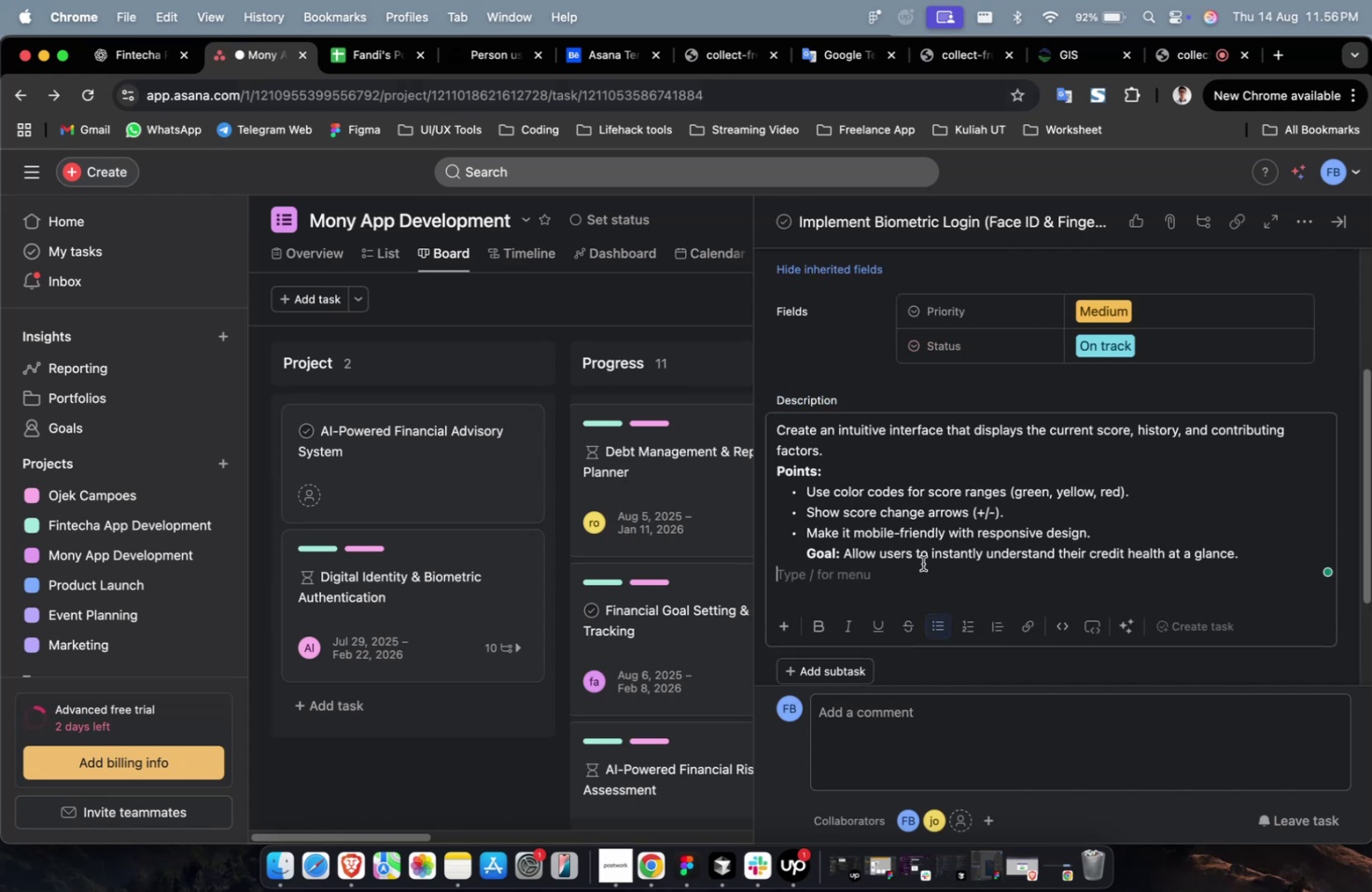 
scroll: coordinate [993, 530], scroll_direction: down, amount: 26.0
 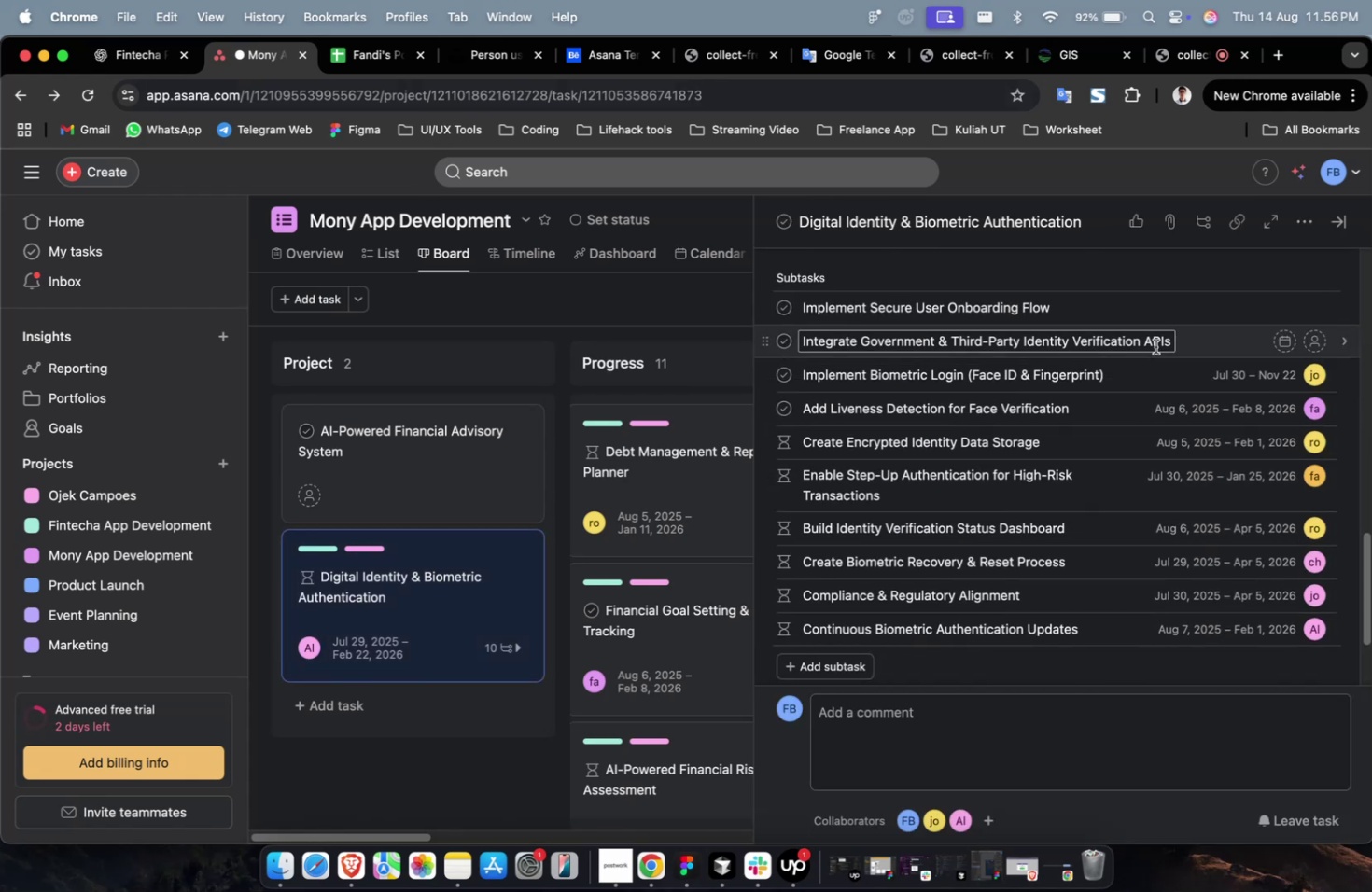 
left_click([1155, 344])
 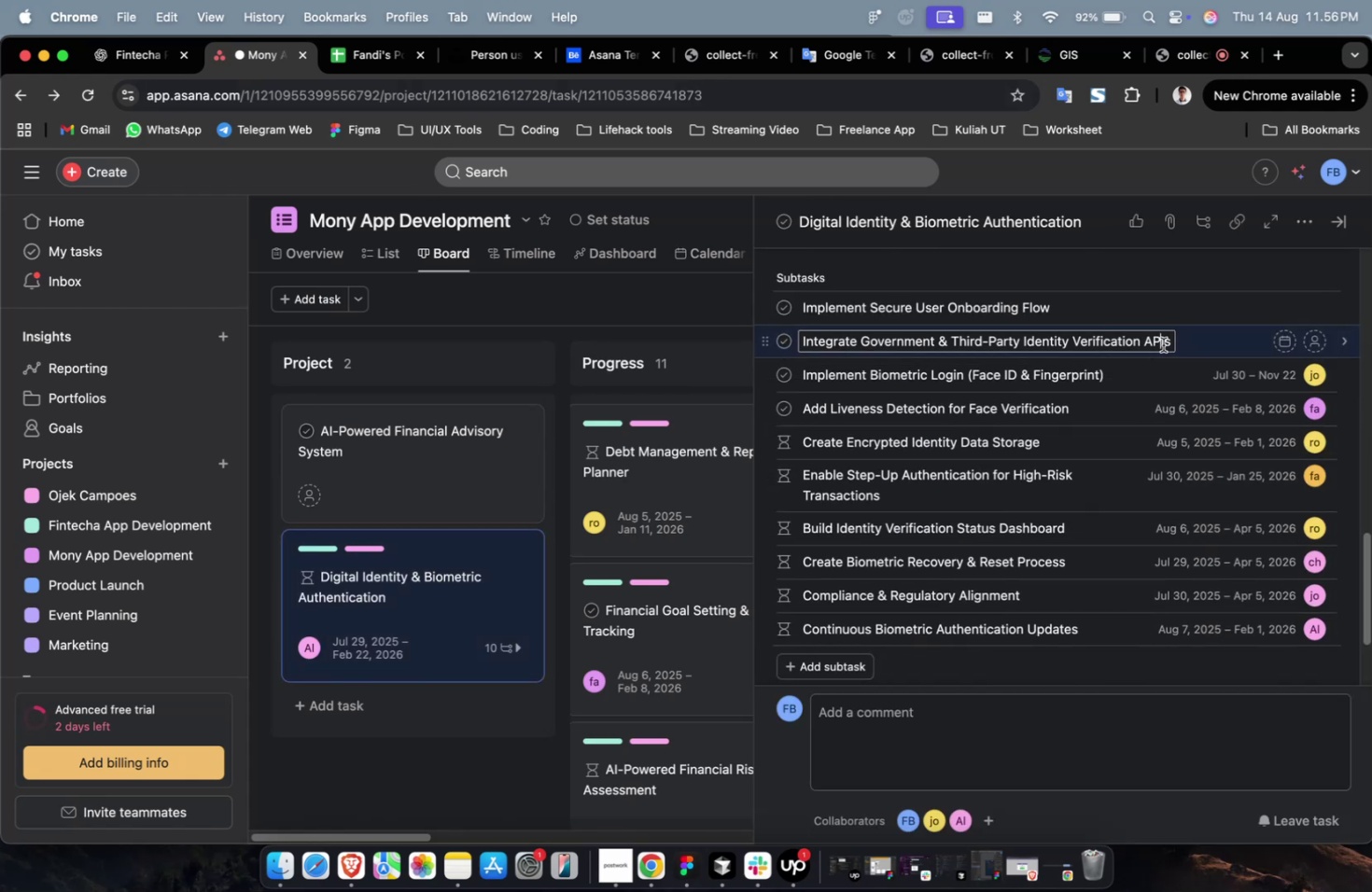 
double_click([1189, 344])
 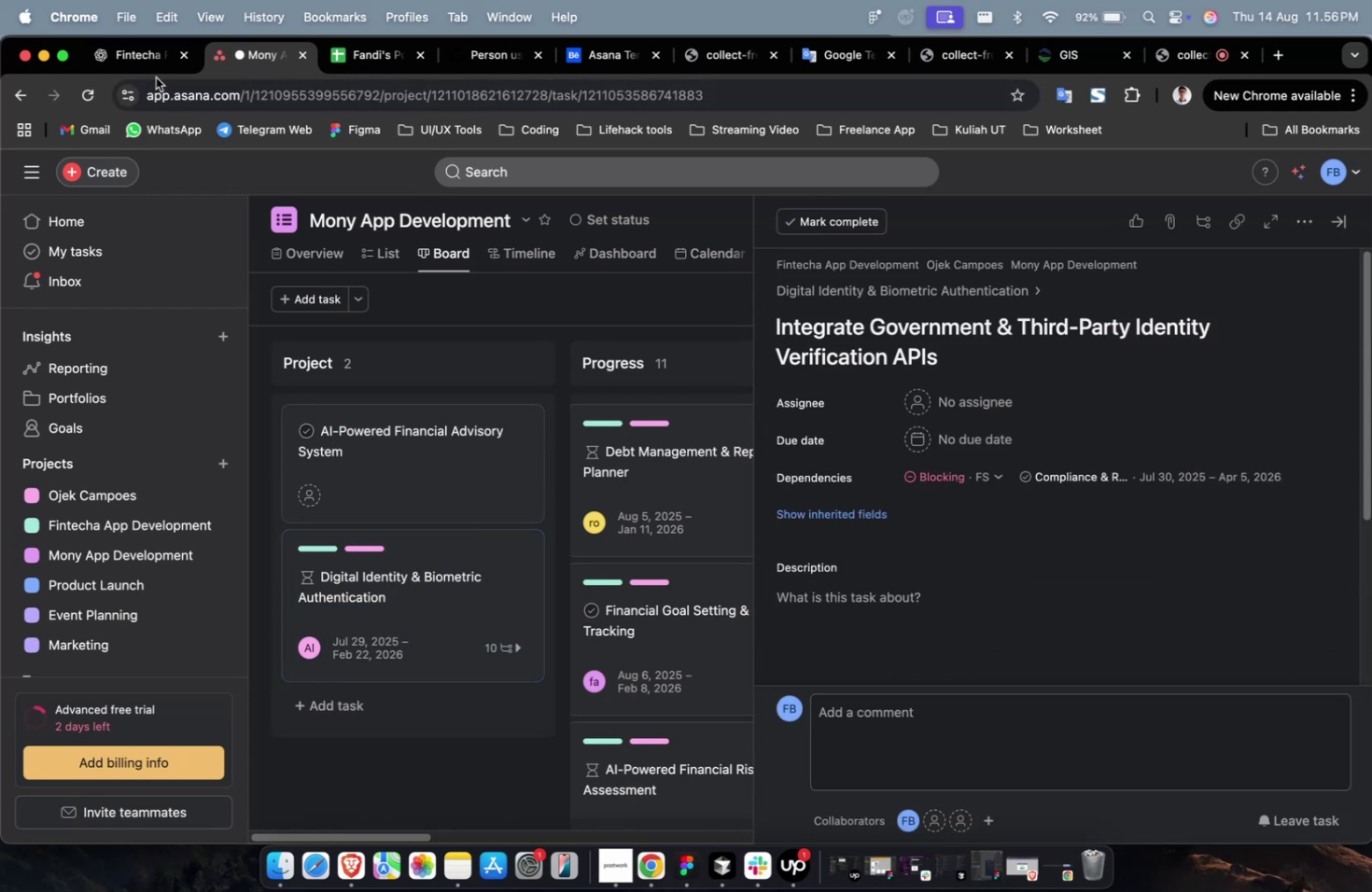 
left_click([144, 75])
 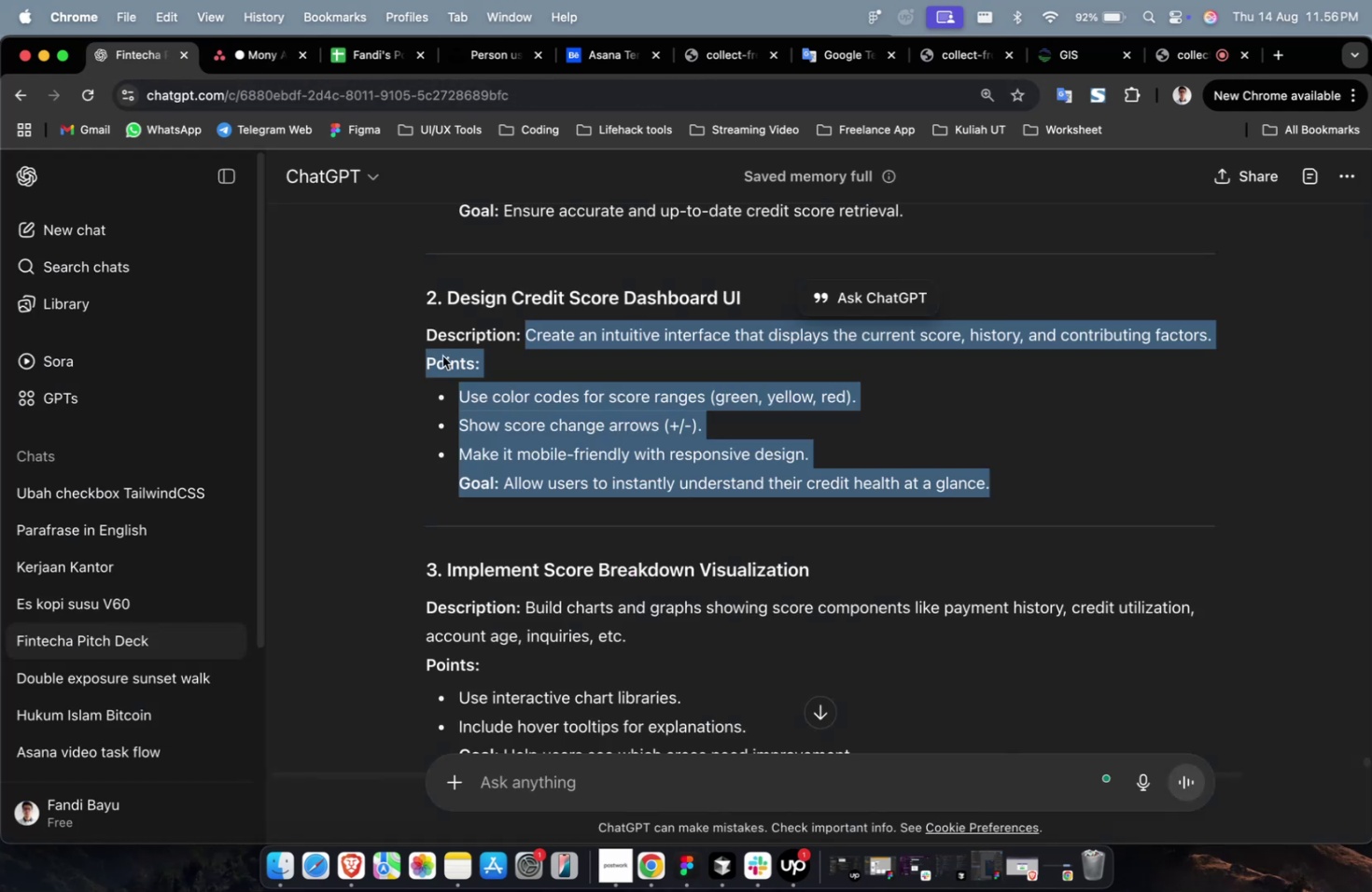 
scroll: coordinate [707, 525], scroll_direction: down, amount: 2.0
 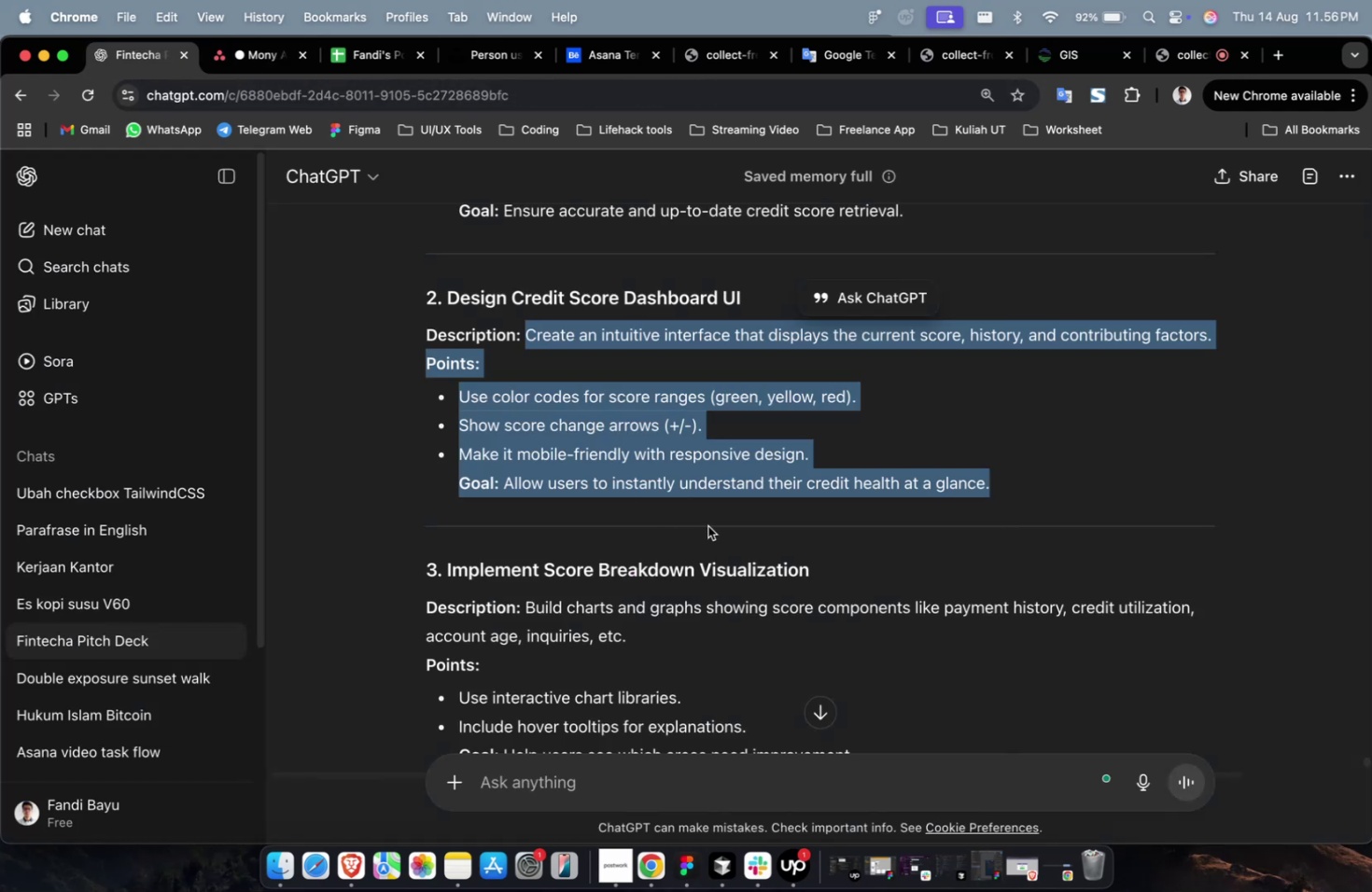 
left_click([736, 531])
 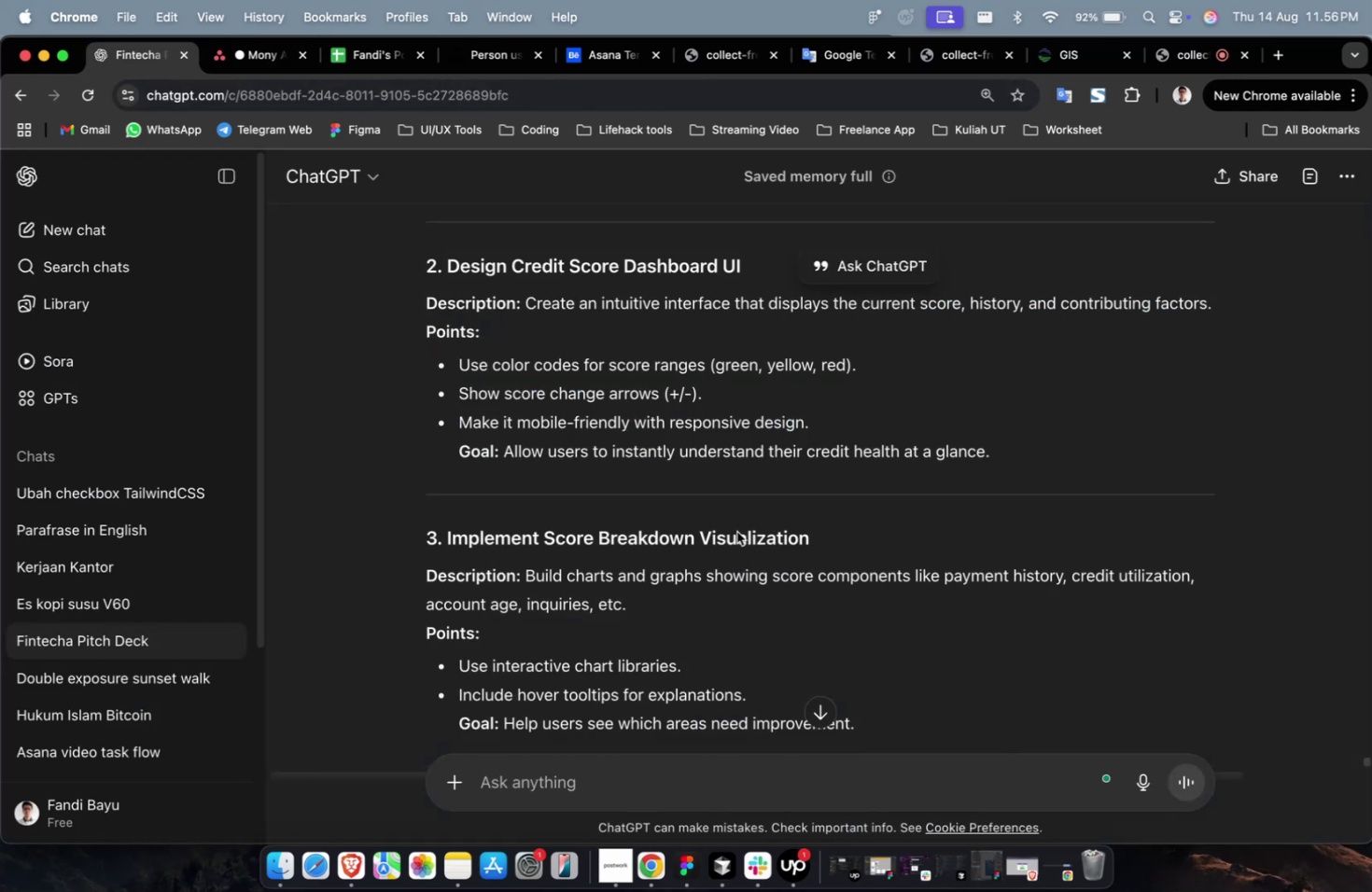 
scroll: coordinate [680, 510], scroll_direction: down, amount: 2.0
 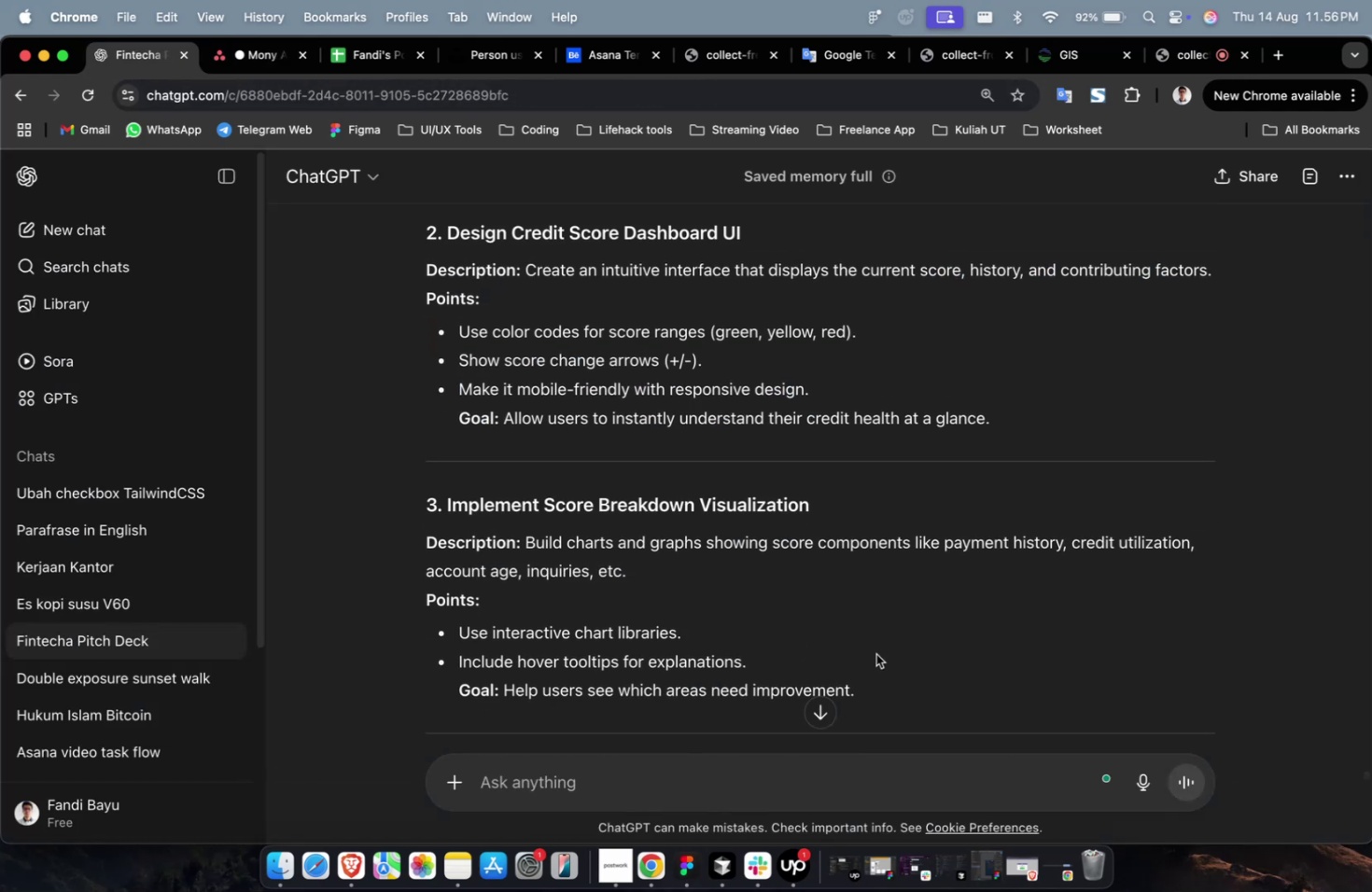 
left_click_drag(start_coordinate=[886, 704], to_coordinate=[529, 551])
 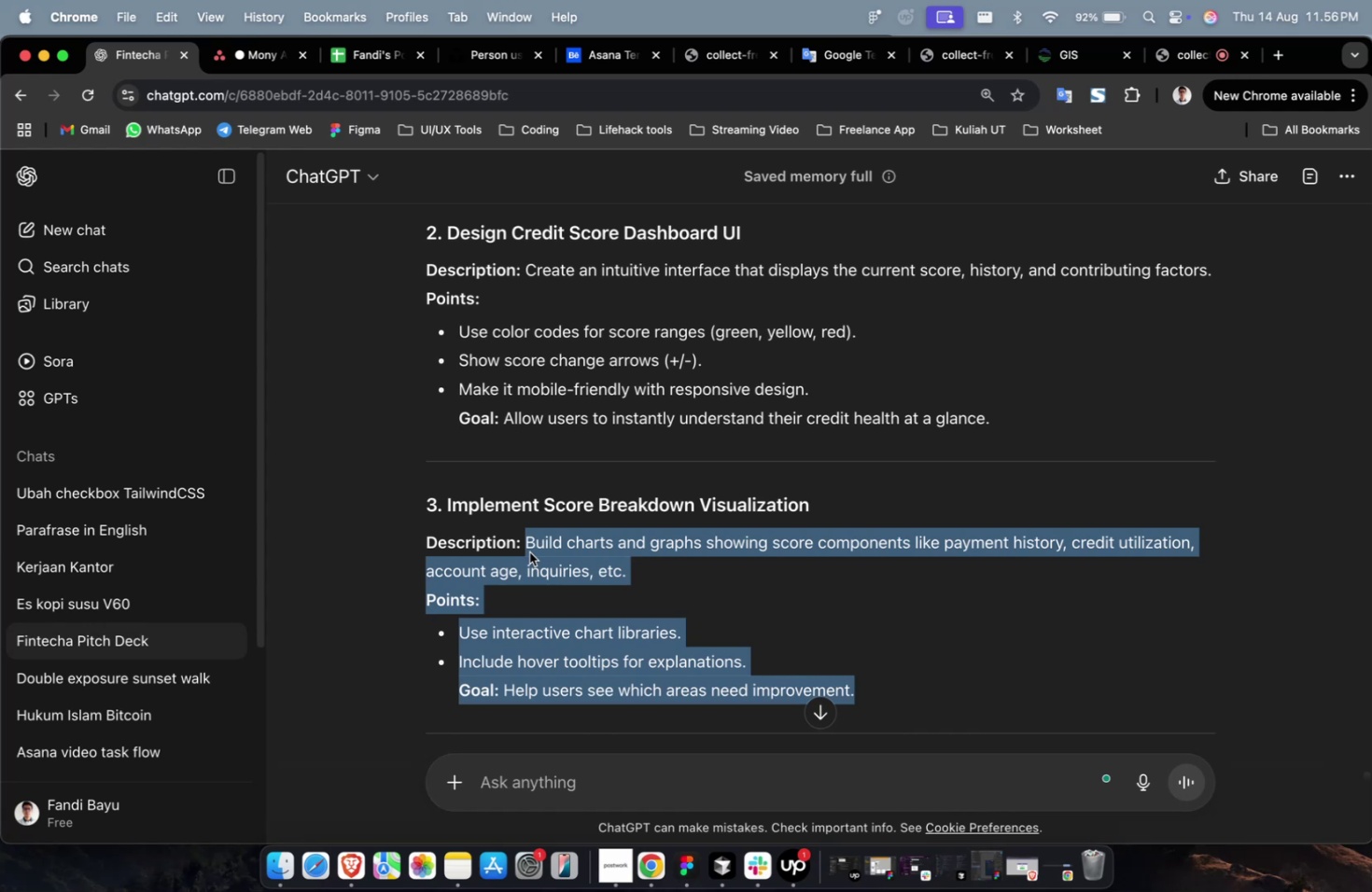 
key(Meta+C)
 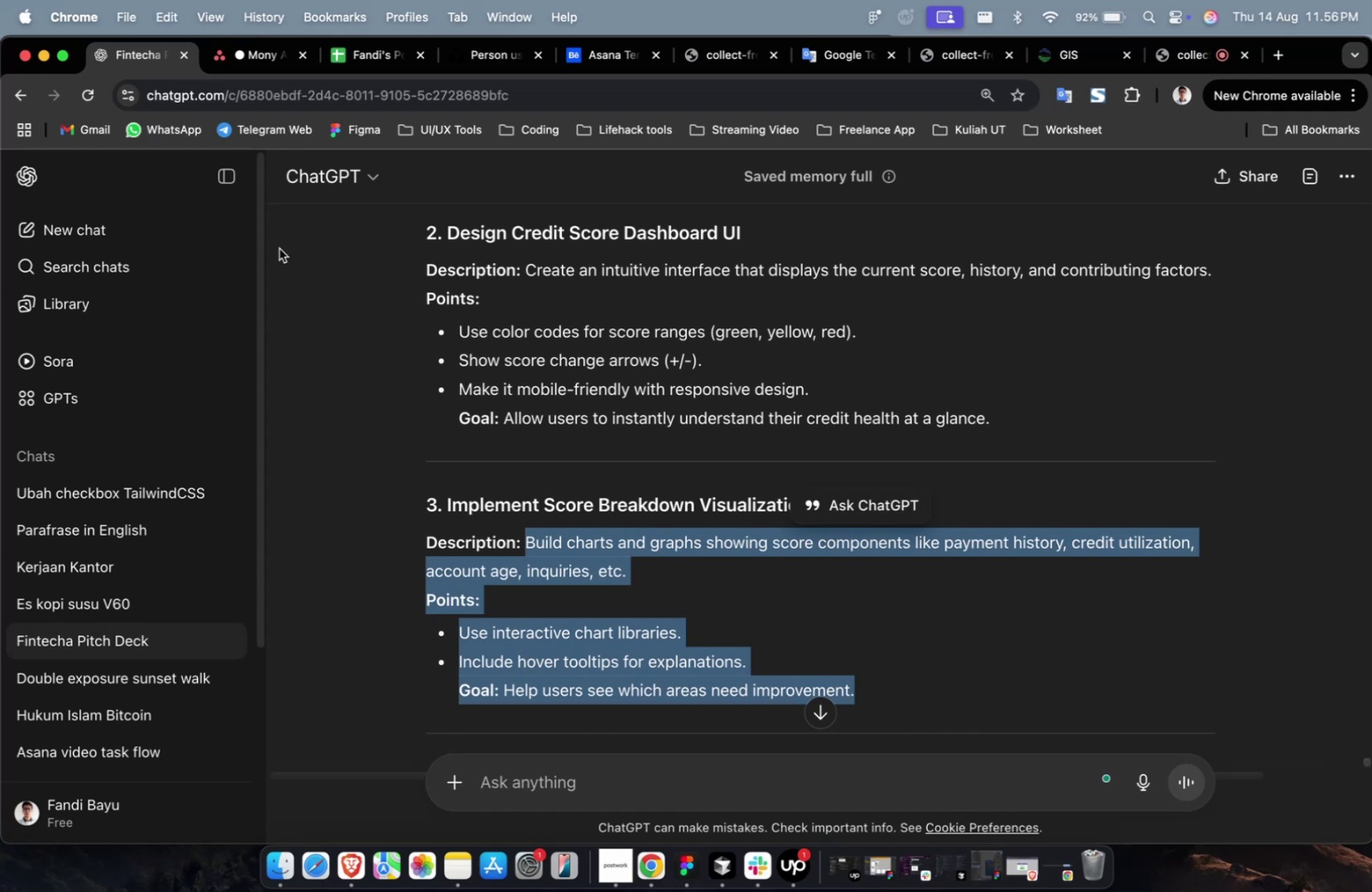 
key(Meta+C)
 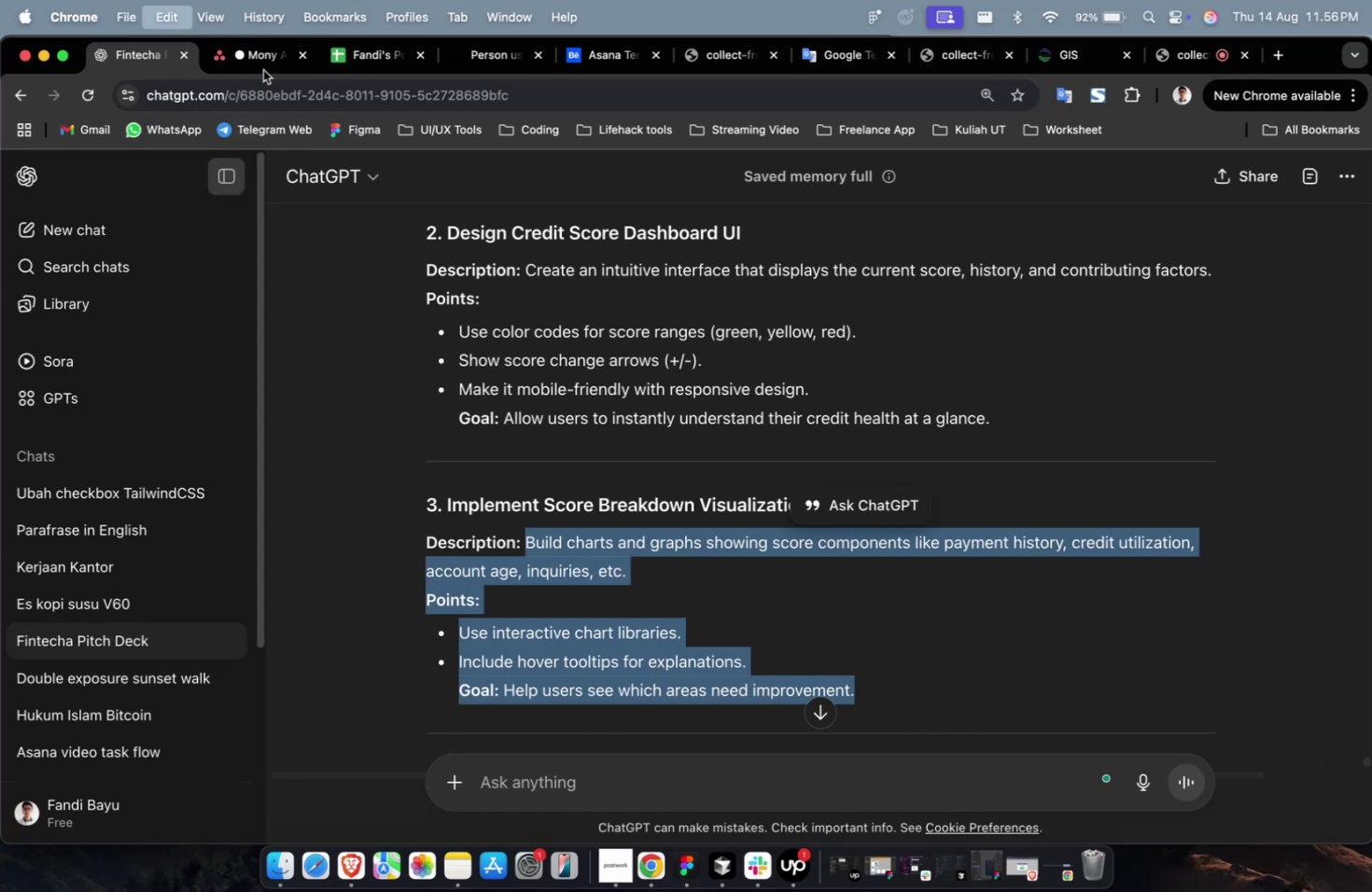 
left_click([271, 61])
 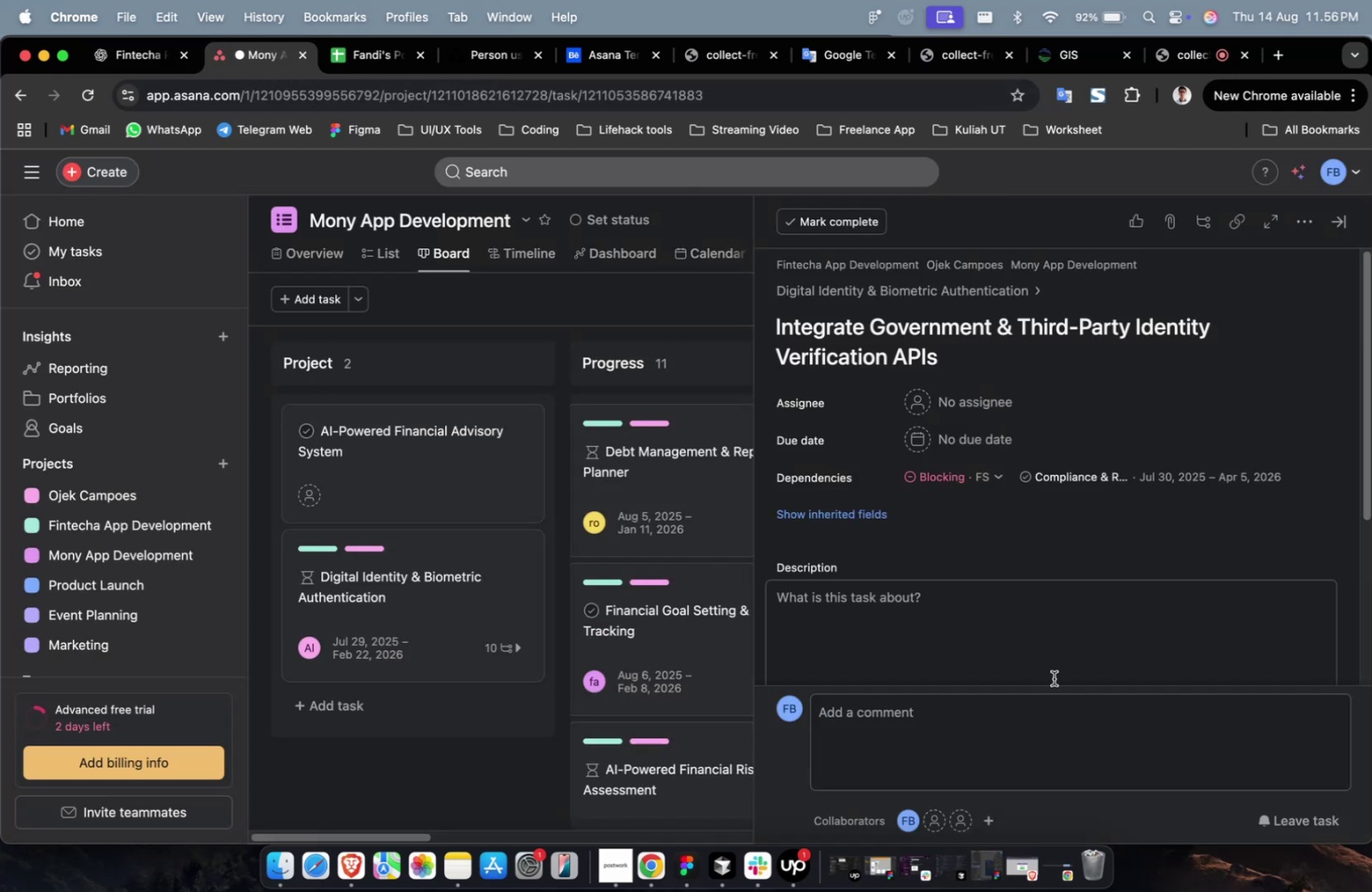 
left_click([1050, 639])
 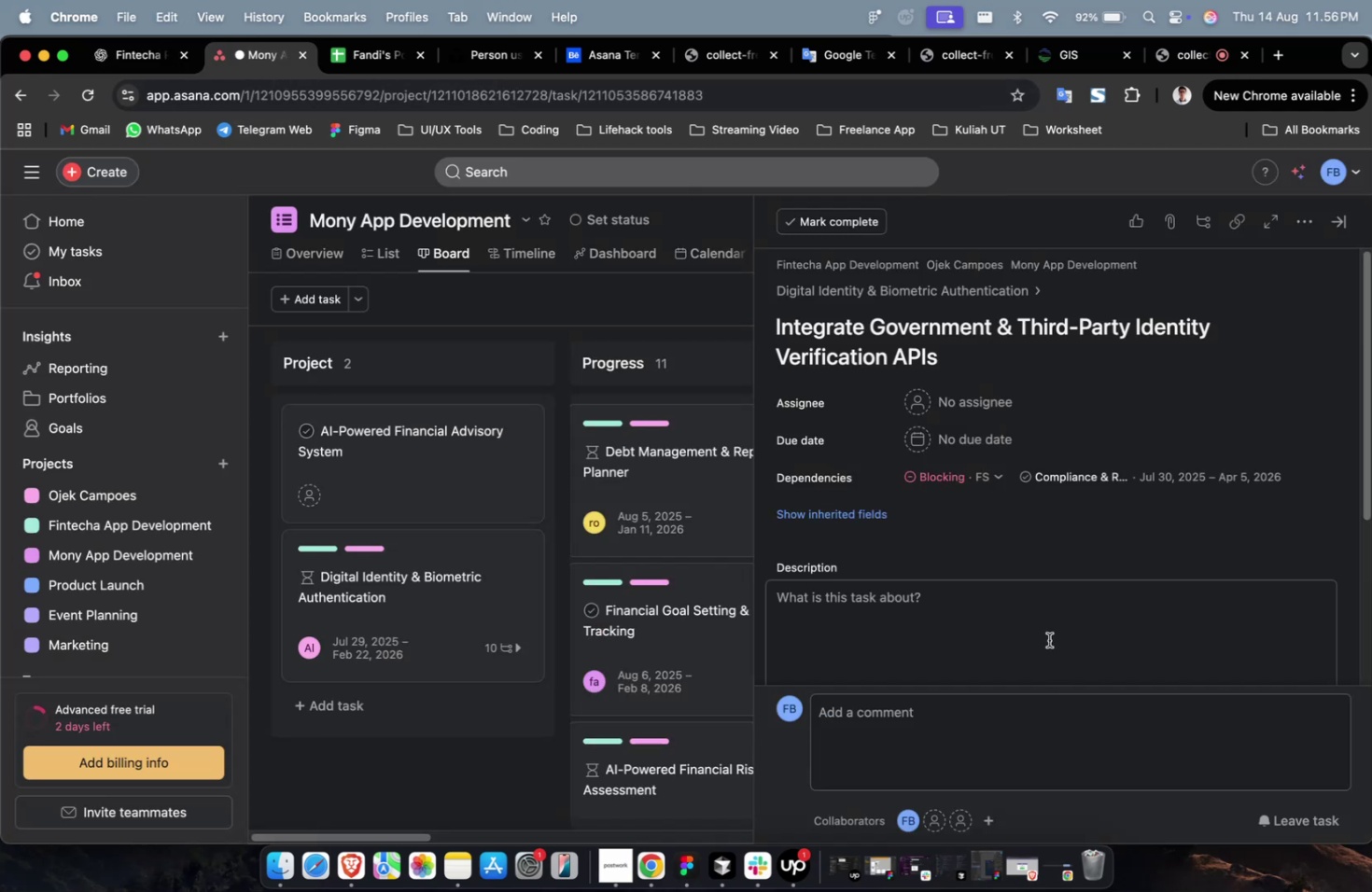 
key(Meta+CommandLeft)
 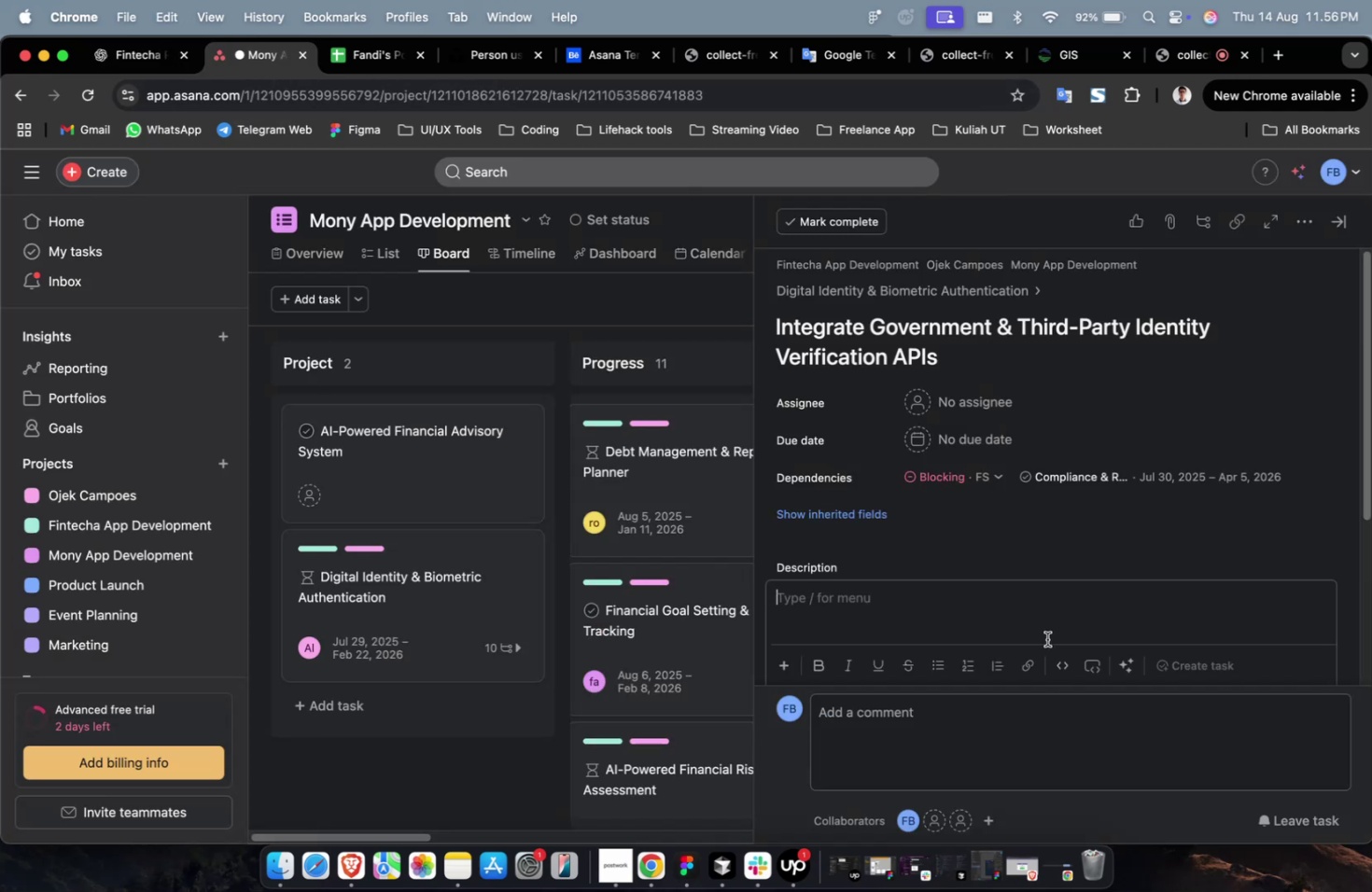 
key(Meta+V)
 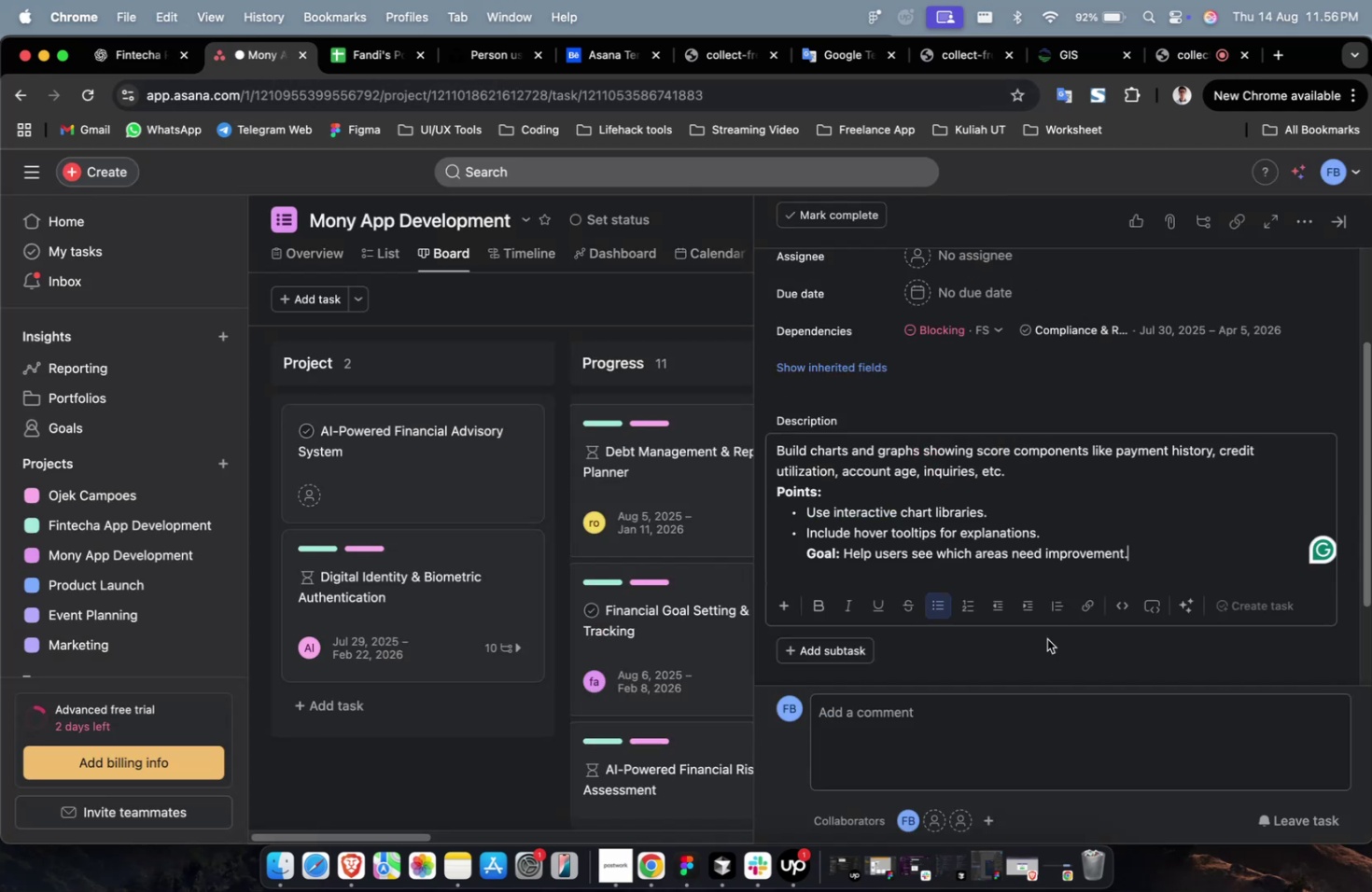 
scroll: coordinate [1046, 638], scroll_direction: up, amount: 14.0
 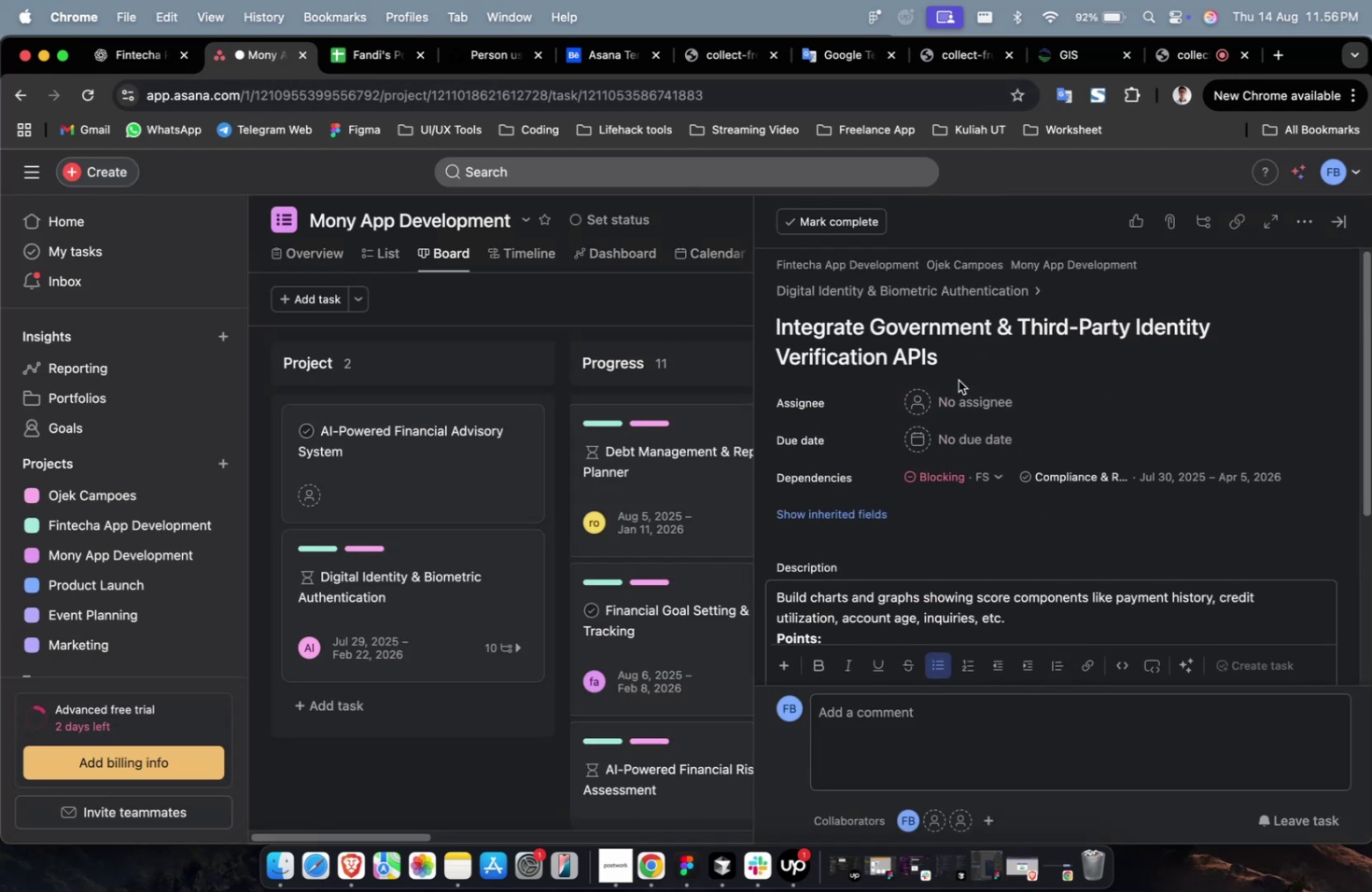 
left_click([959, 394])
 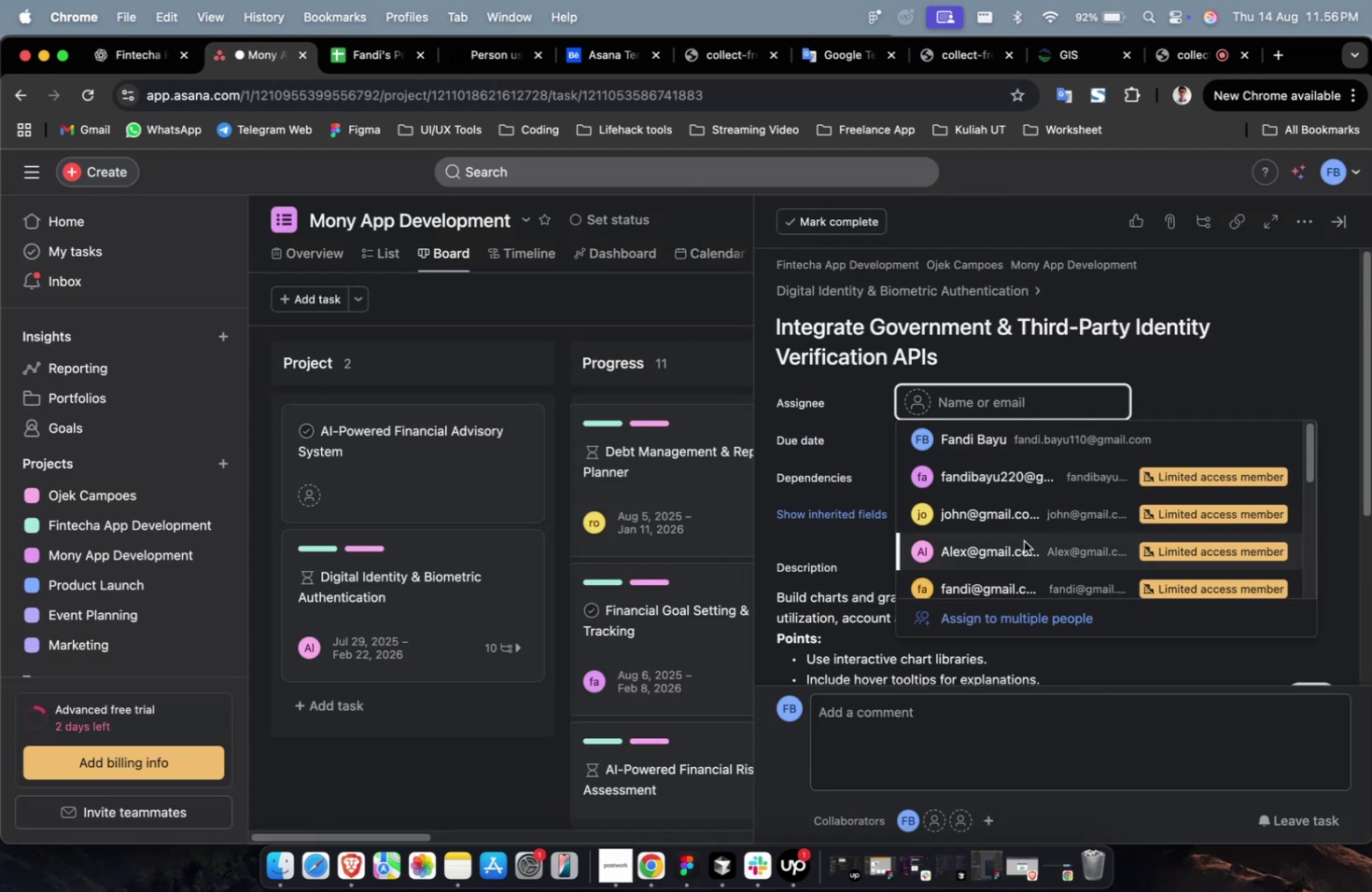 
left_click([1023, 538])
 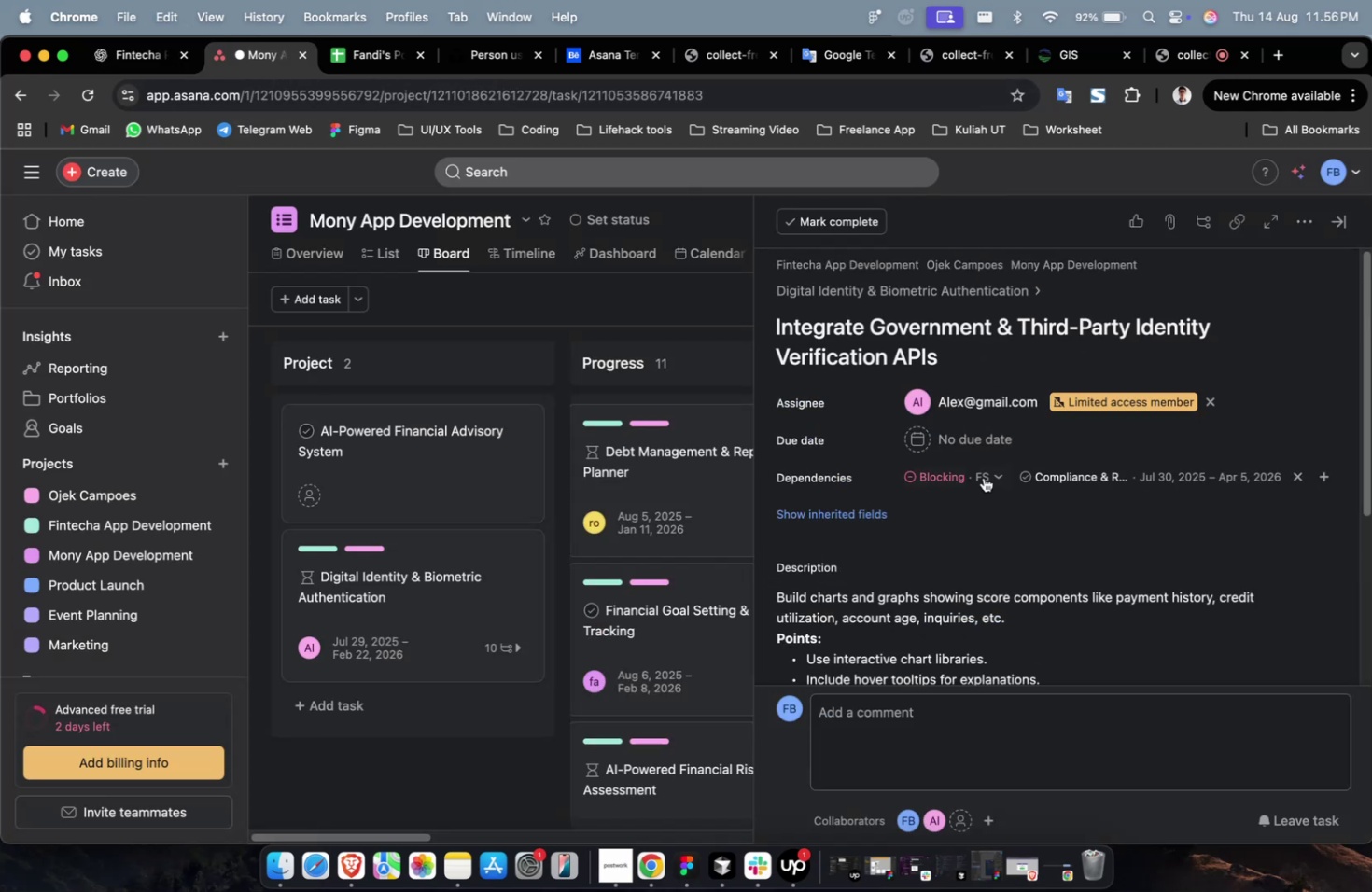 
double_click([973, 458])
 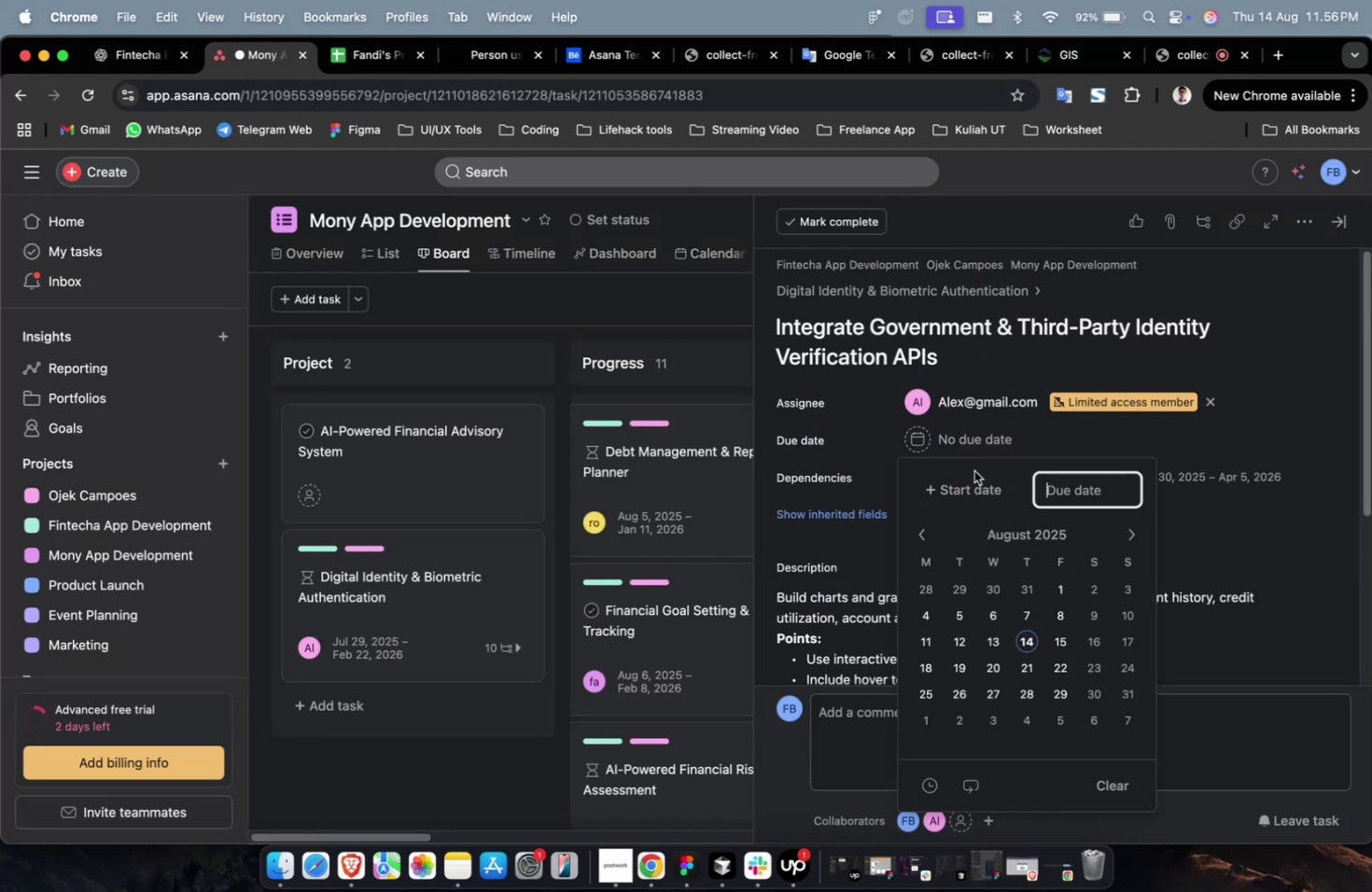 
triple_click([967, 484])
 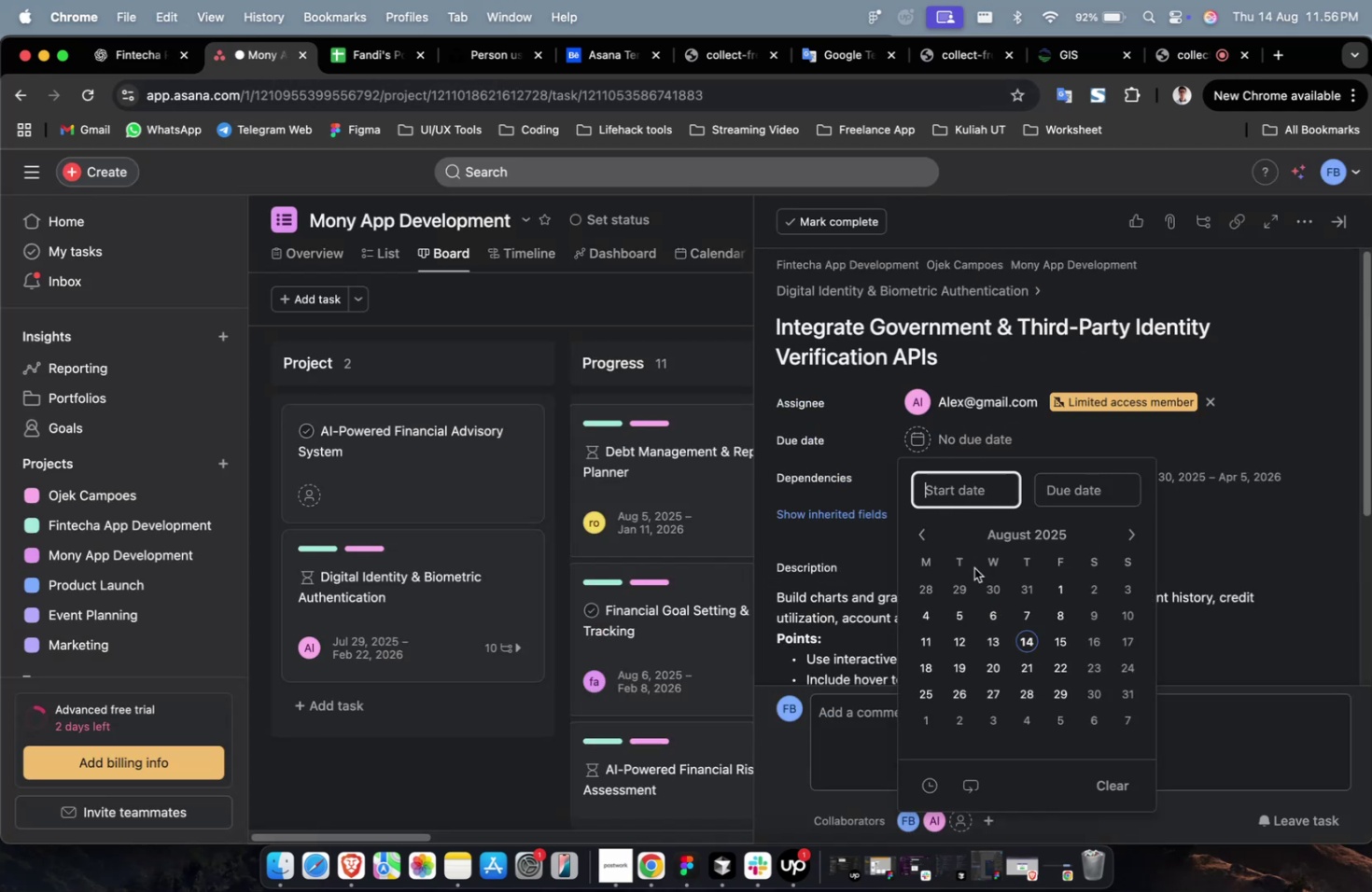 
triple_click([972, 572])
 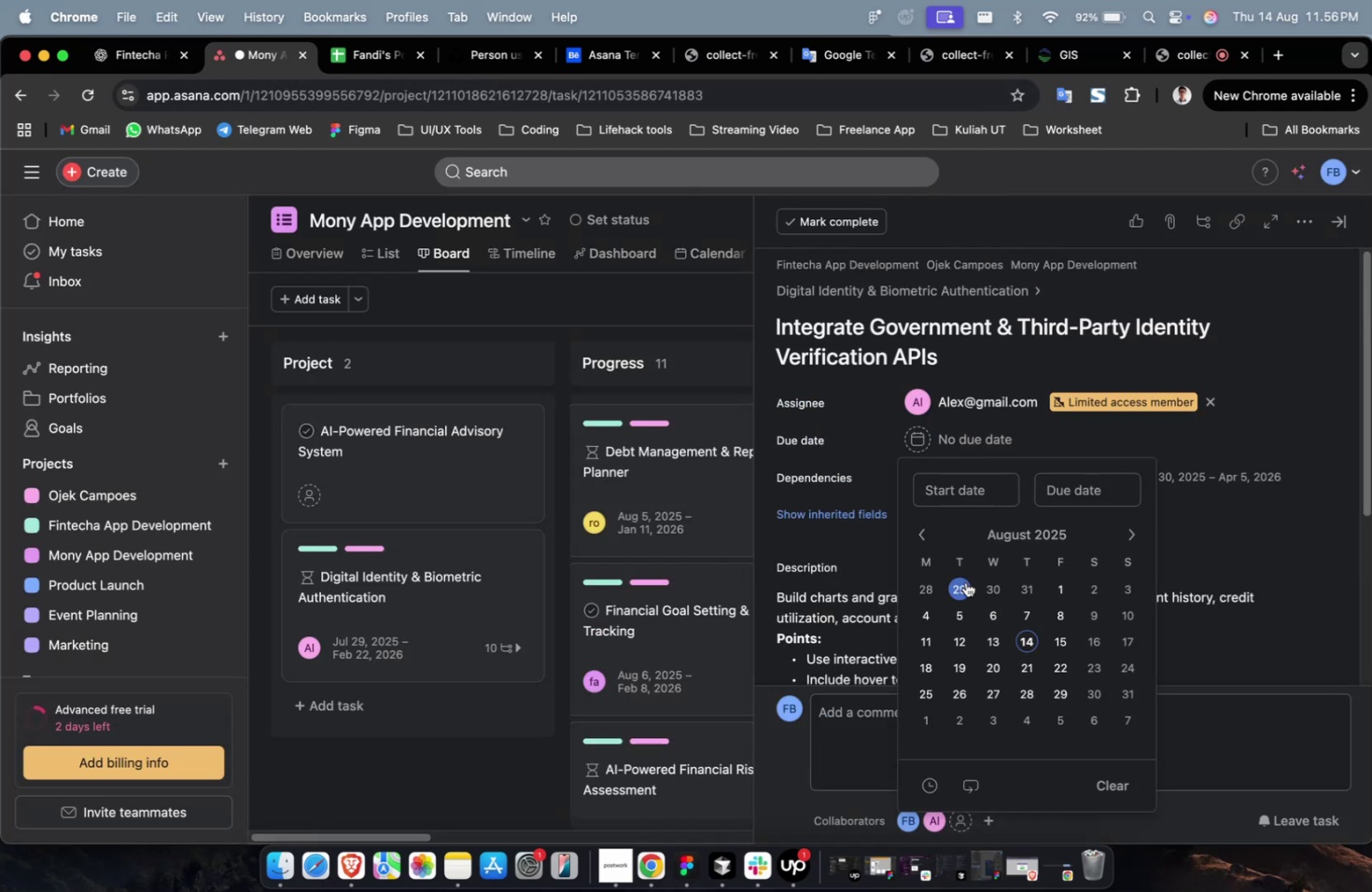 
triple_click([964, 583])
 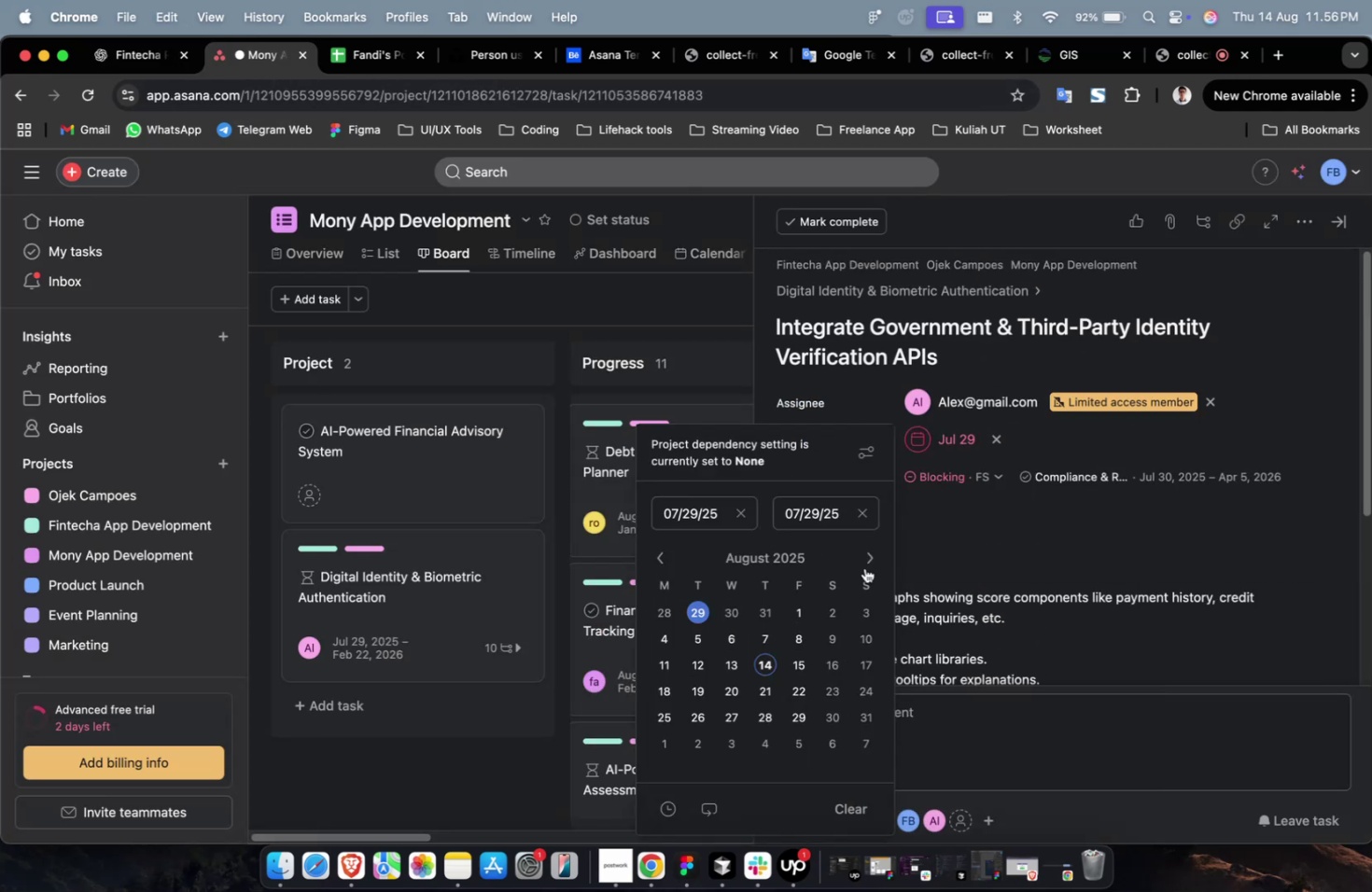 
double_click([864, 559])
 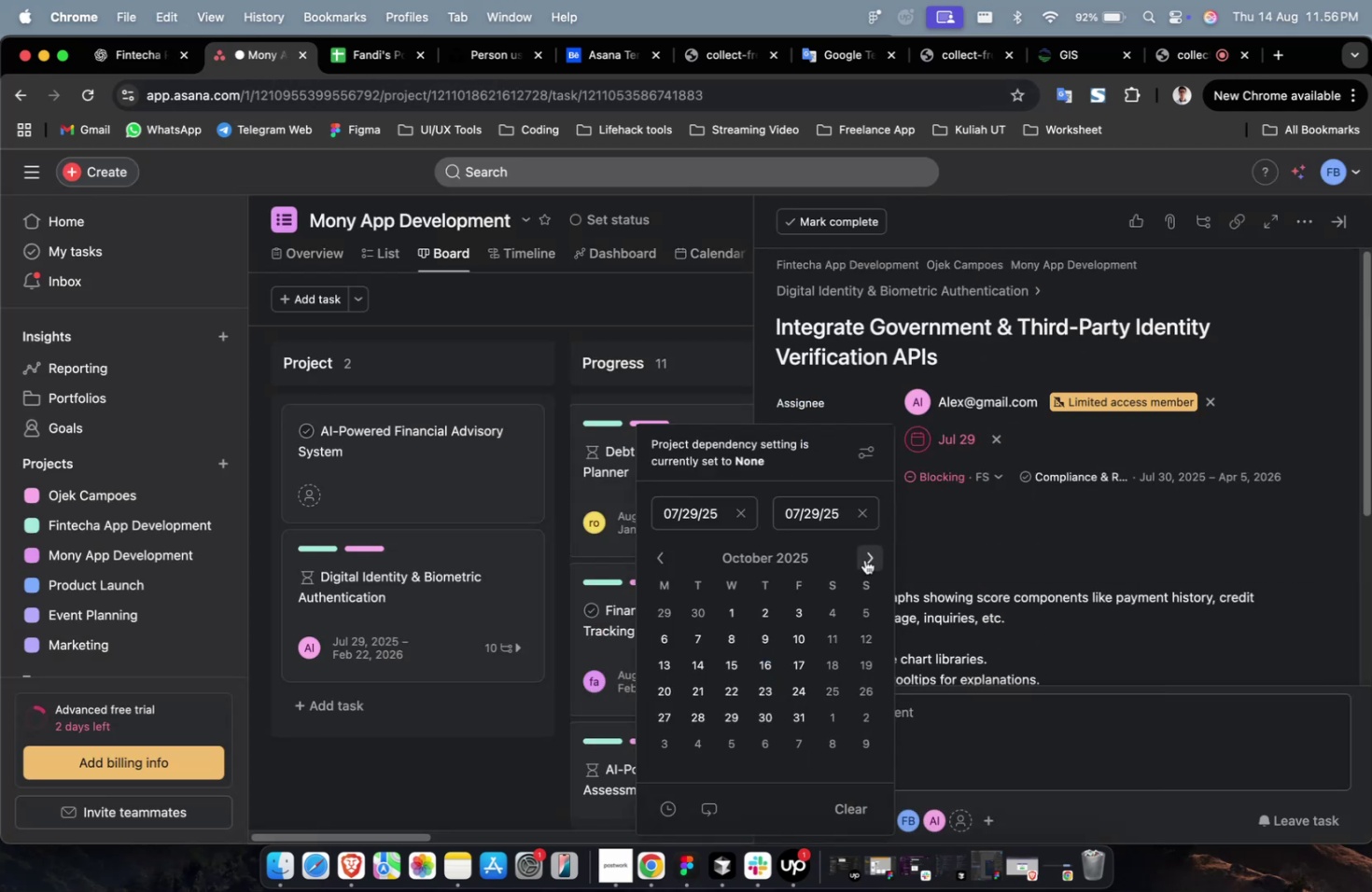 
triple_click([864, 559])
 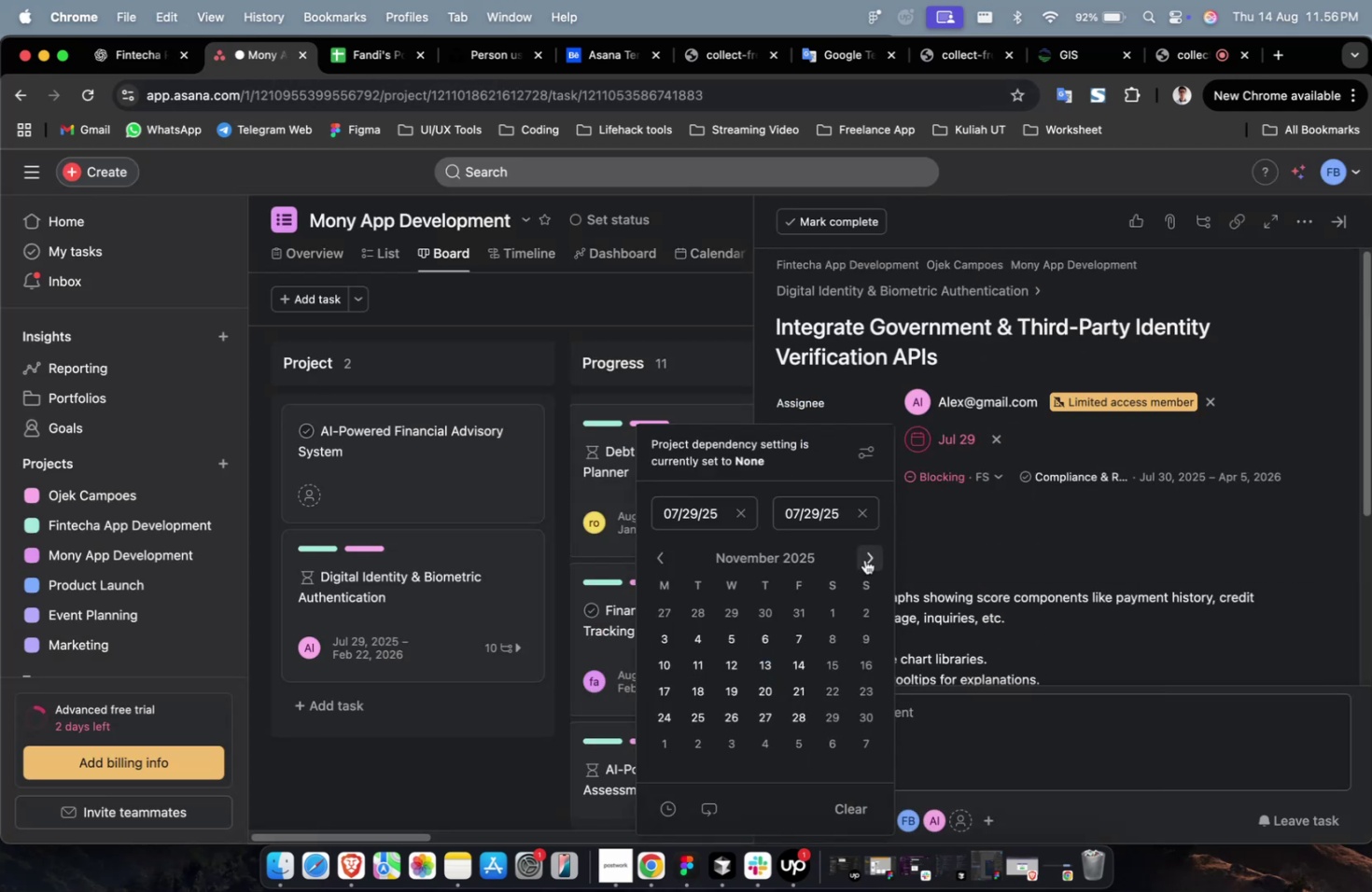 
triple_click([864, 559])
 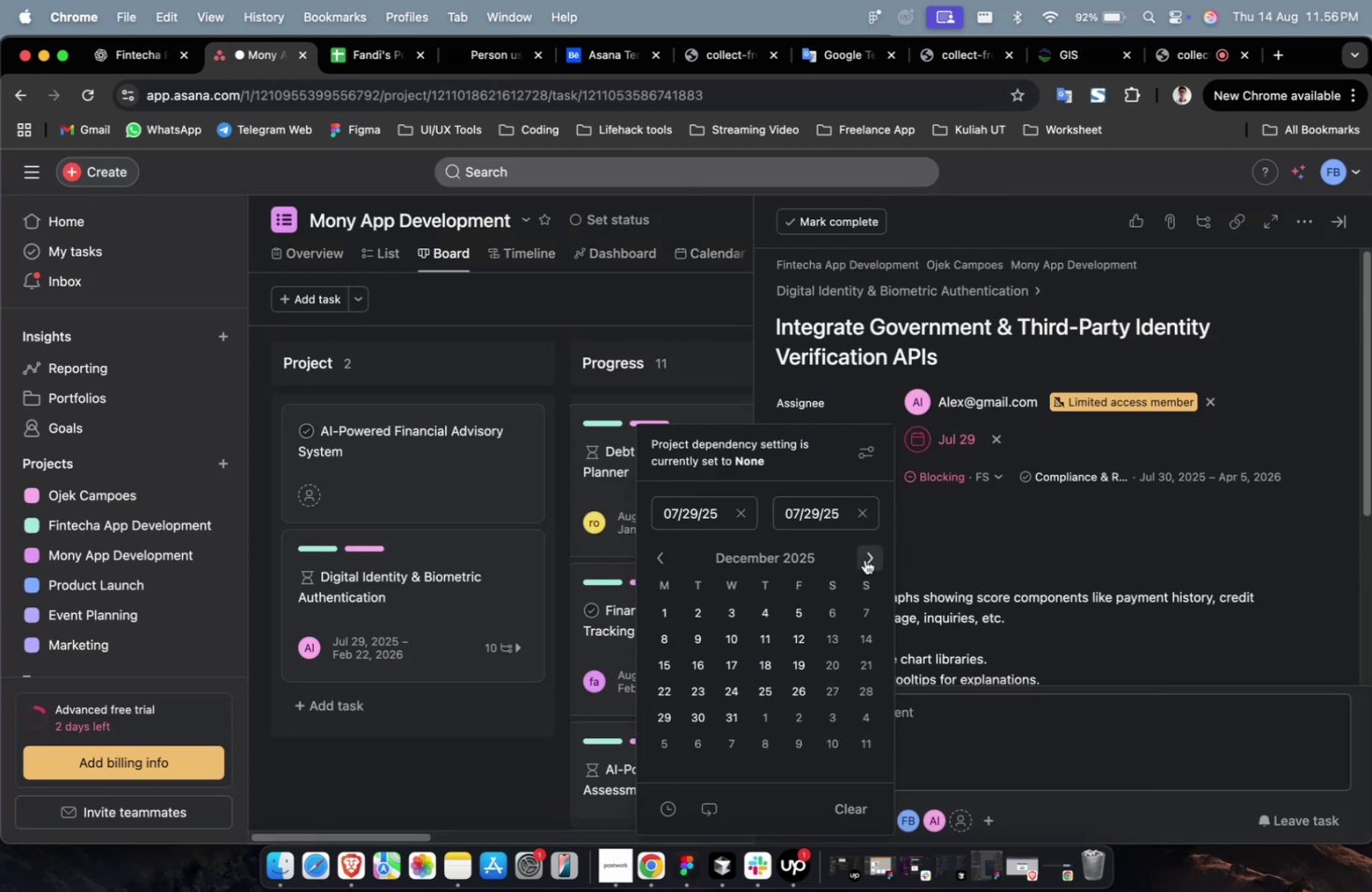 
triple_click([864, 559])
 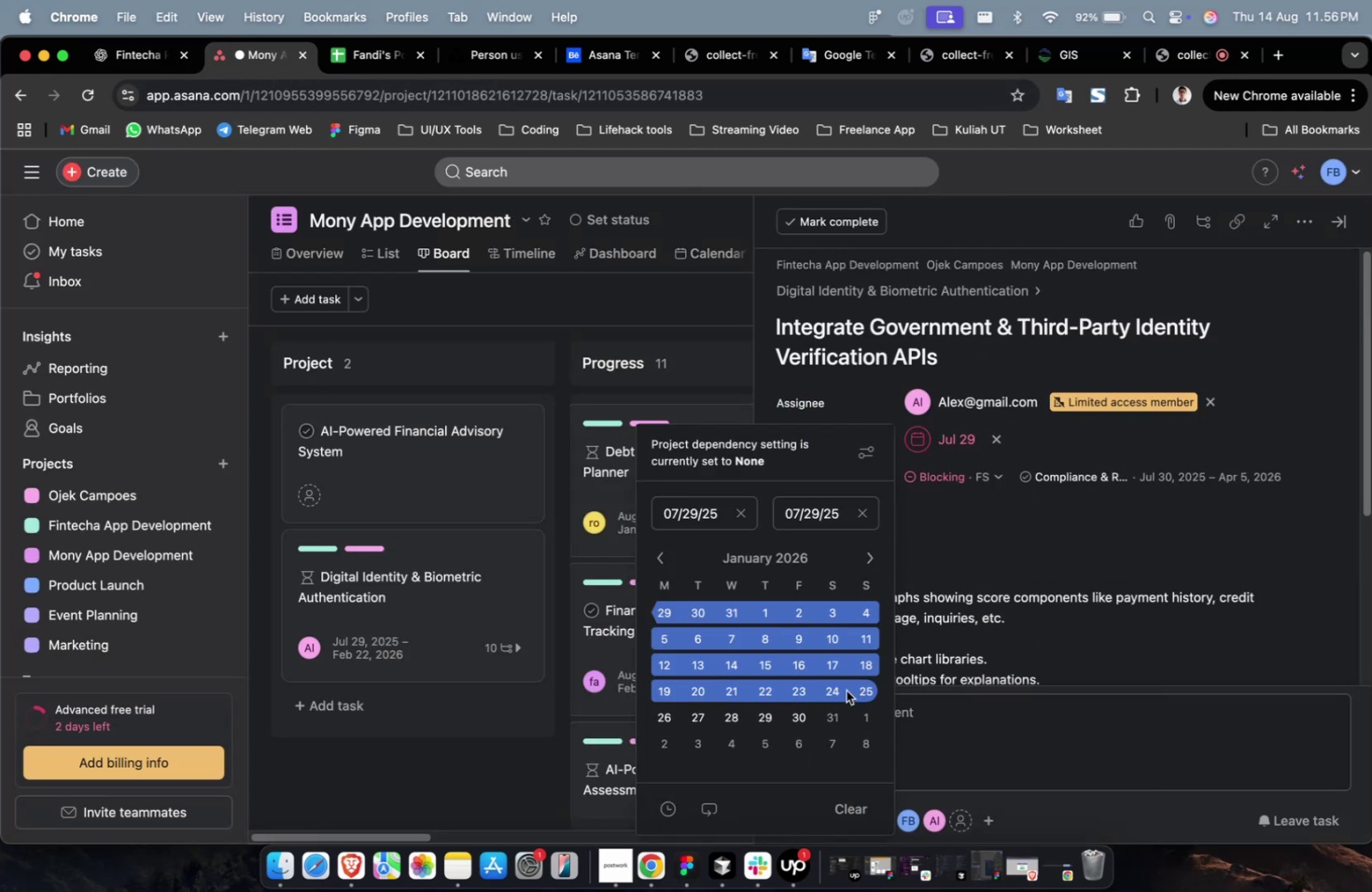 
triple_click([846, 690])
 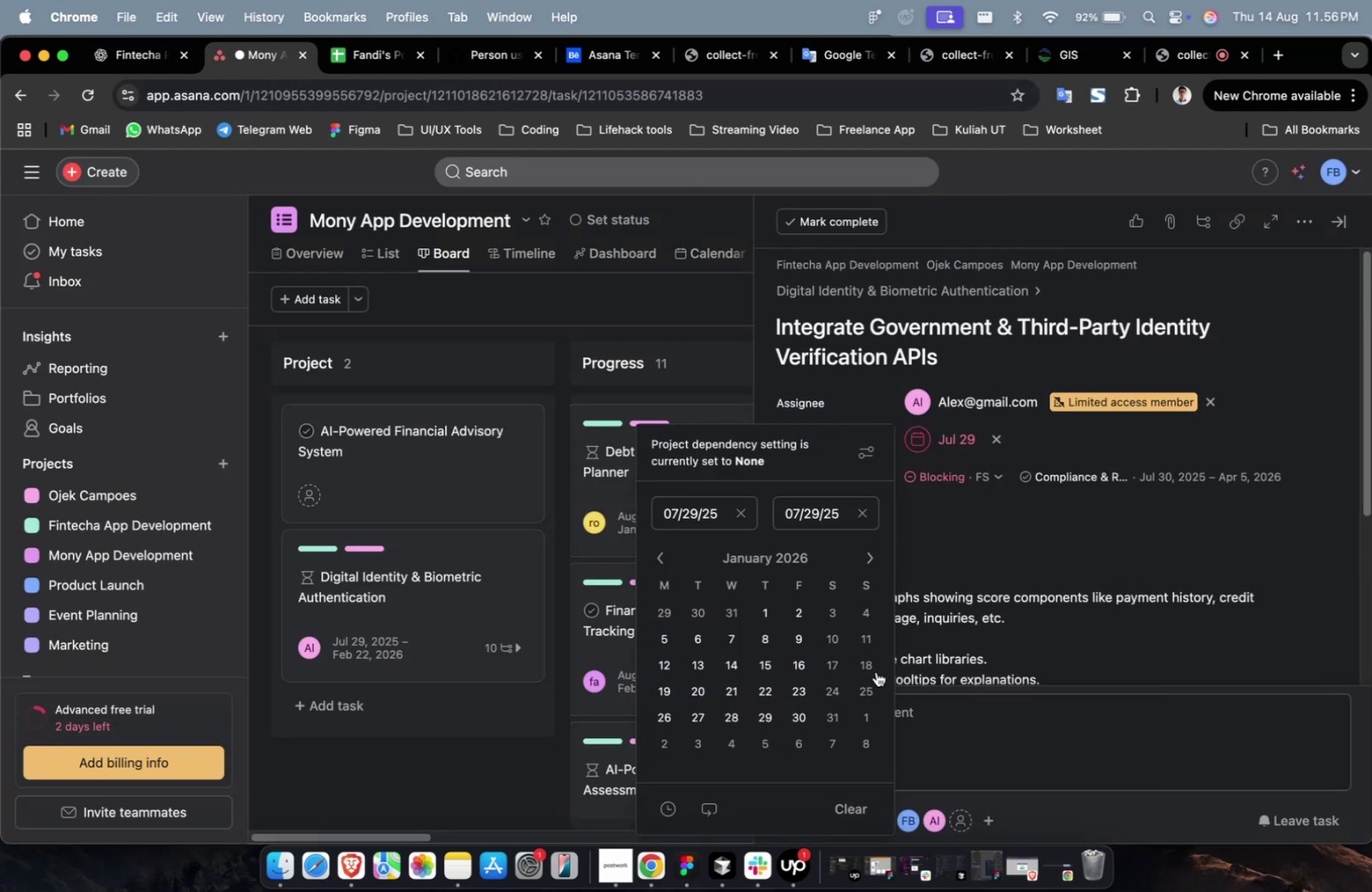 
triple_click([867, 687])
 